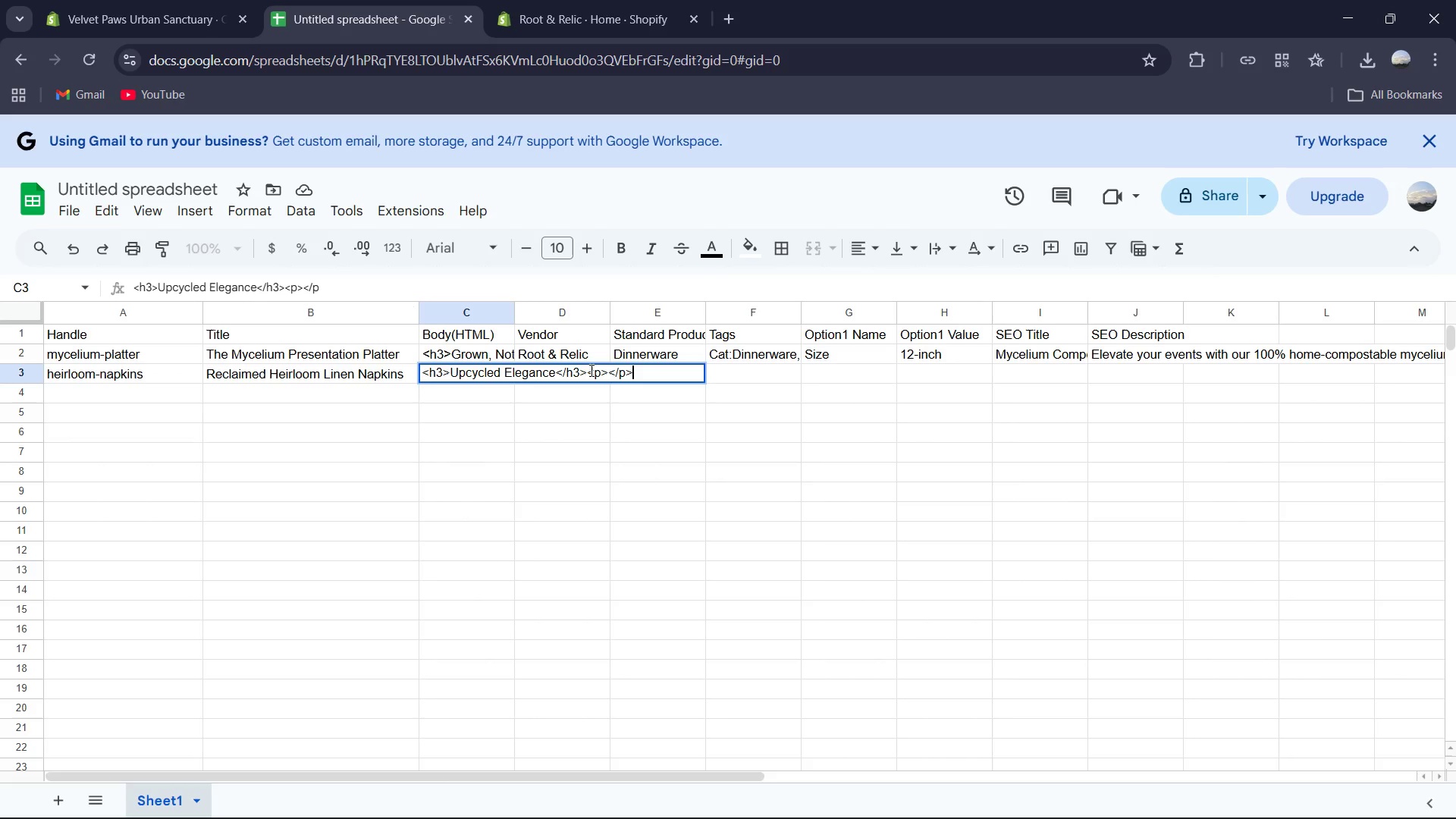 
key(Shift+ShiftRight)
 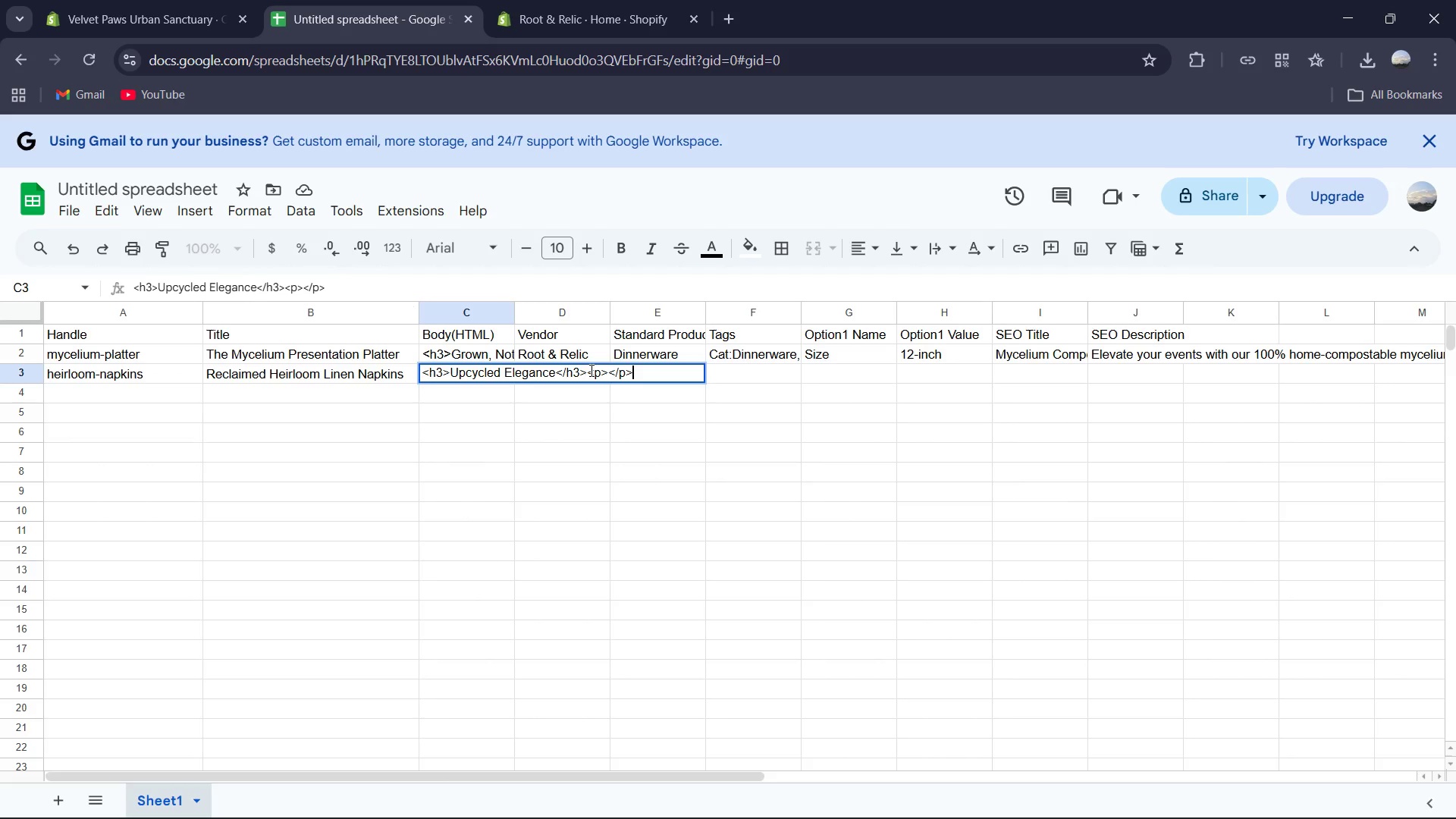 
key(Shift+Period)
 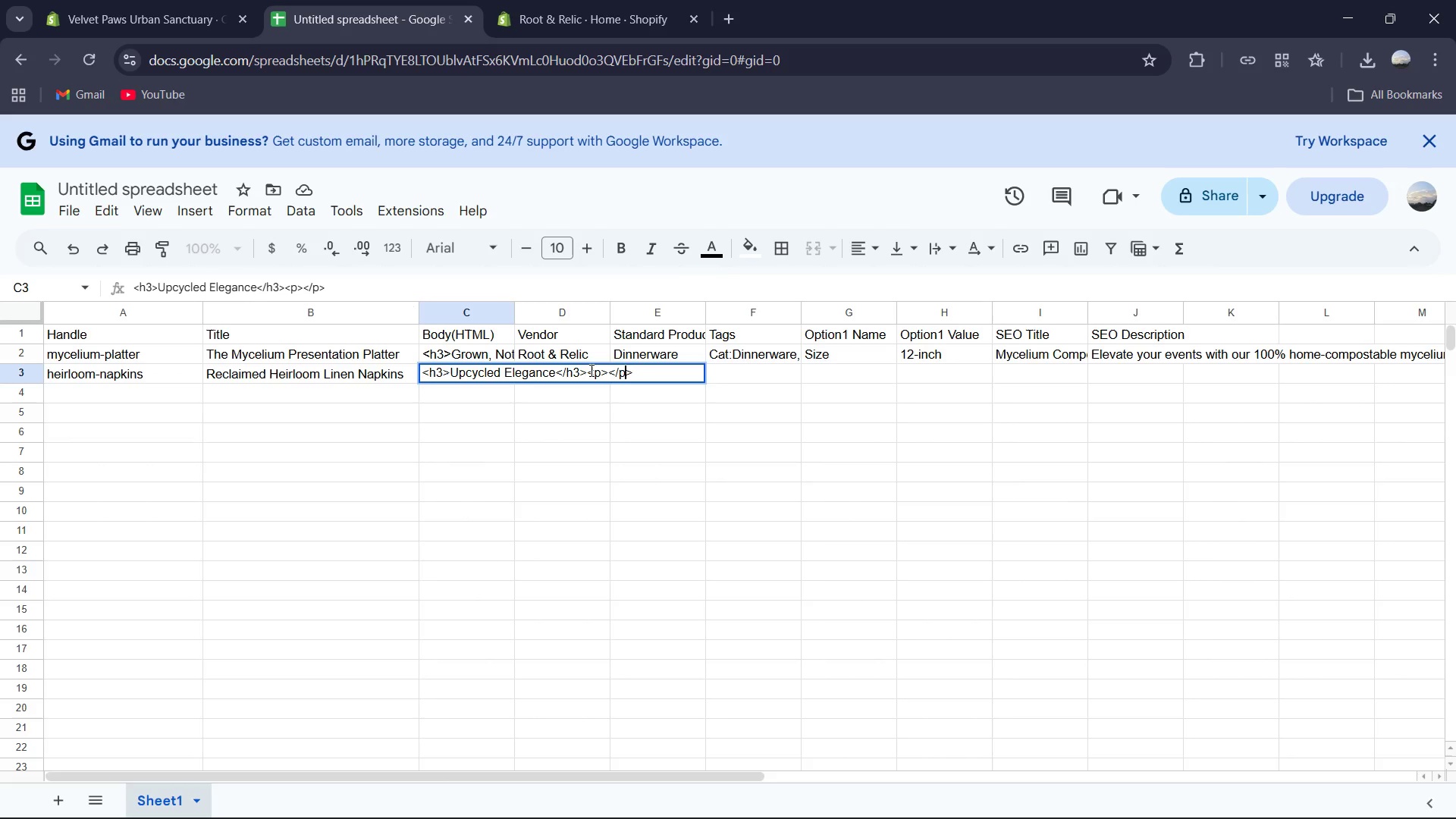 
key(ArrowLeft)
 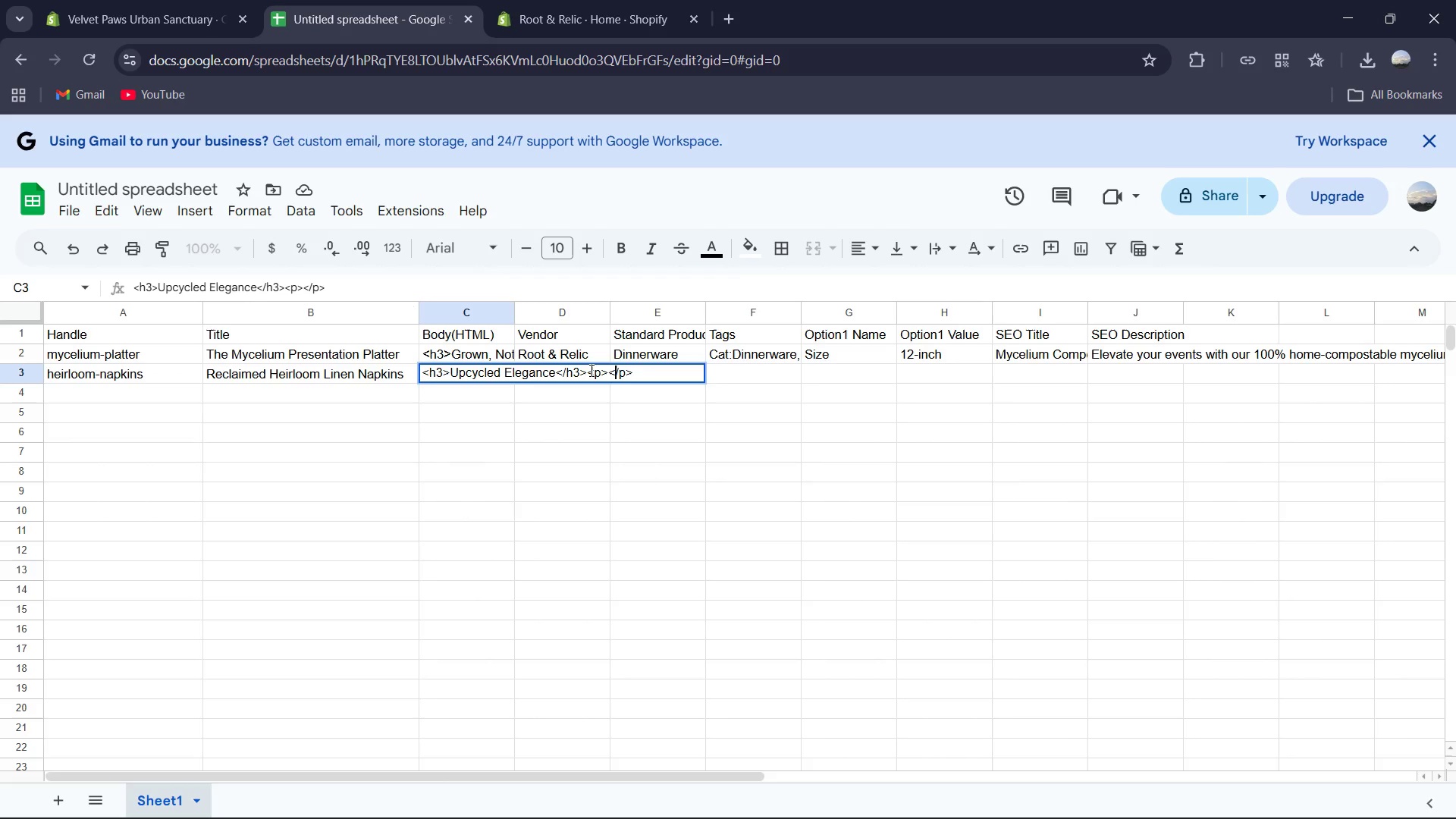 
key(ArrowLeft)
 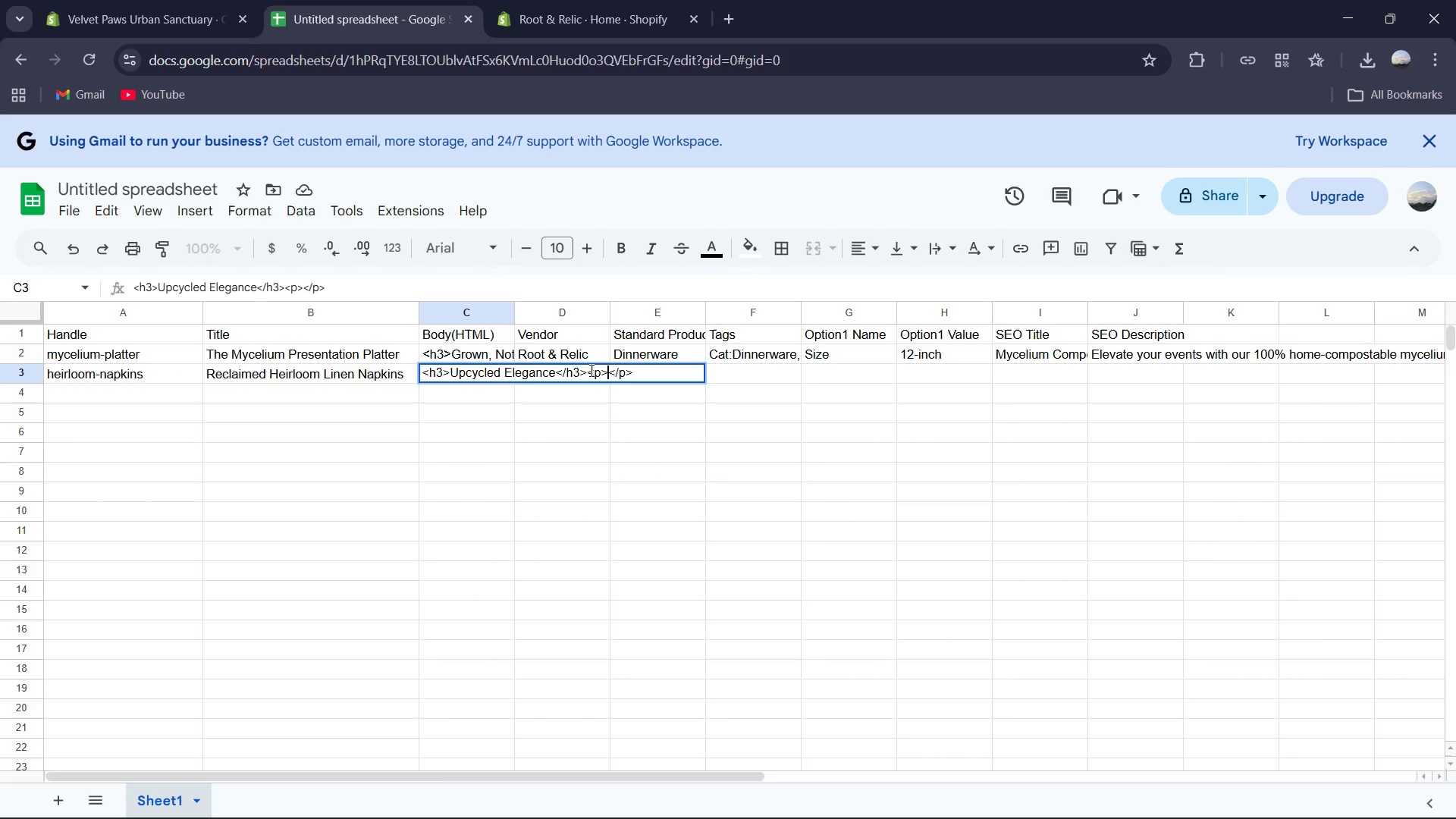 
key(ArrowLeft)
 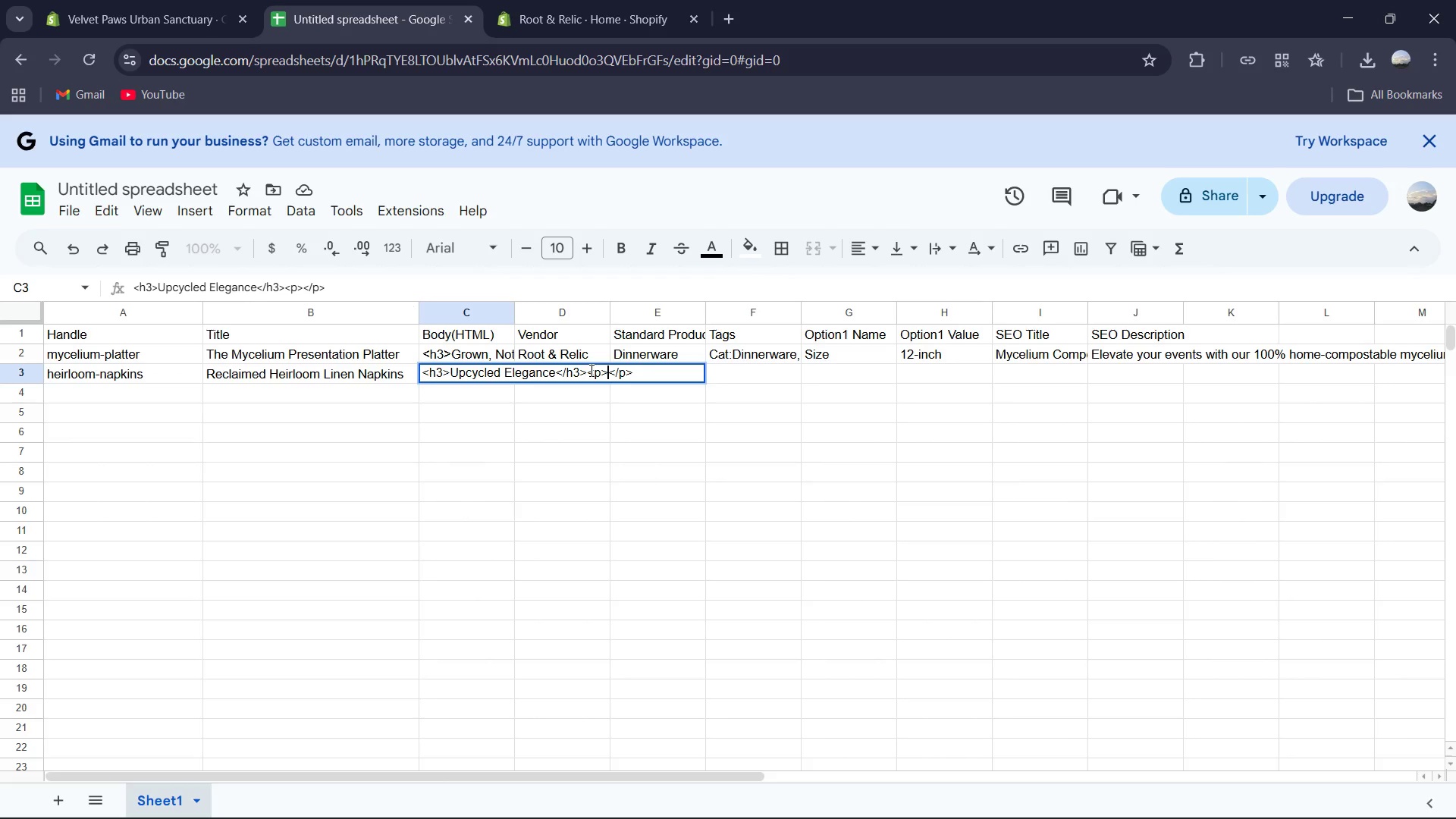 
key(ArrowLeft)
 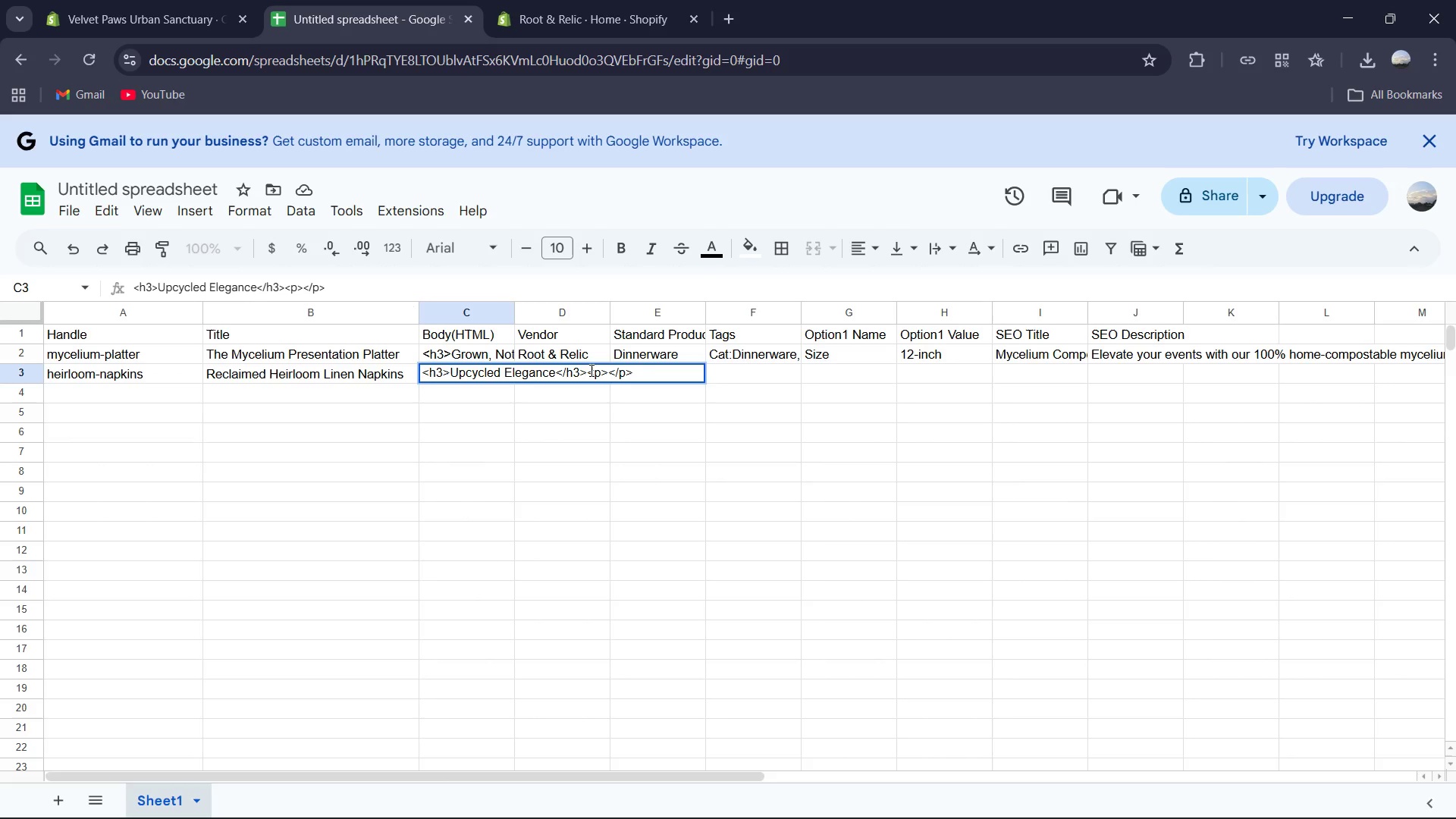 
type(Premium cotton napkins hand )
key(Backspace)
type(-dyed with plant )
key(Backspace)
type(-based pigments like in)
 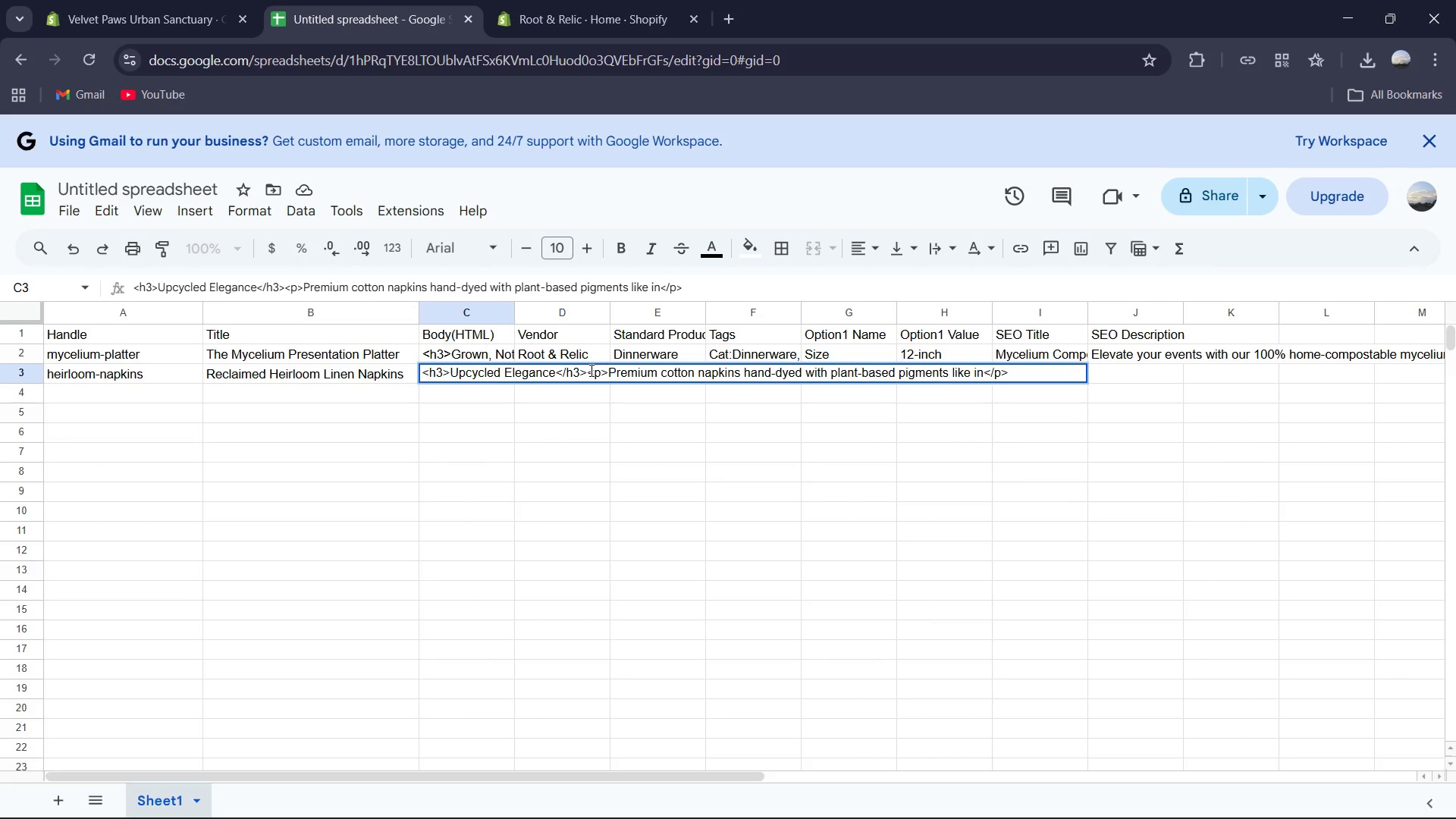 
type(digo and Madder Rot)
key(Backspace)
type(ot )
 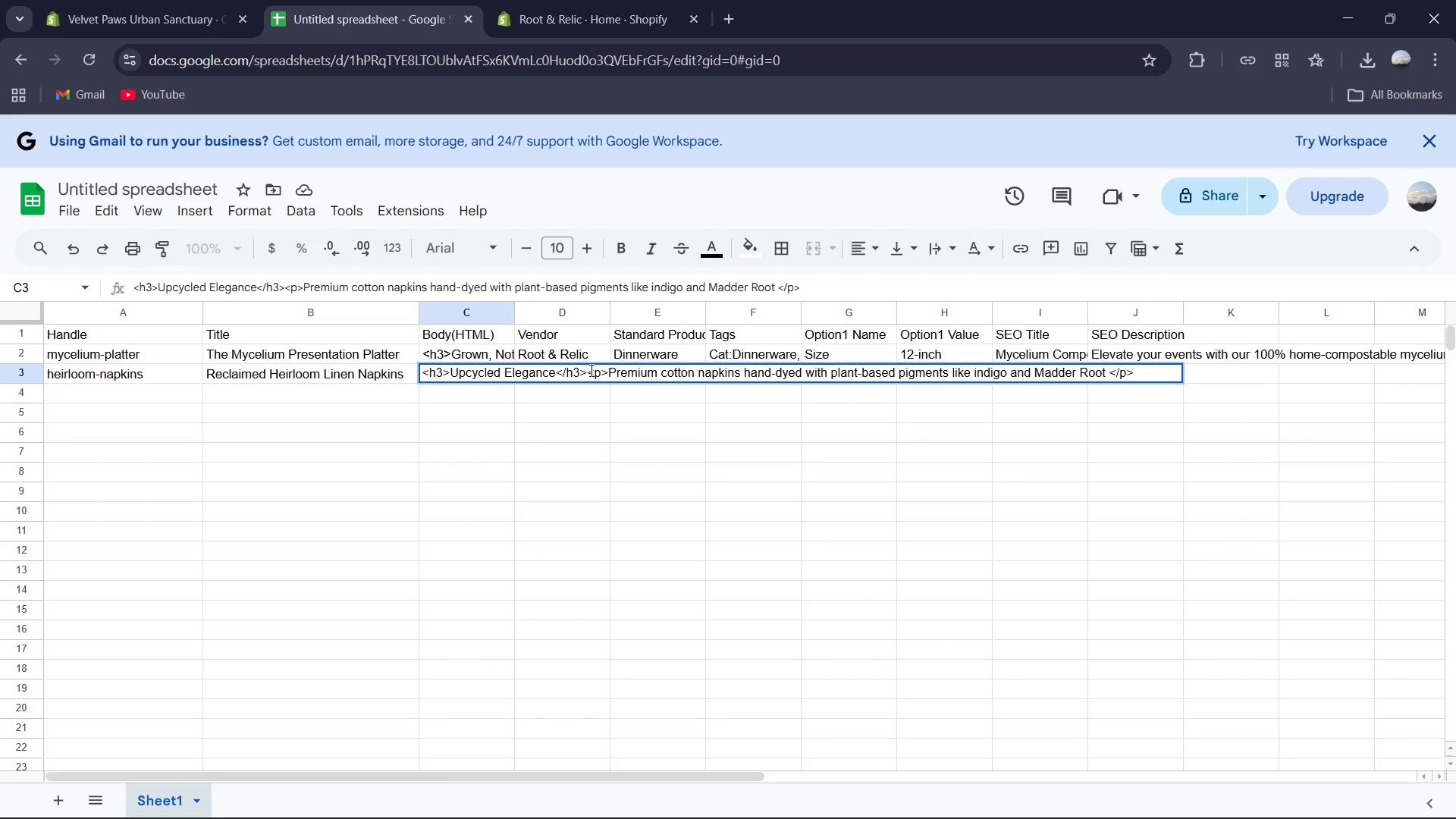 
wait(6.06)
 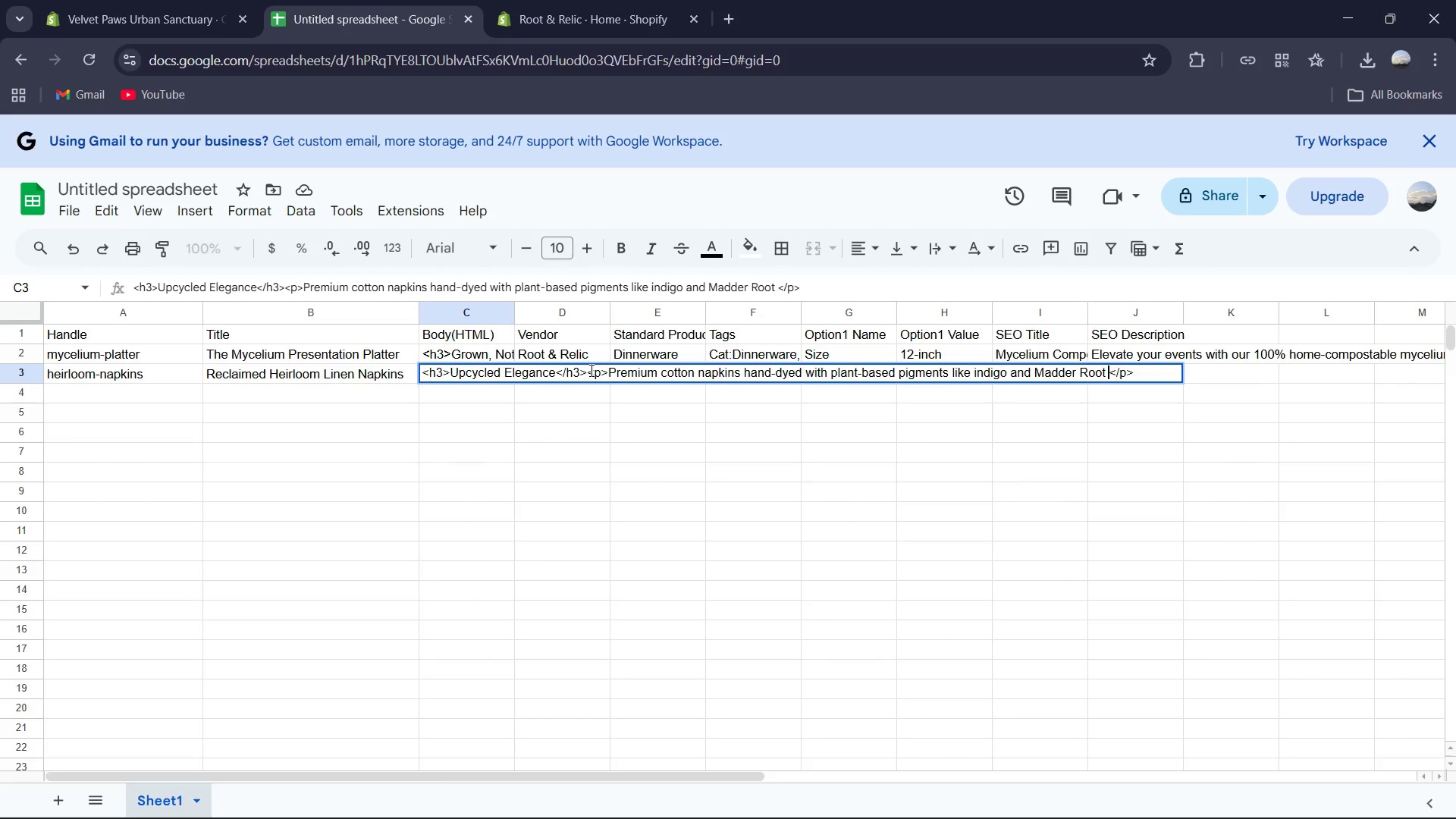 
key(Backspace)
 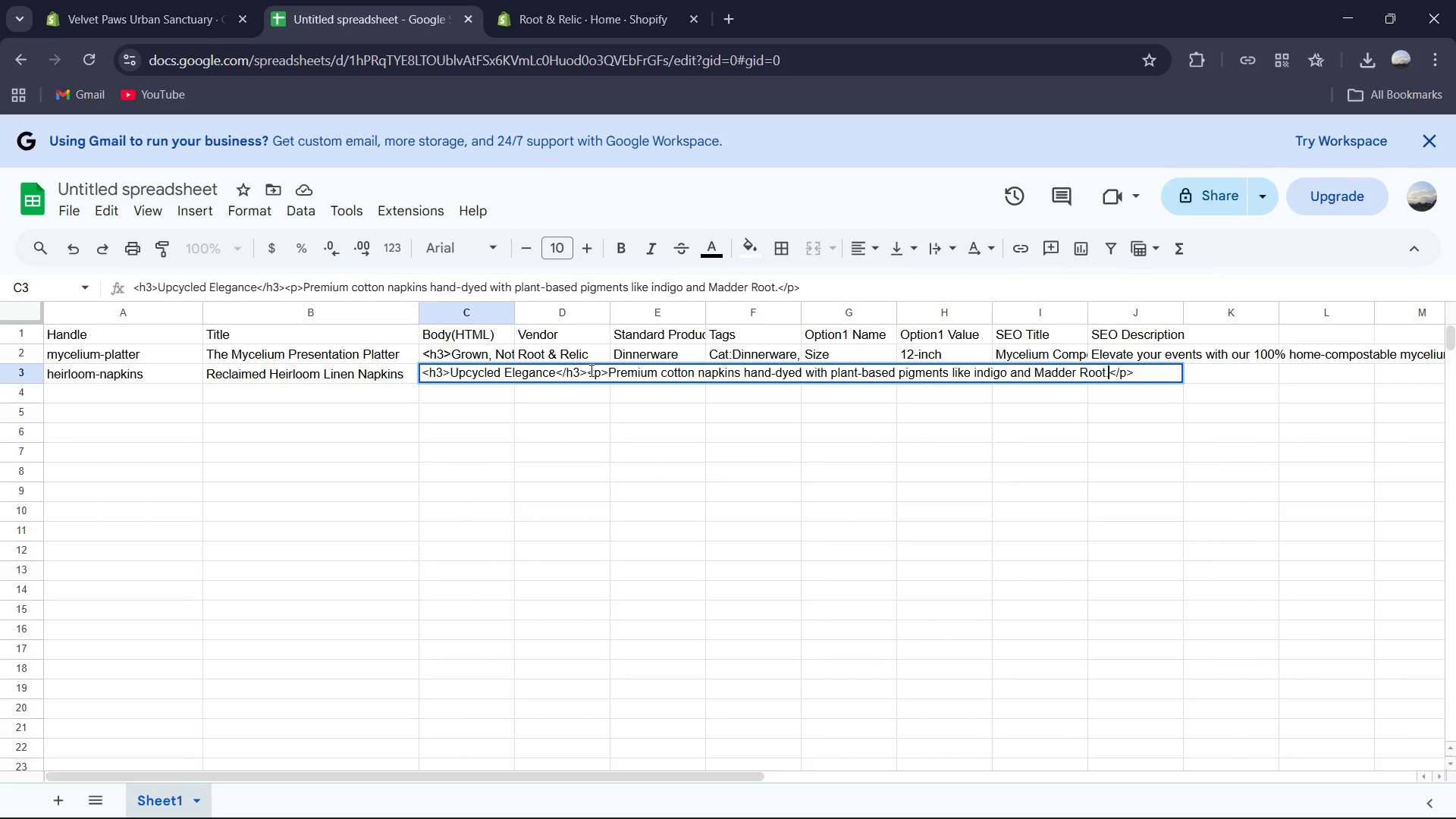 
key(Period)
 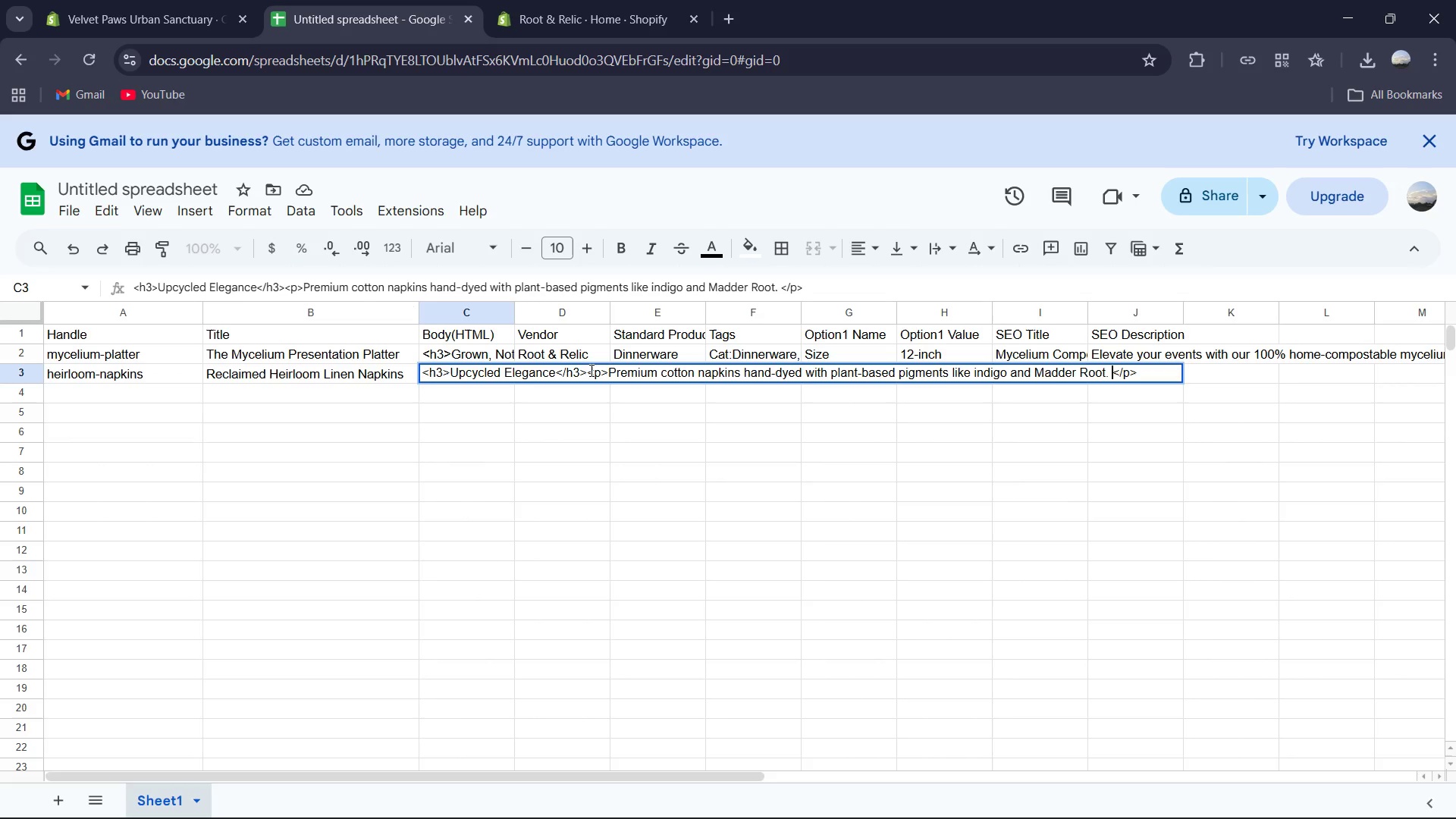 
key(Space)
 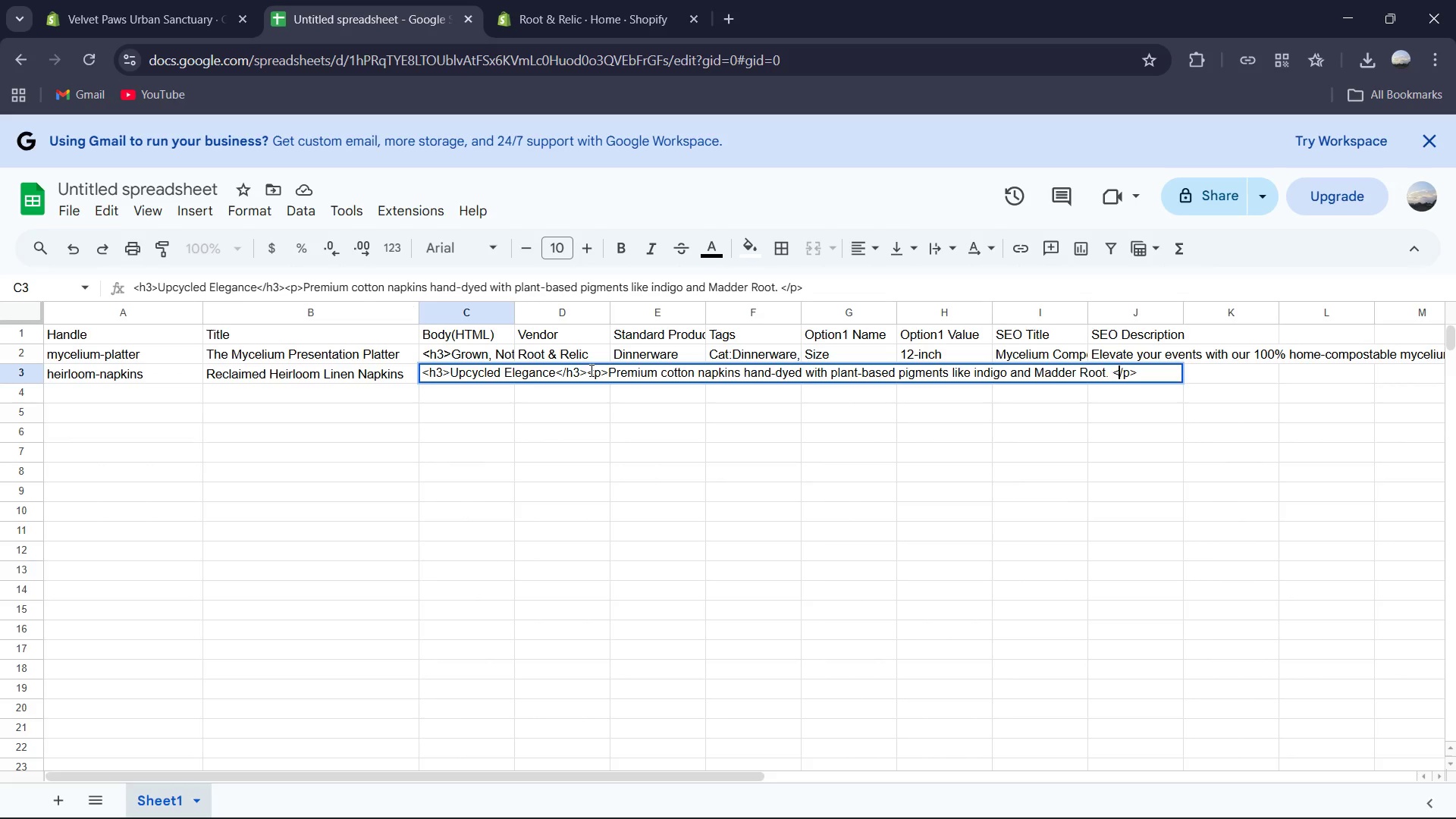 
key(ArrowRight)
 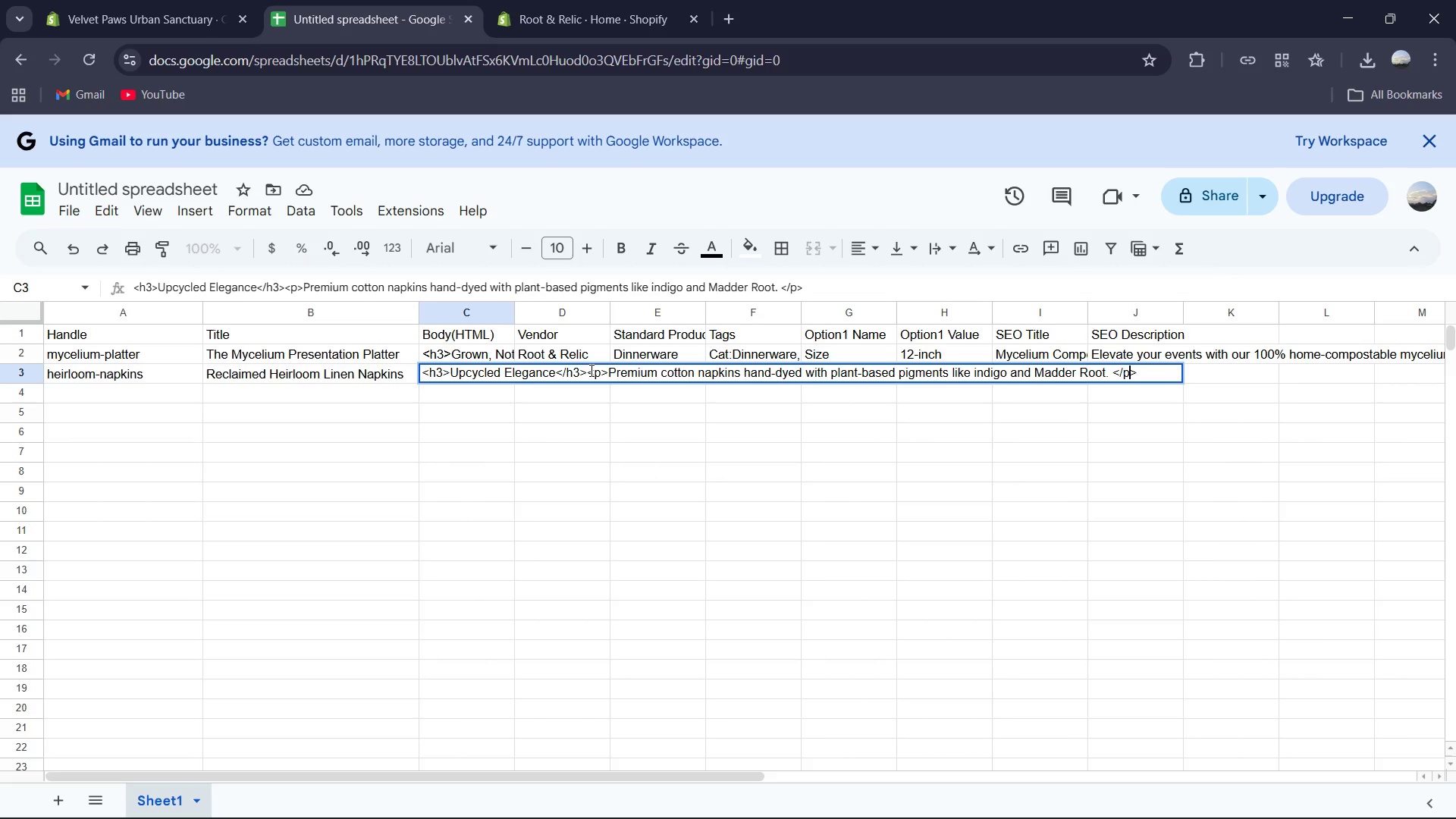 
key(ArrowRight)
 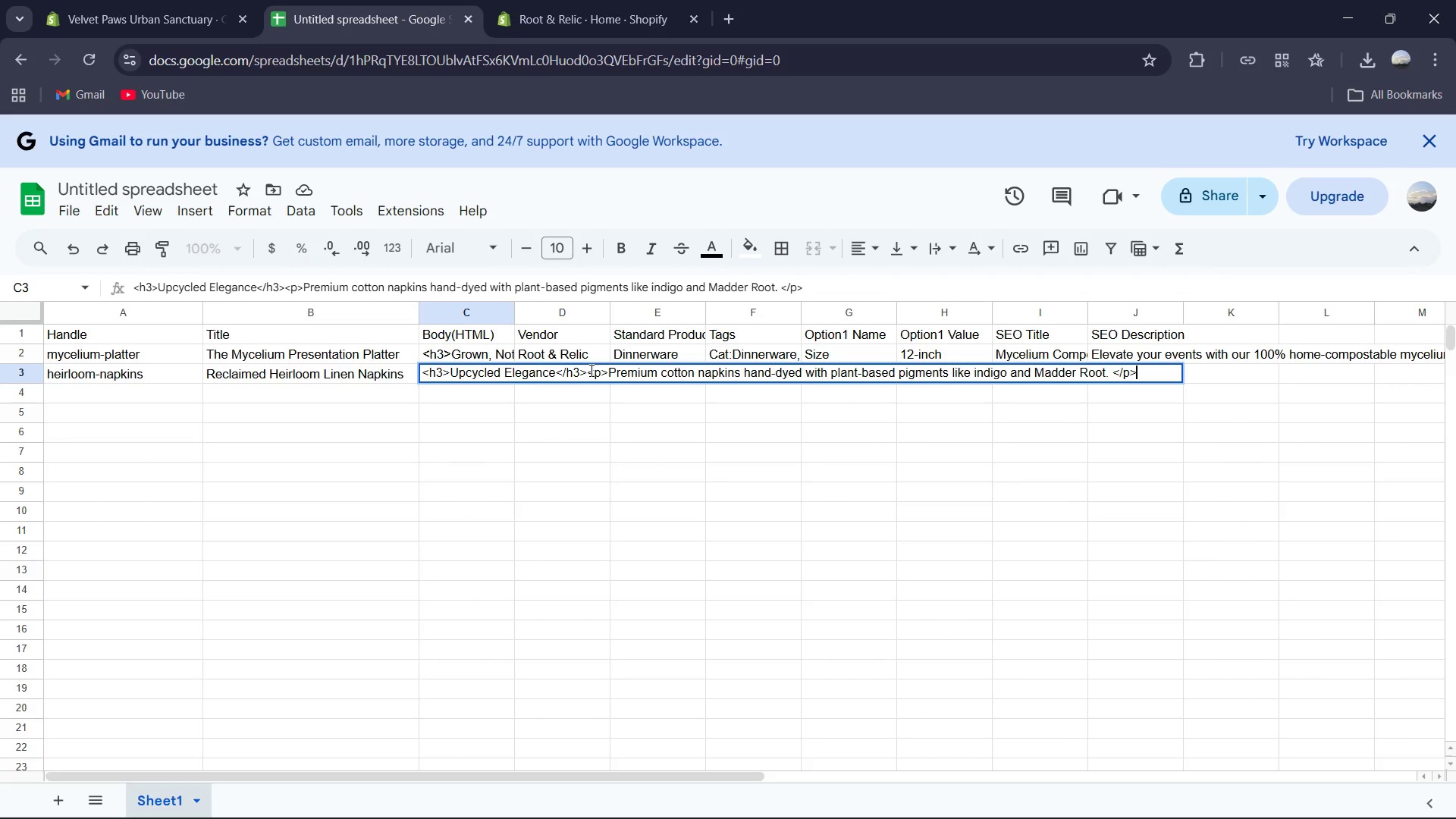 
key(ArrowRight)
 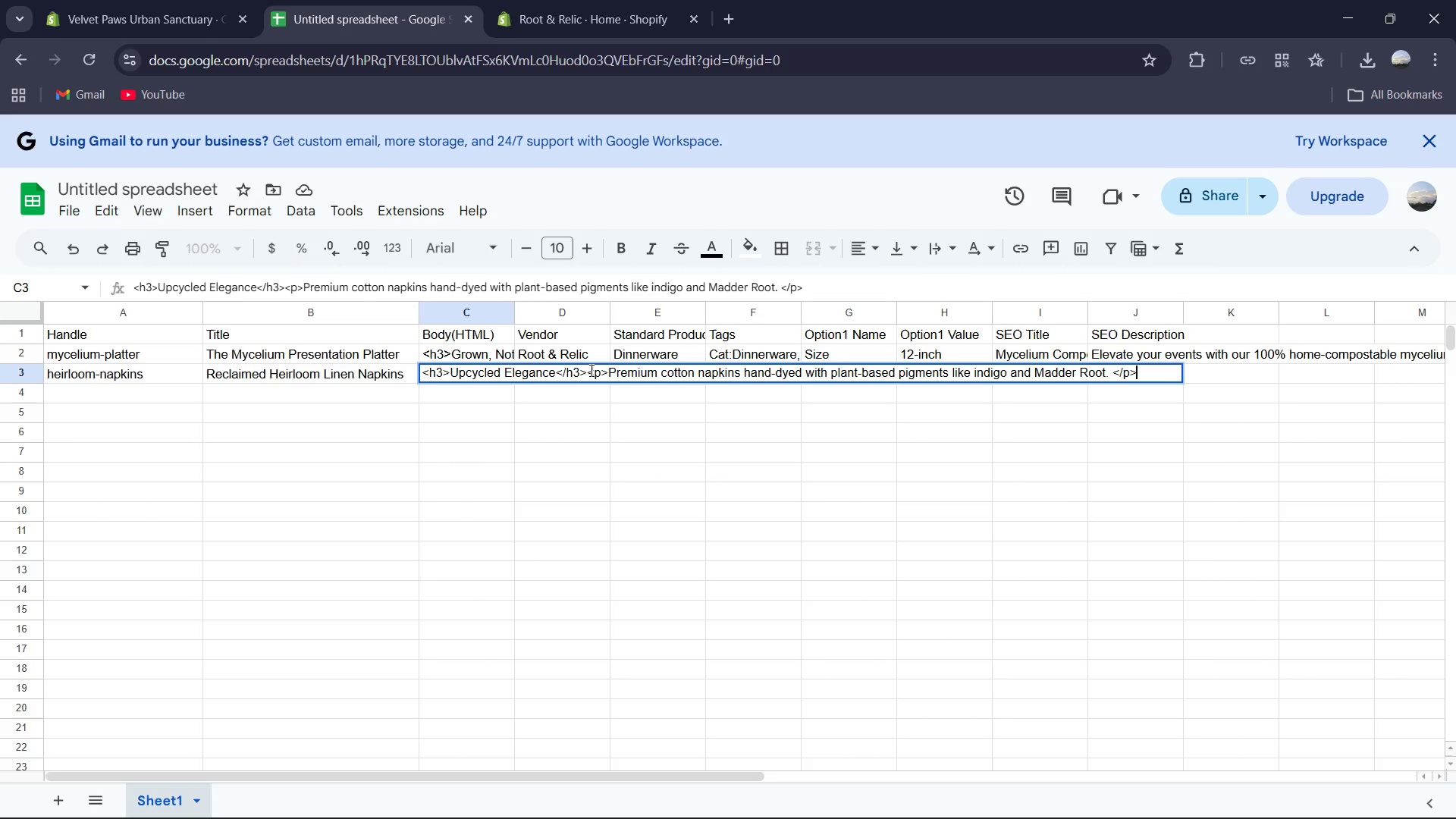 
key(ArrowRight)
 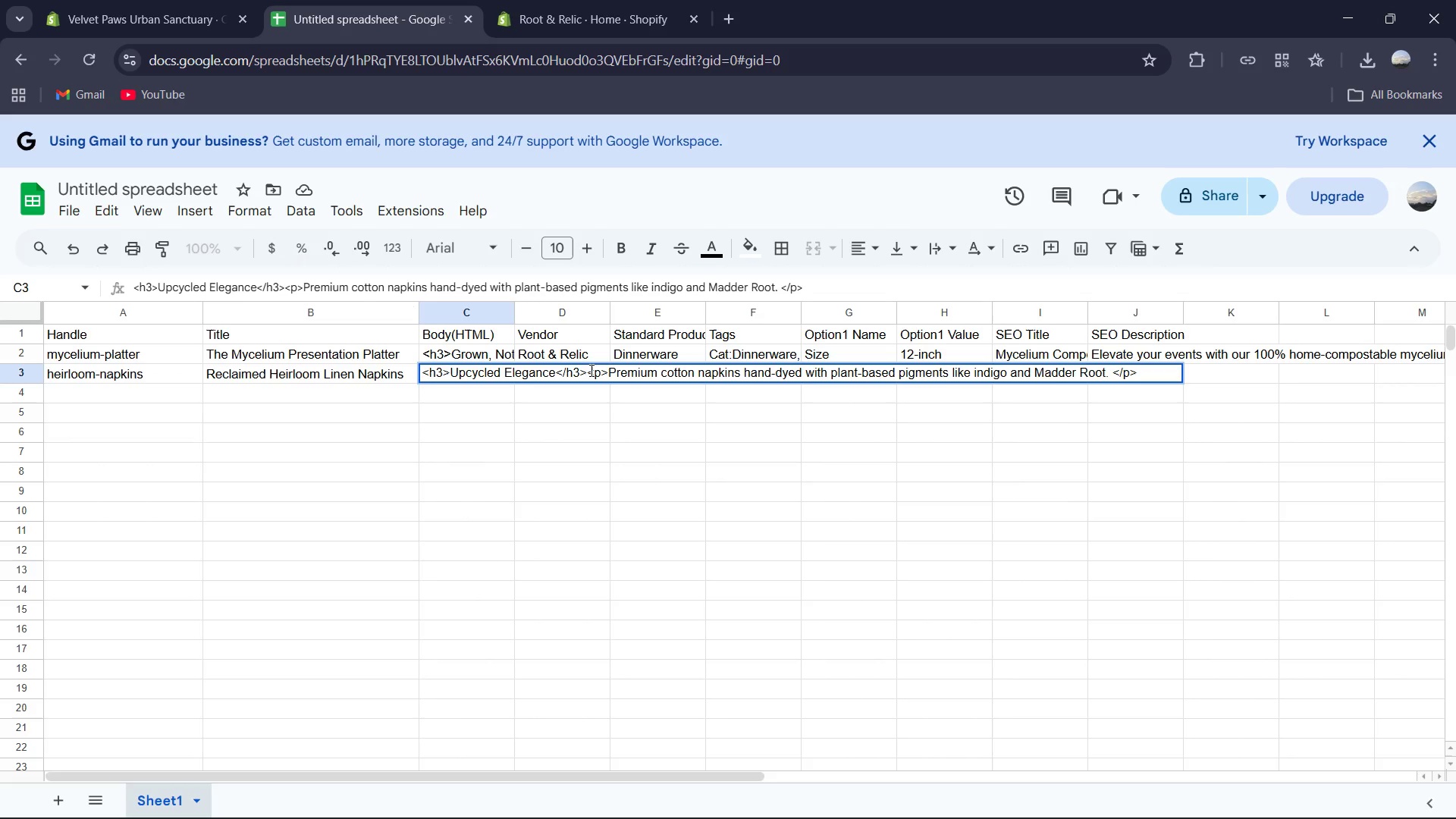 
type(<i)
key(Backspace)
type(ul></ul>)
 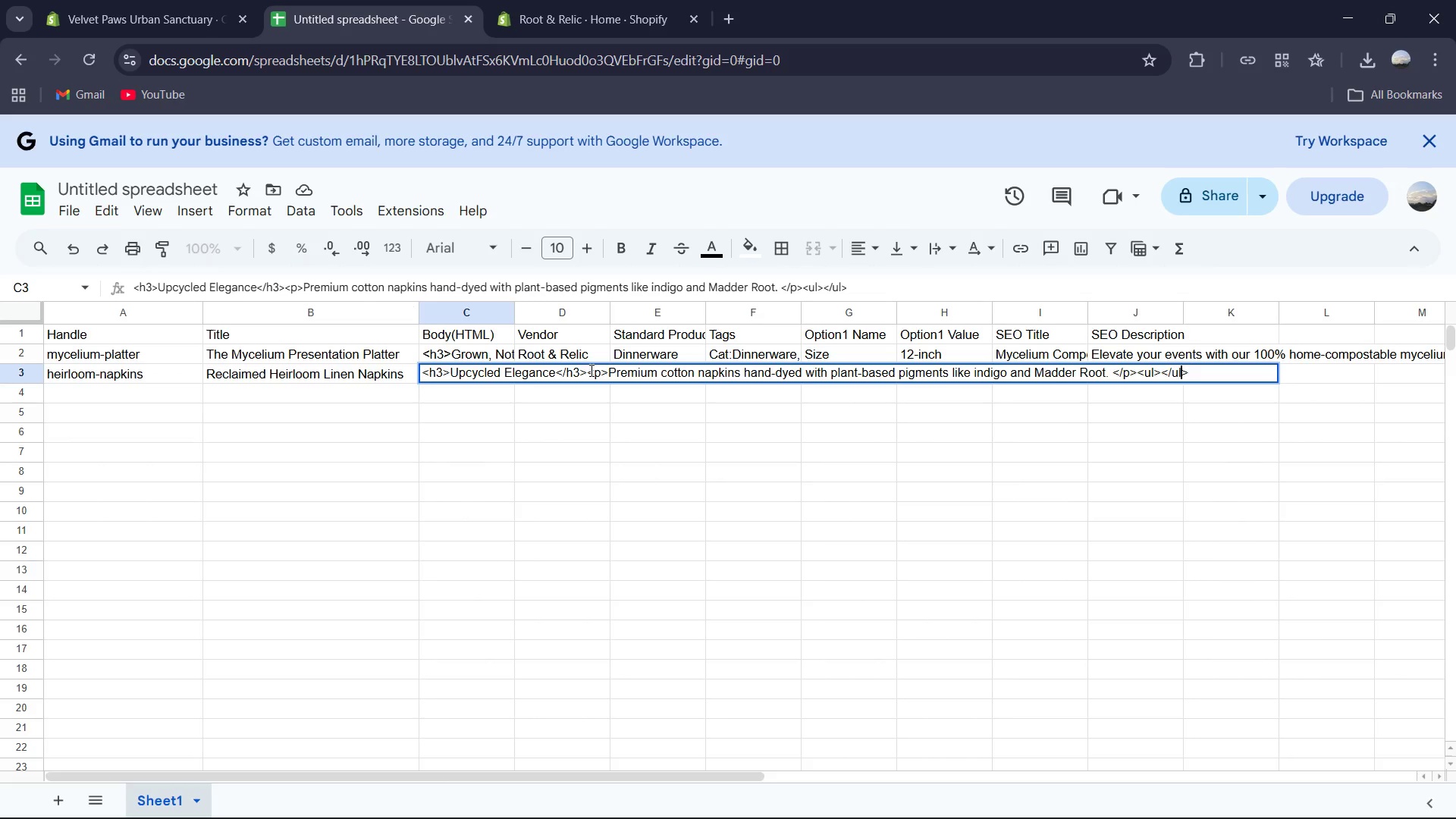 
key(ArrowLeft)
 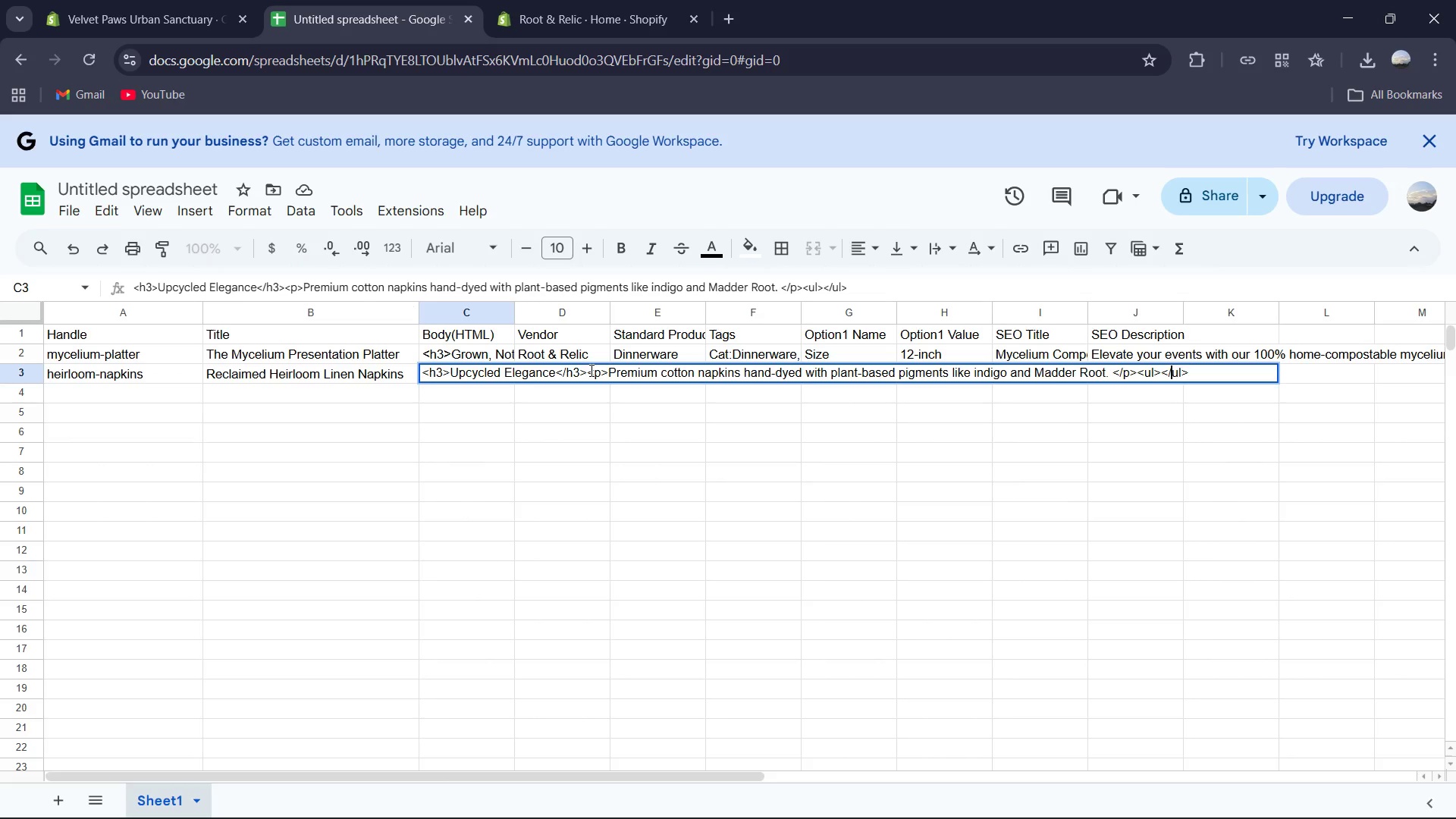 
key(ArrowLeft)
 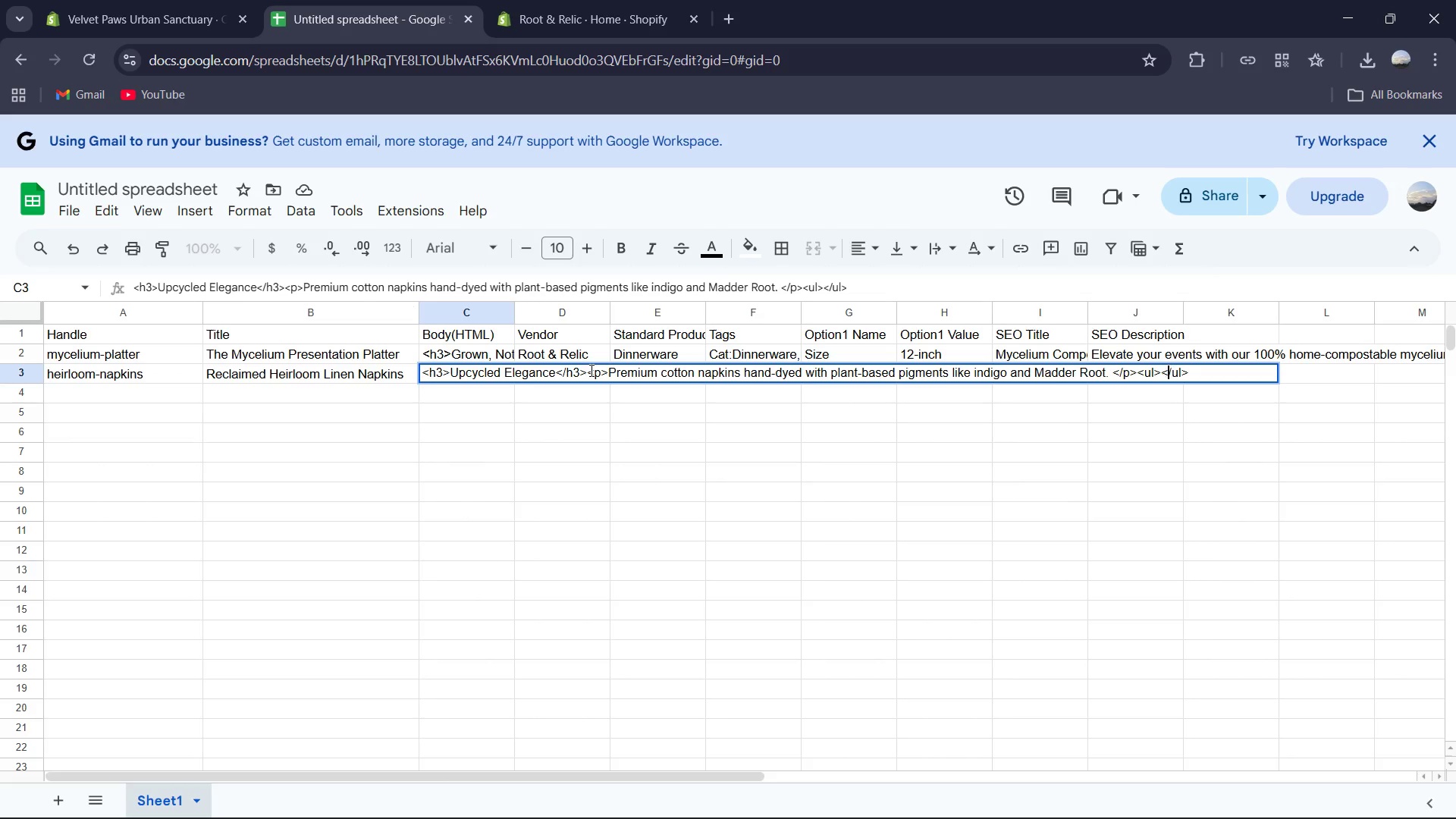 
key(ArrowLeft)
 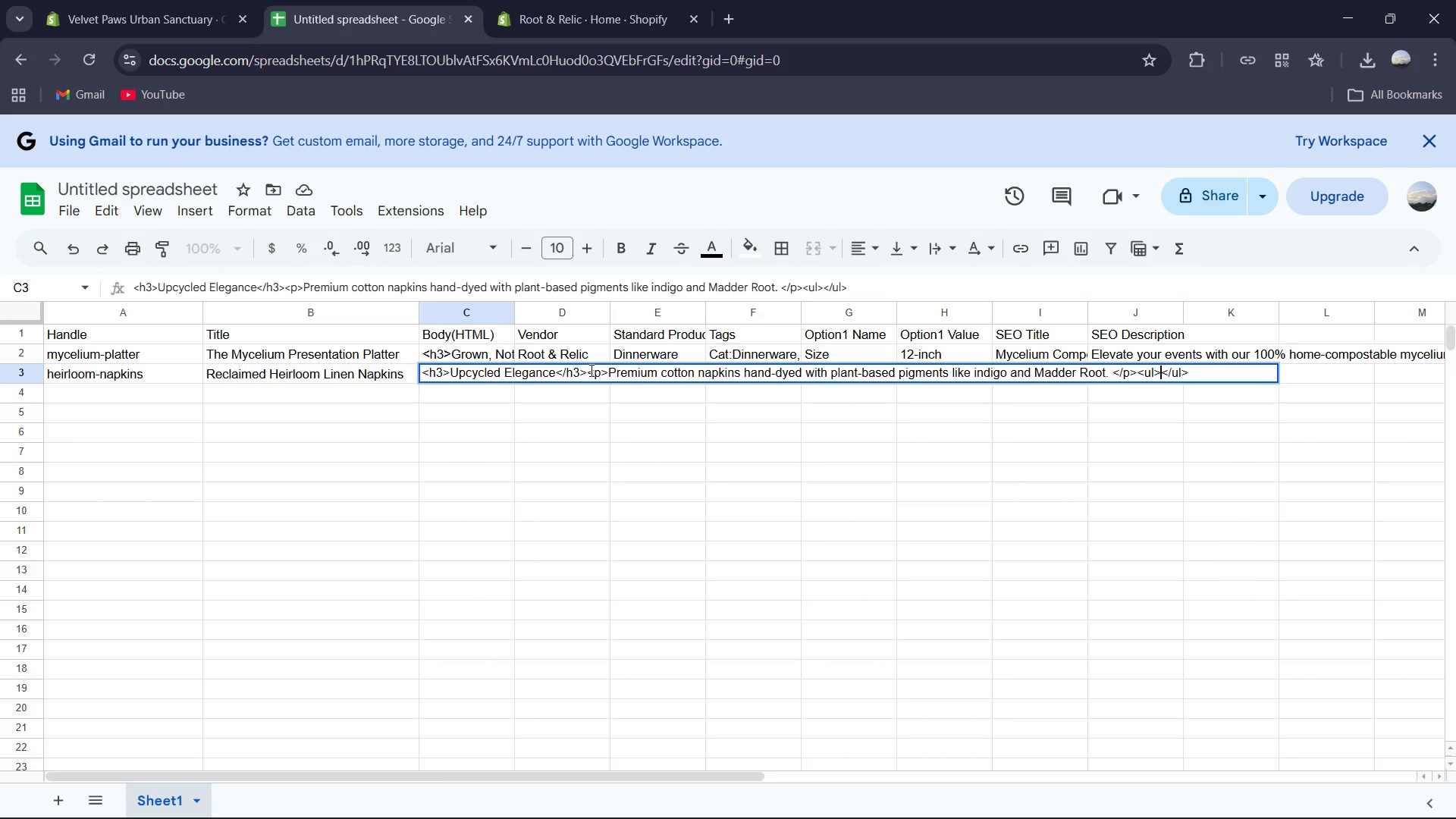 
key(ArrowLeft)
 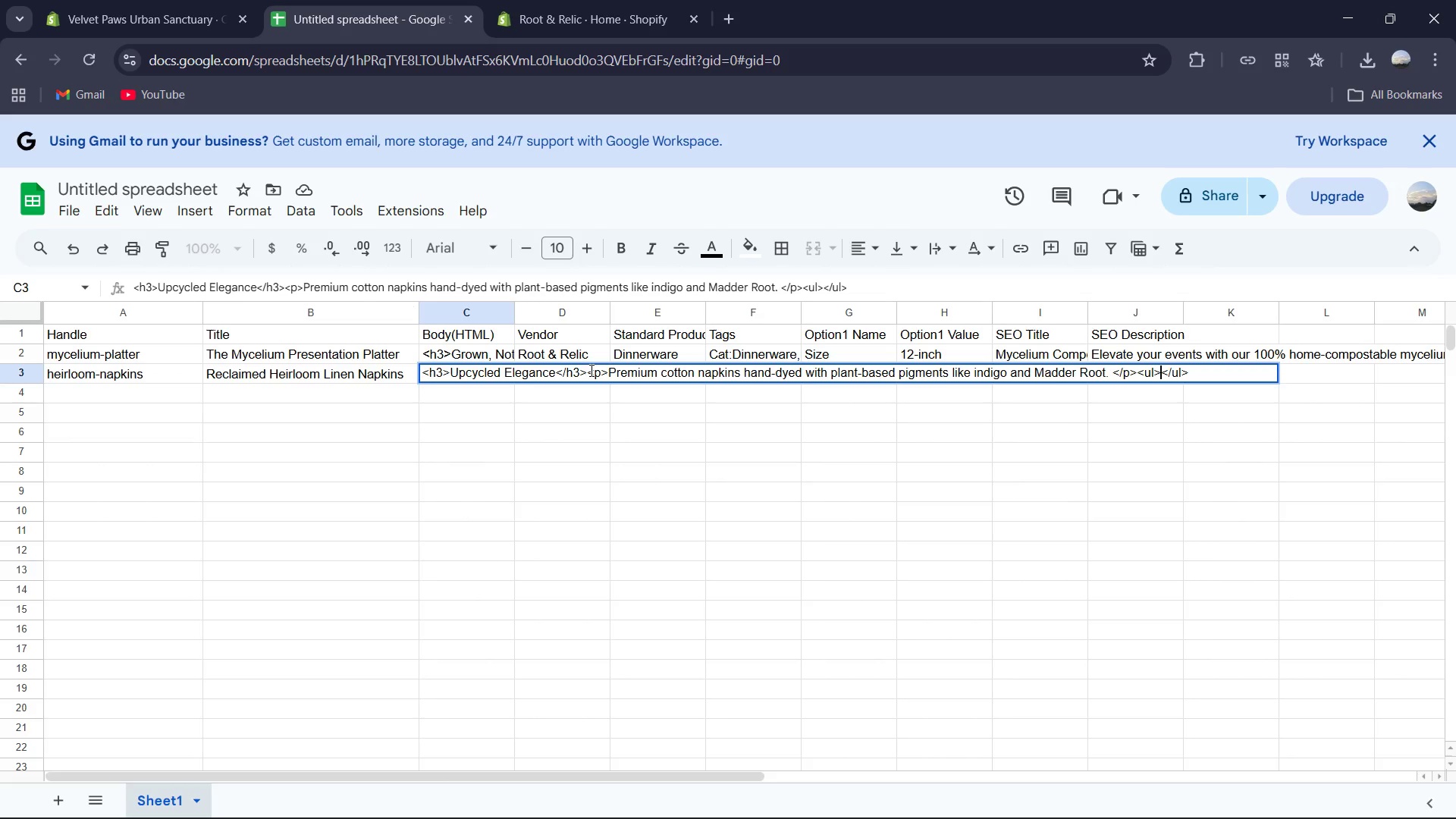 
key(ArrowLeft)
 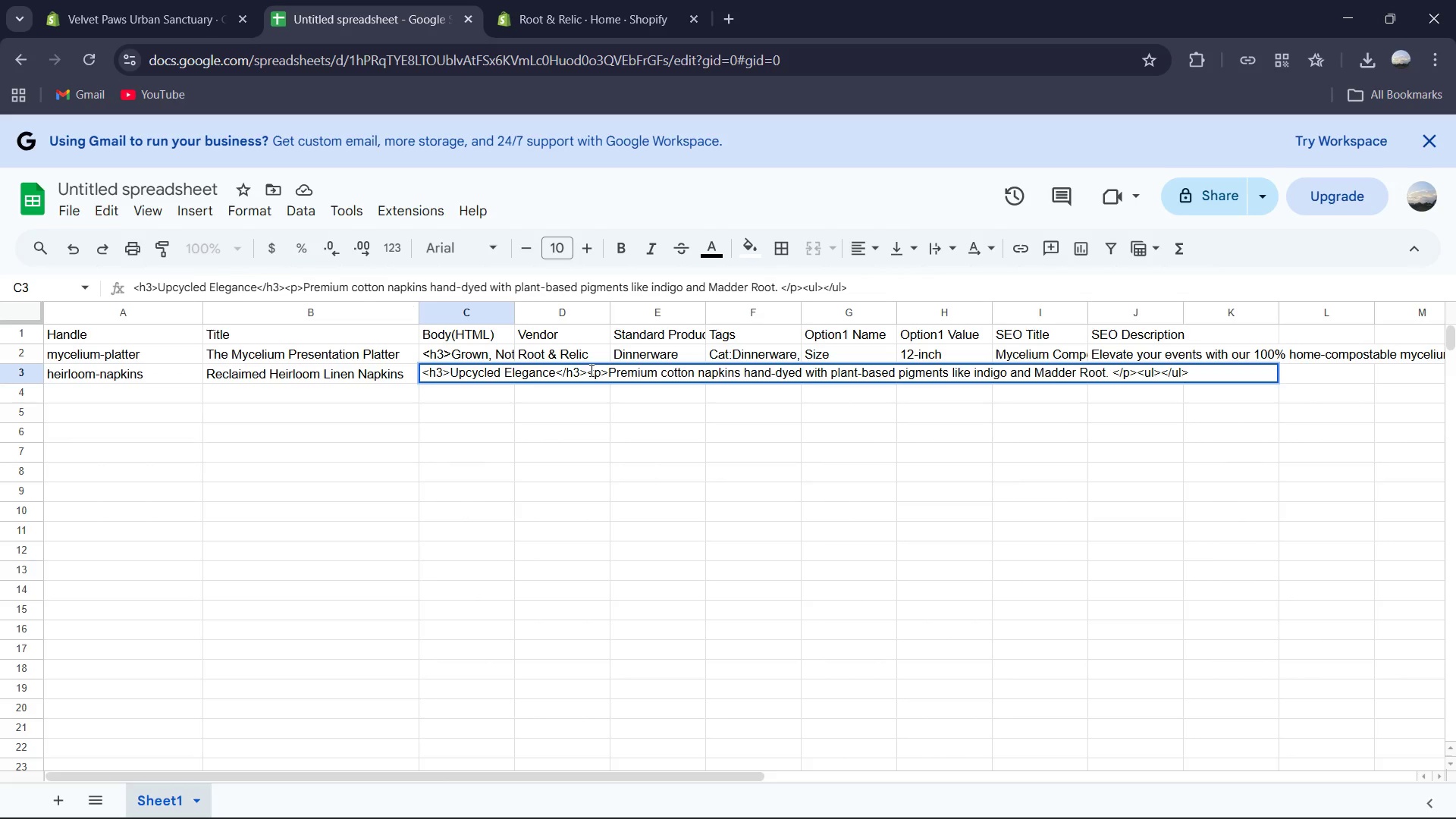 
type(<li></li>)
 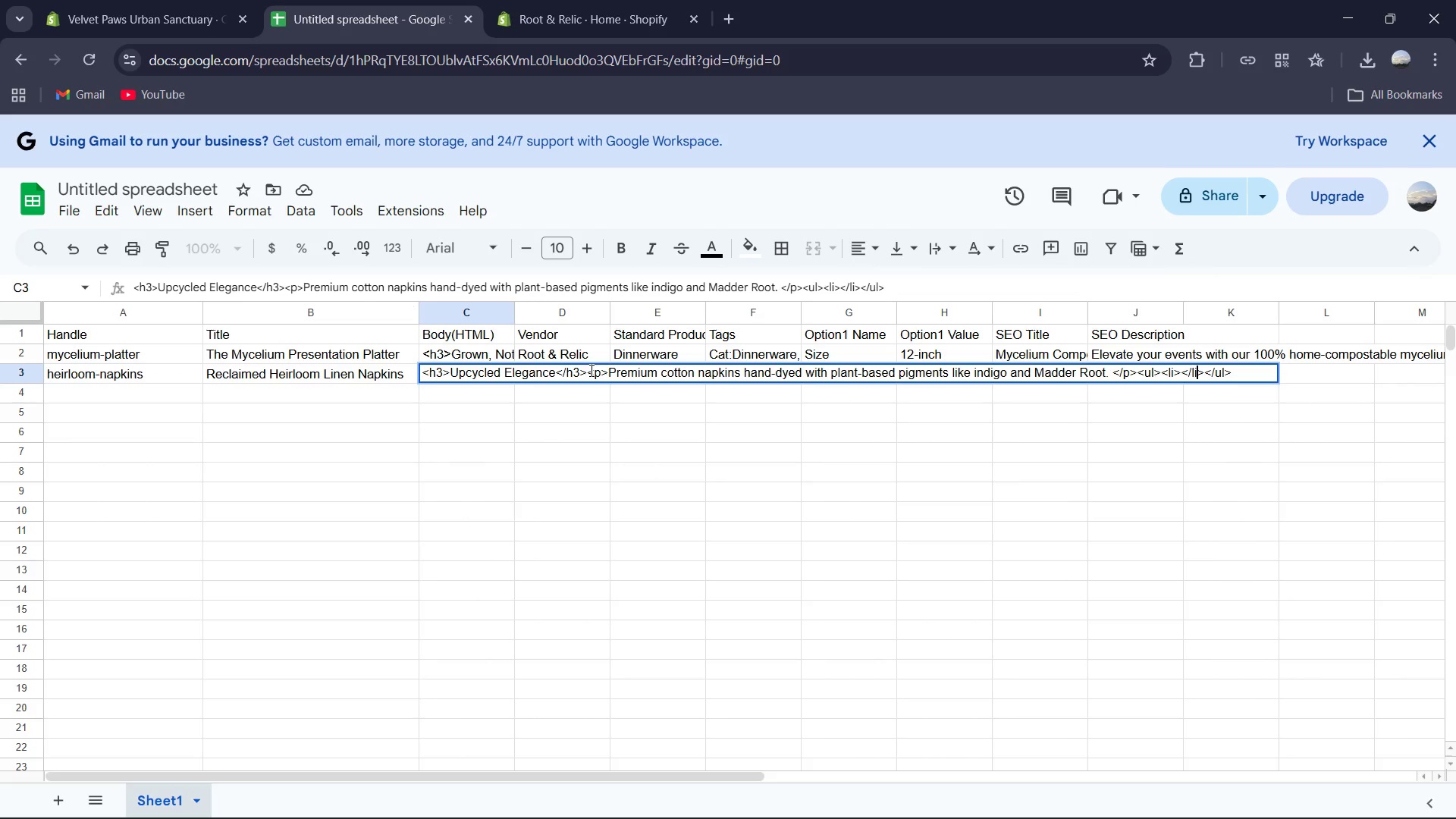 
key(ArrowLeft)
 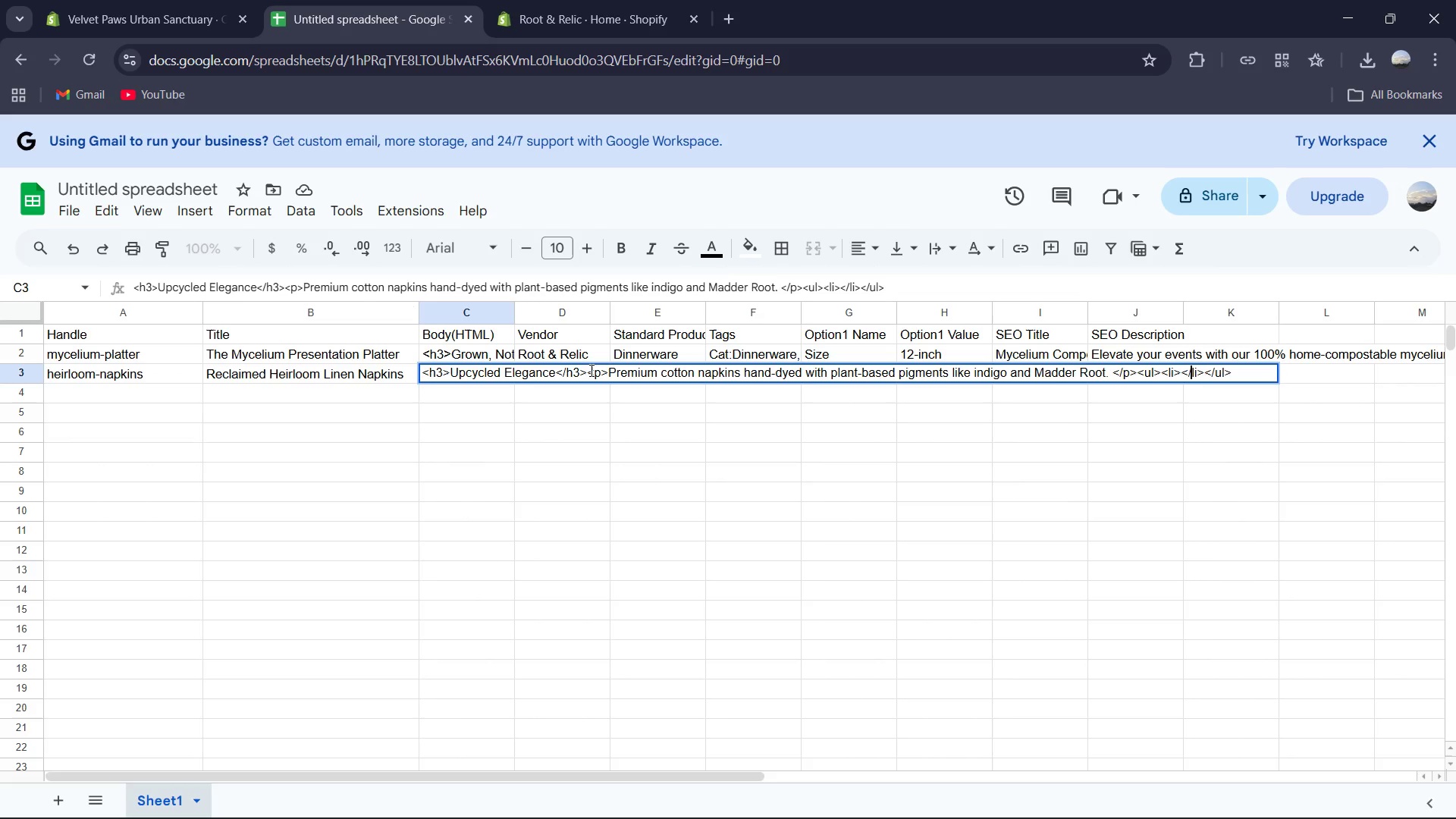 
key(ArrowLeft)
 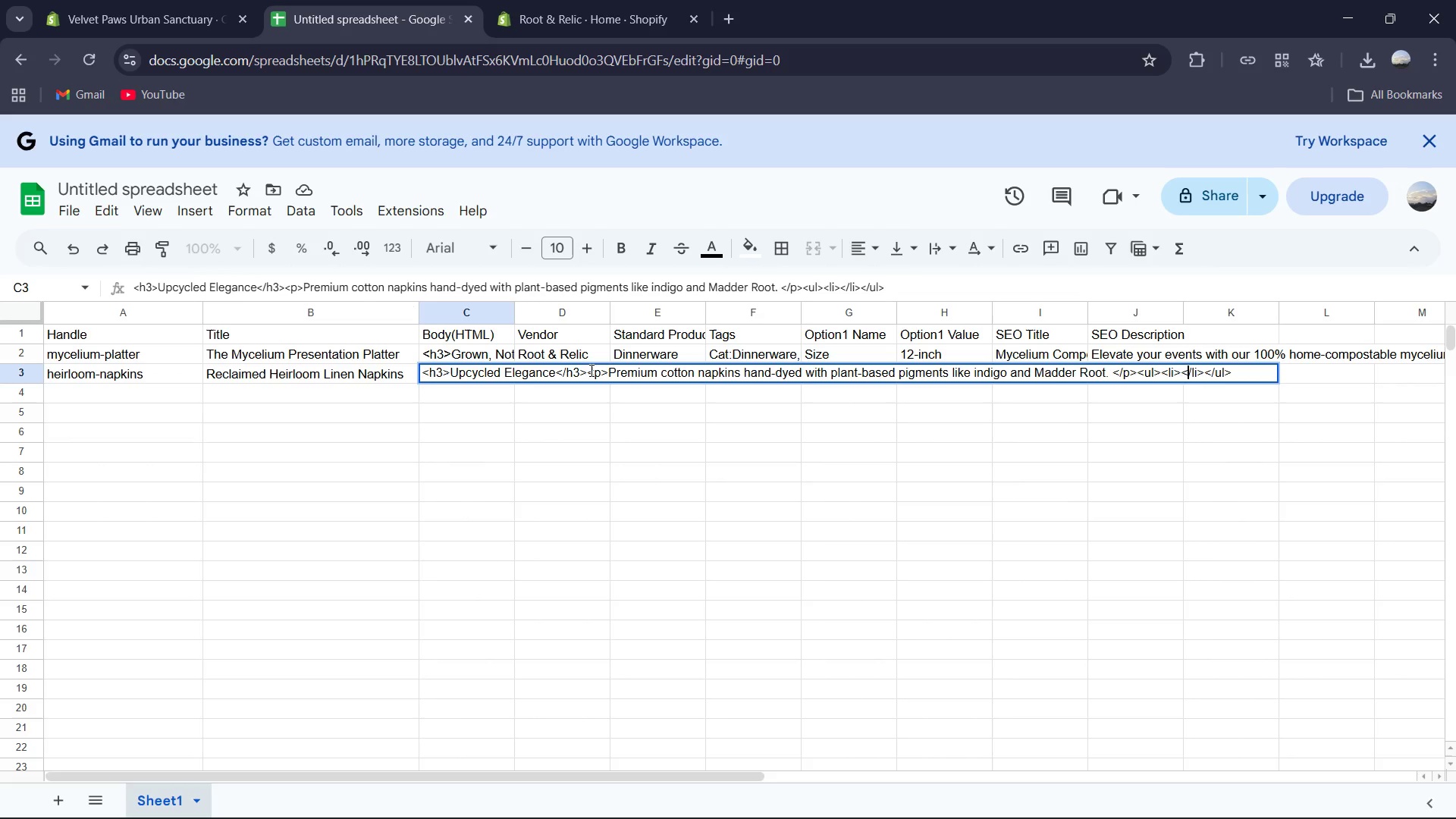 
key(ArrowLeft)
 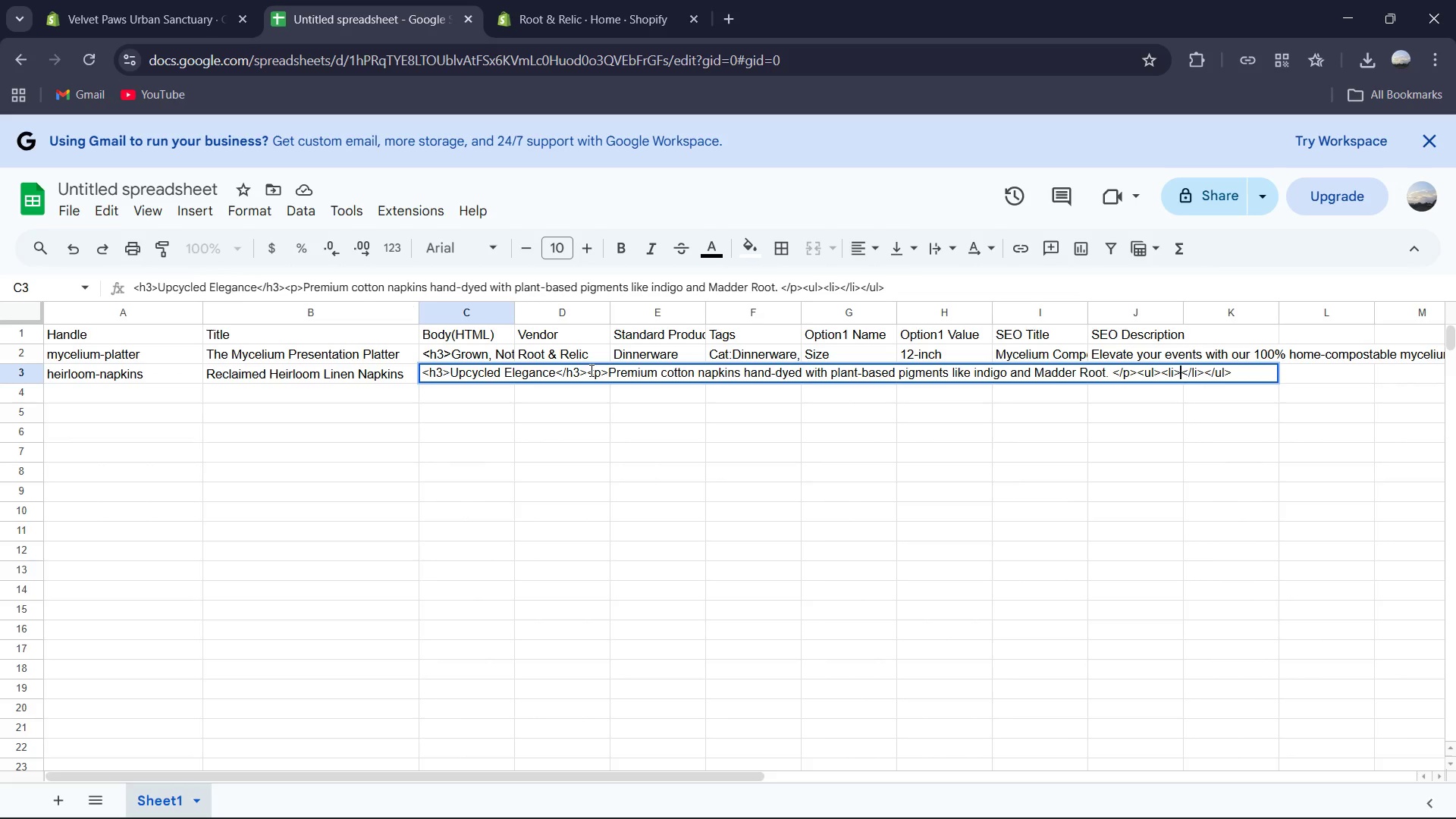 
key(ArrowLeft)
 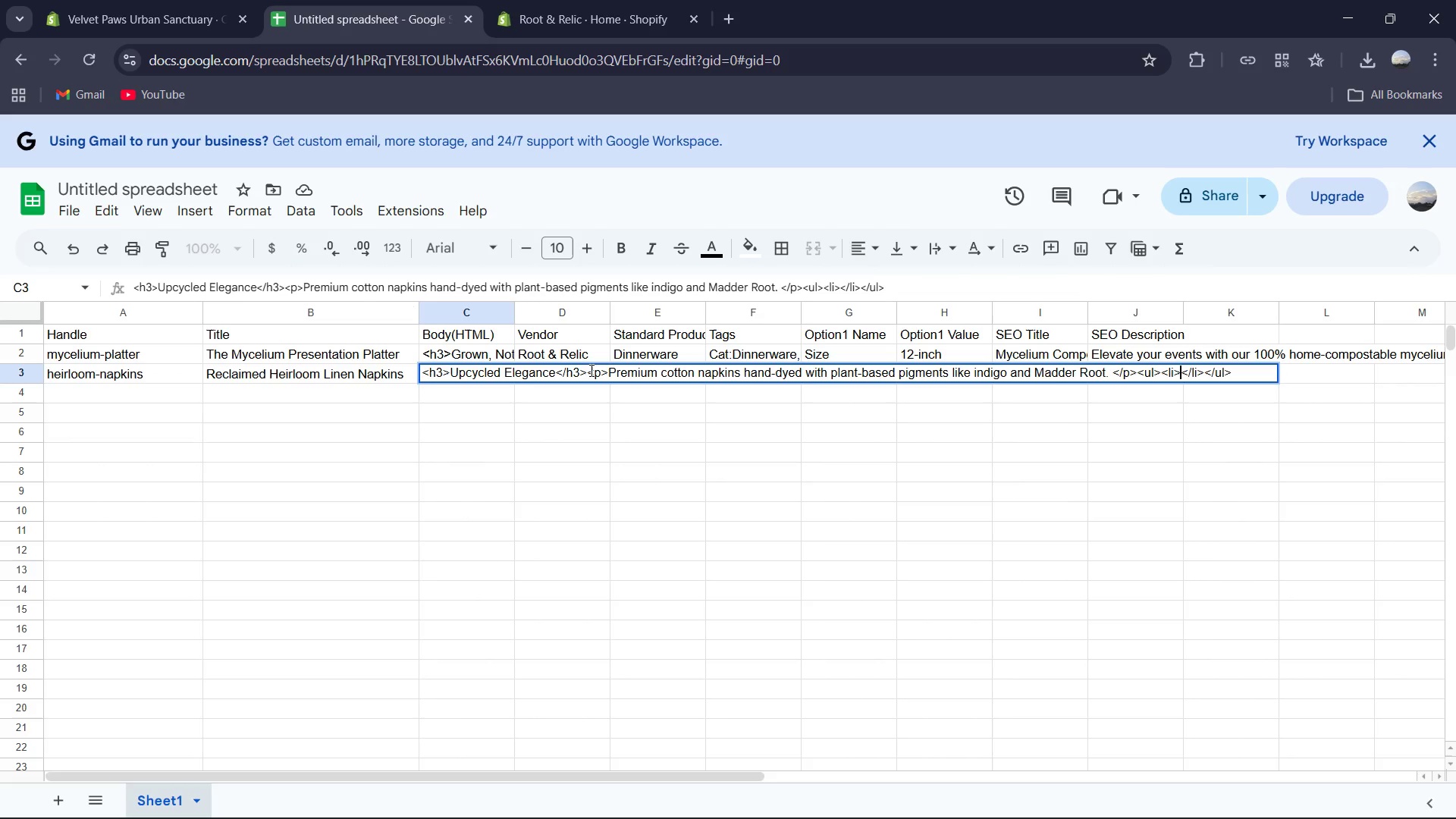 
key(ArrowLeft)
 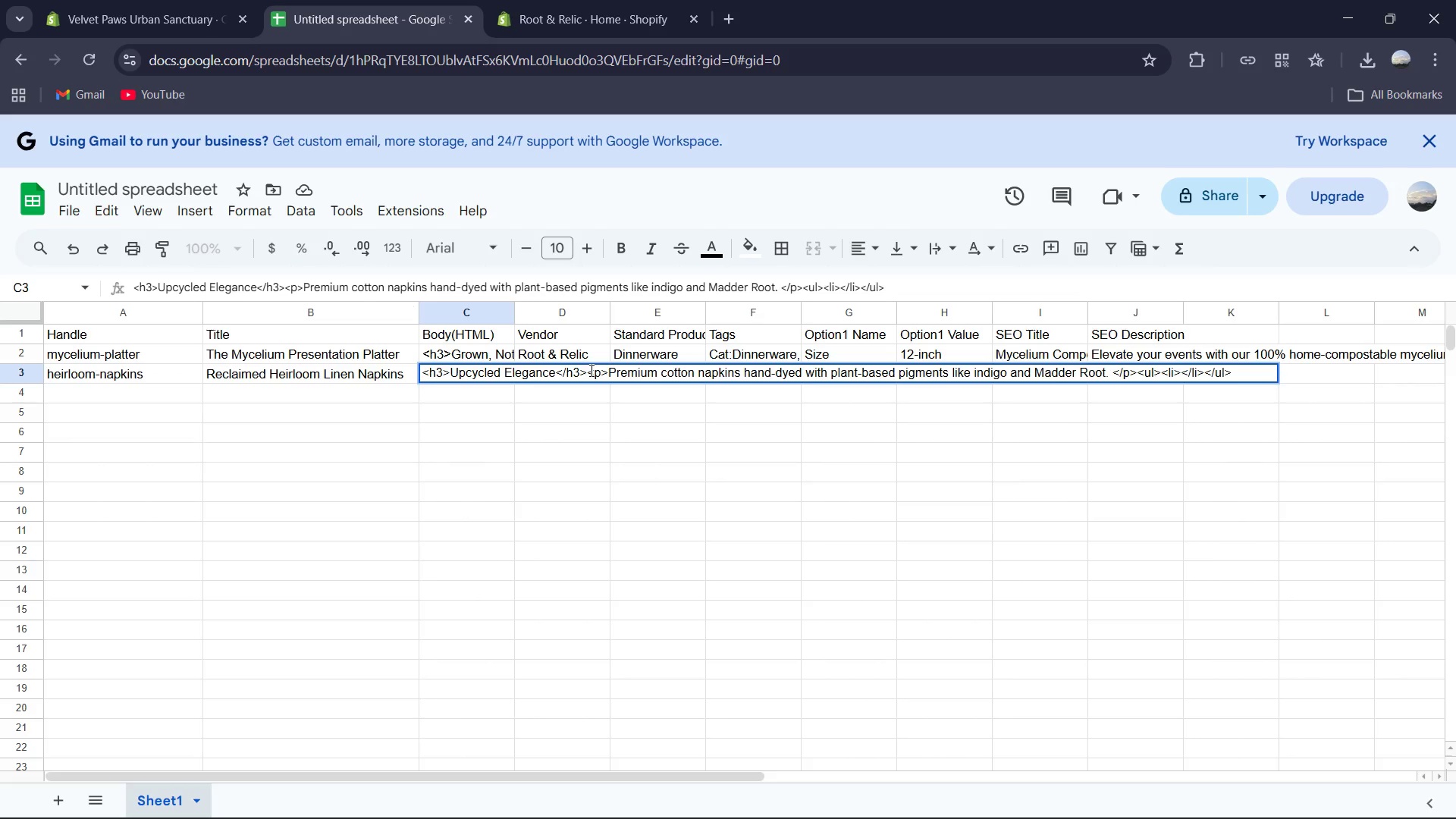 
type(Sourced from reclaimd)
key(Backspace)
type(ed textiles)
 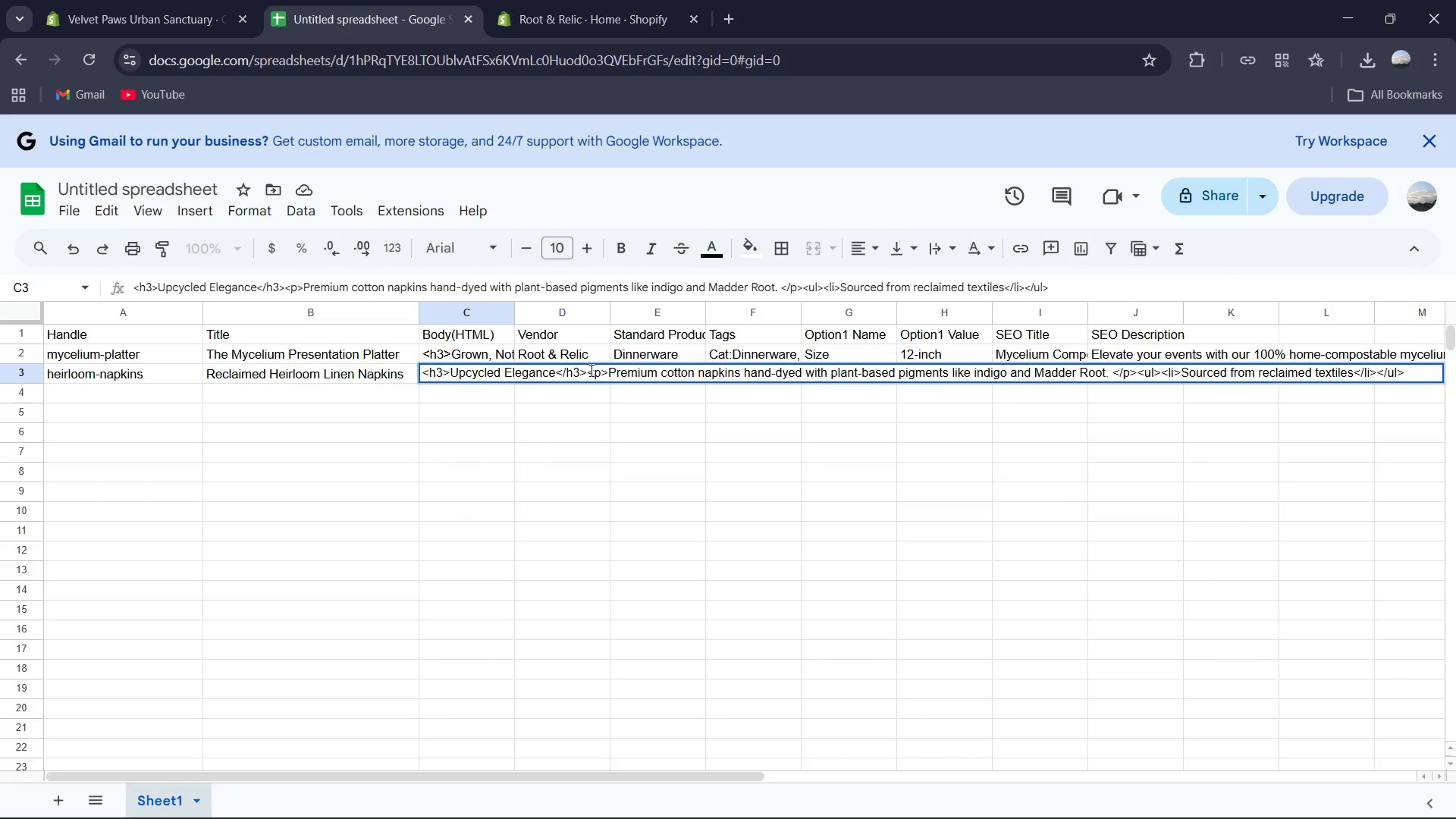 
key(ArrowRight)
 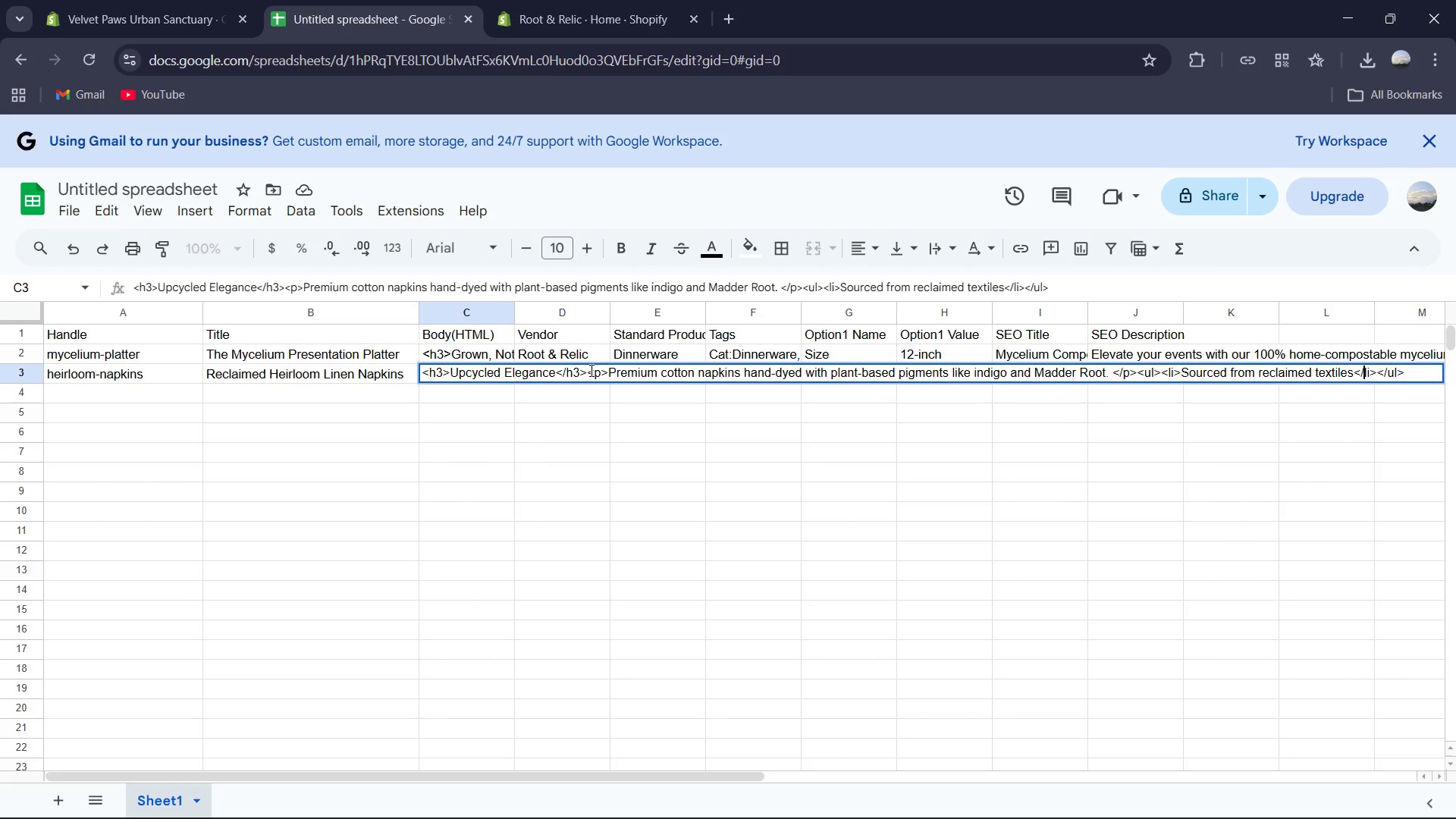 
key(ArrowRight)
 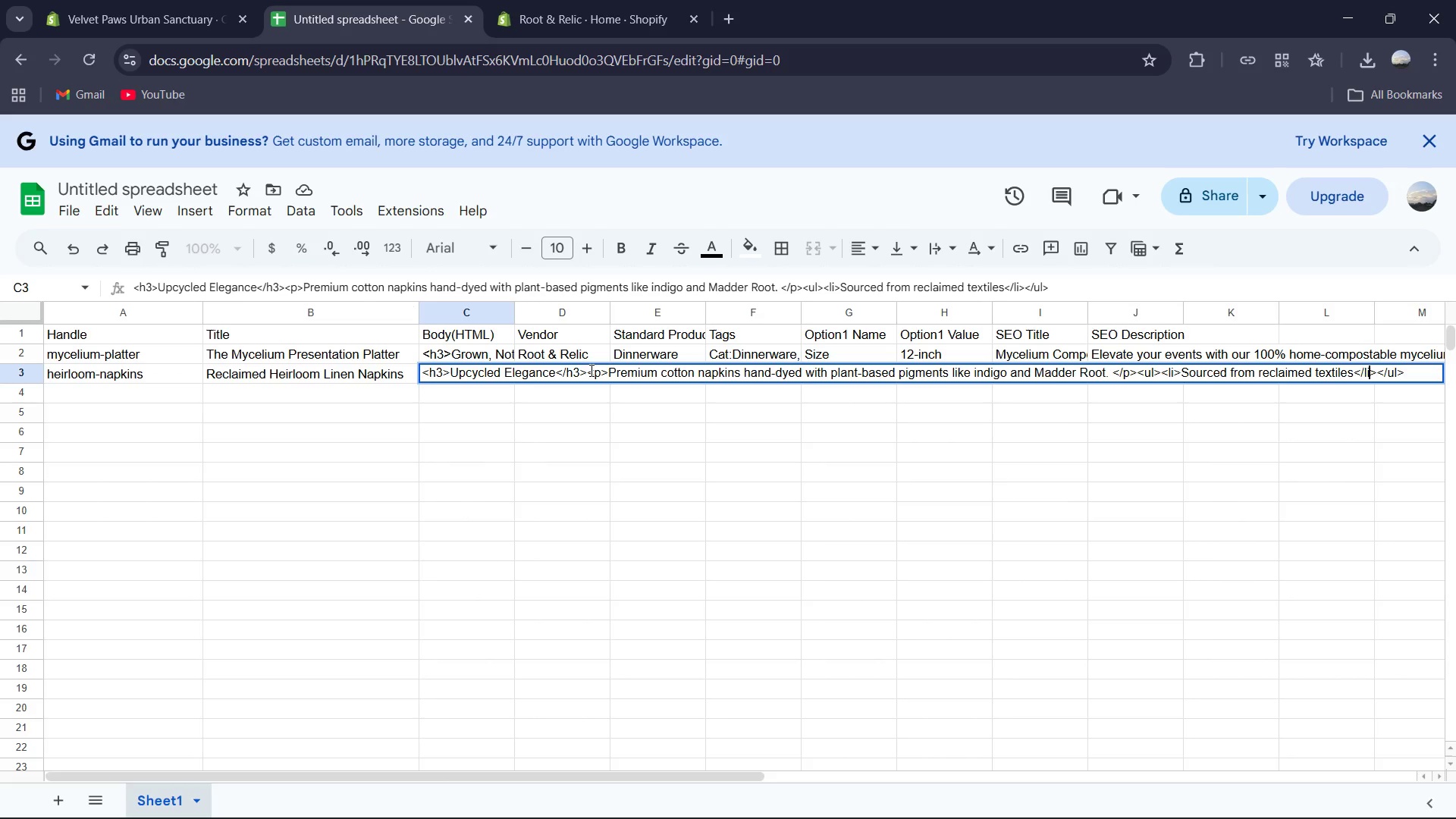 
key(ArrowRight)
 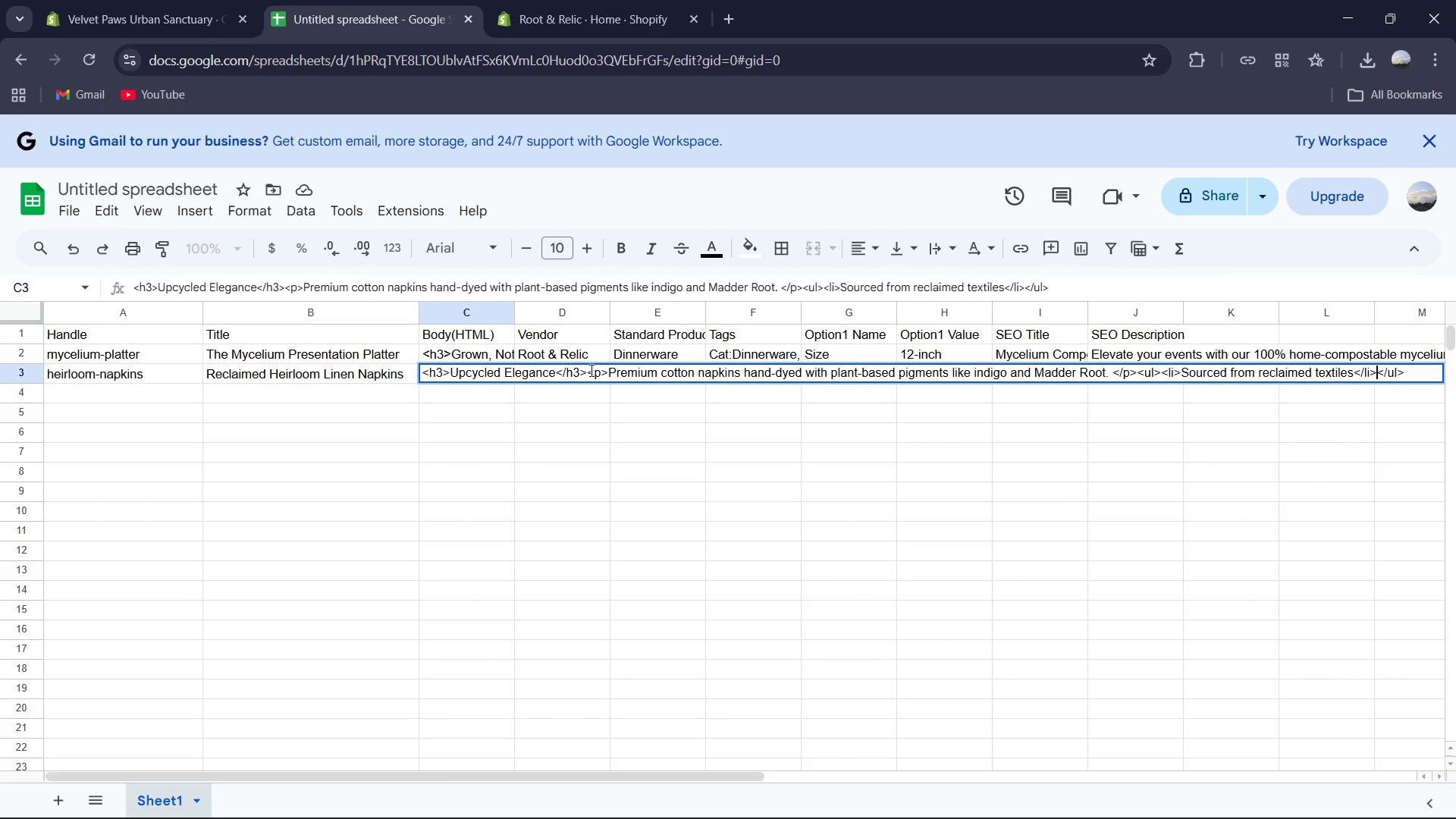 
key(ArrowRight)
 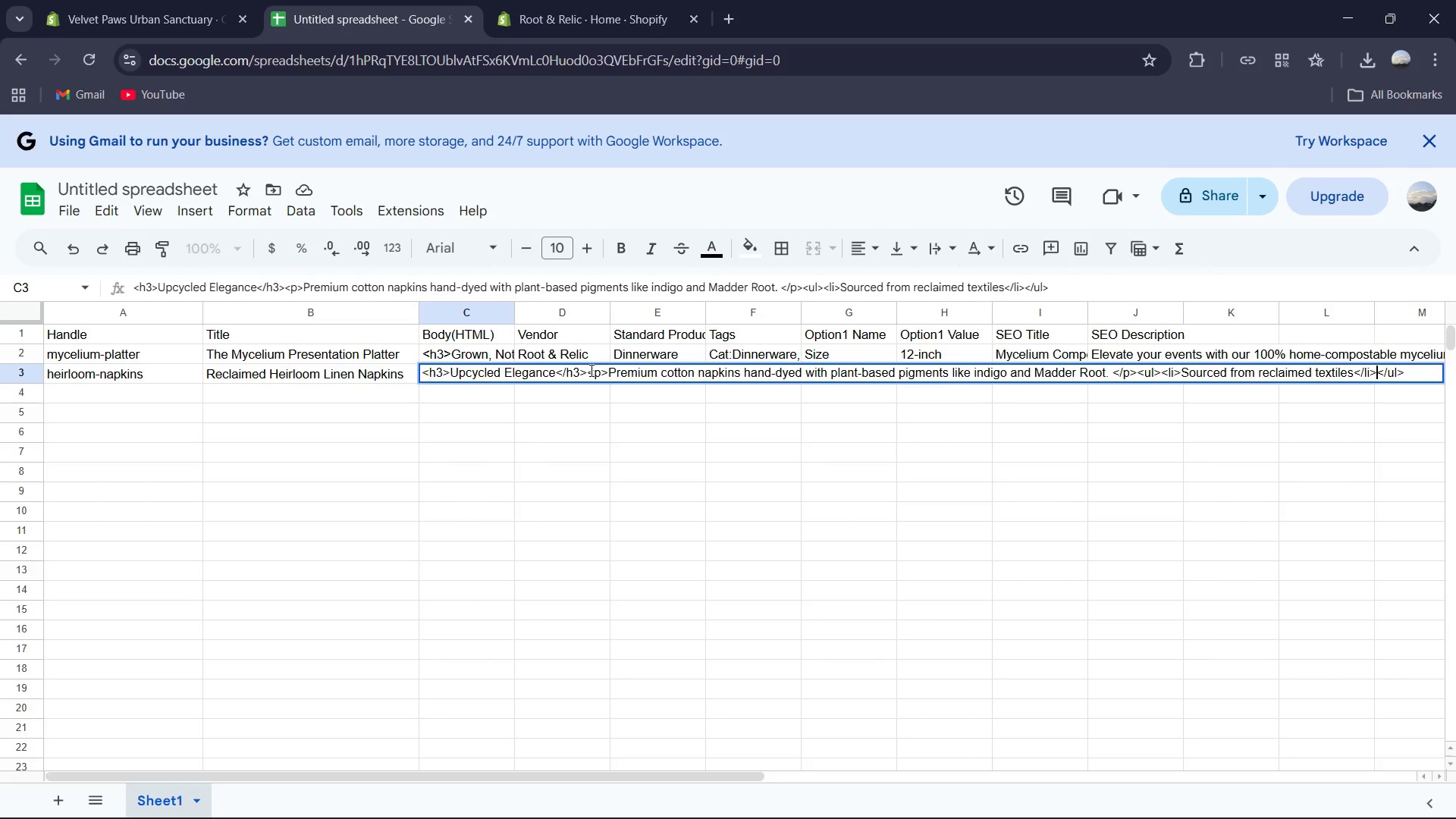 
key(ArrowRight)
 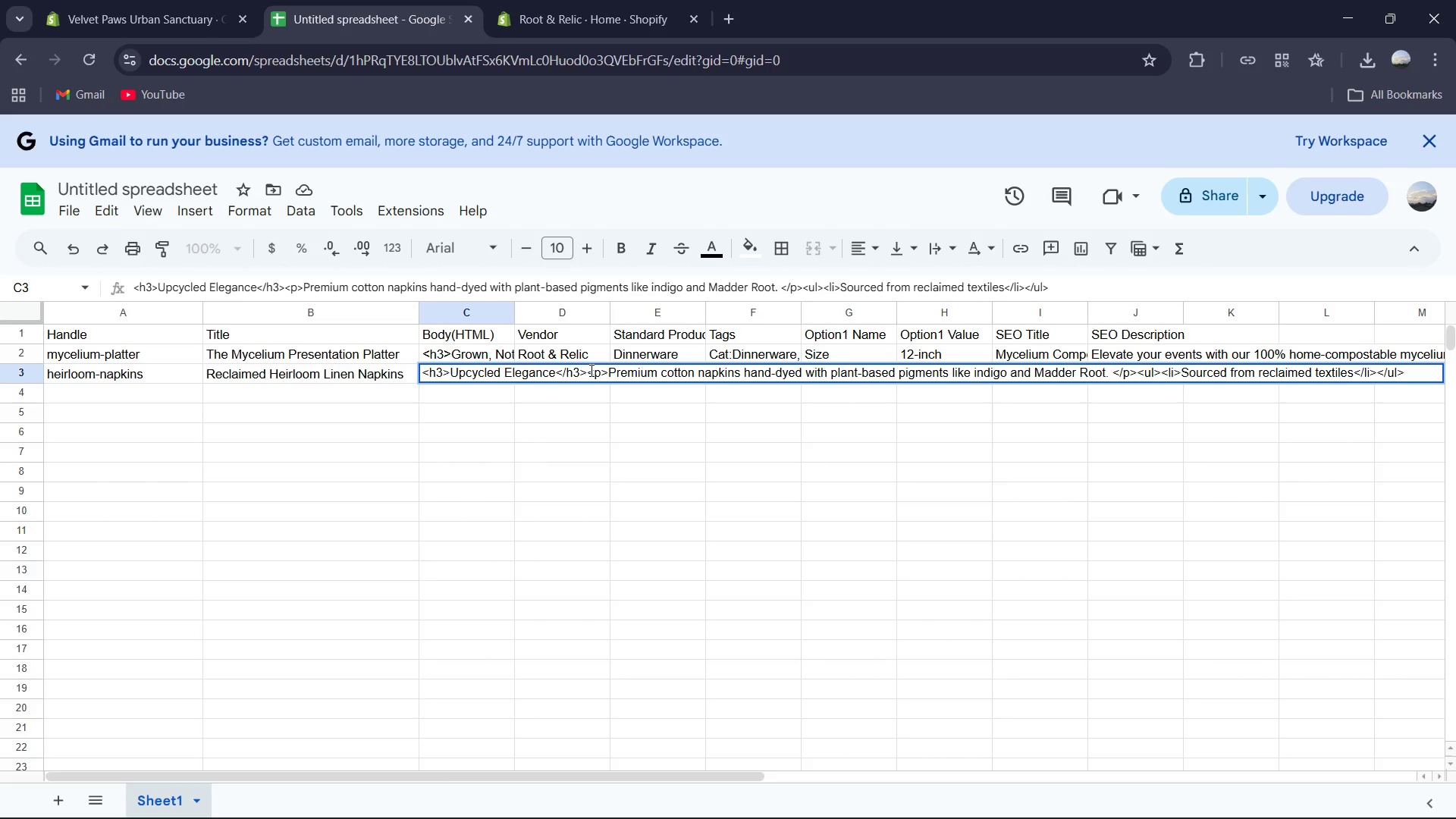 
type(<li></li>)
 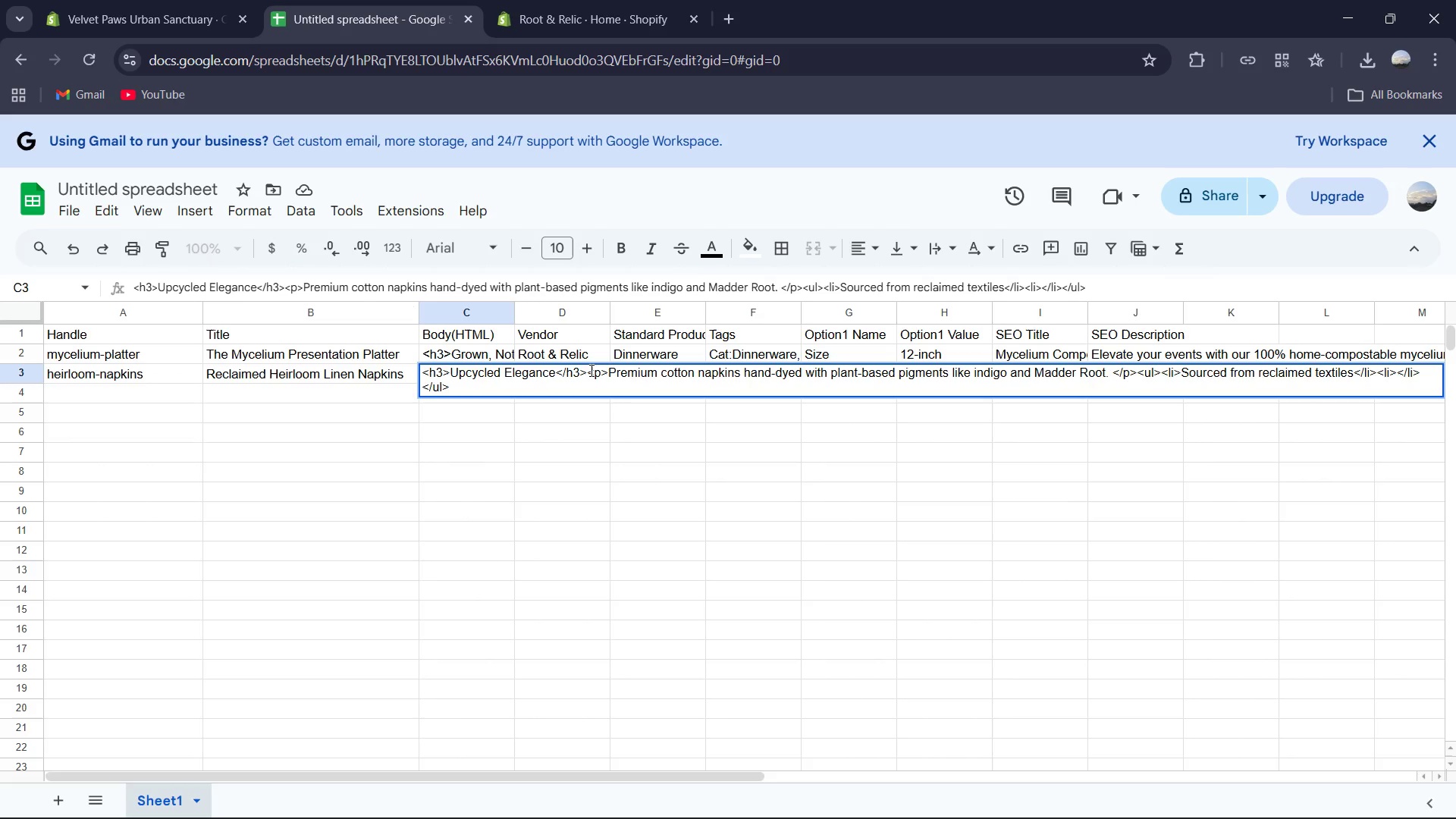 
key(ArrowLeft)
 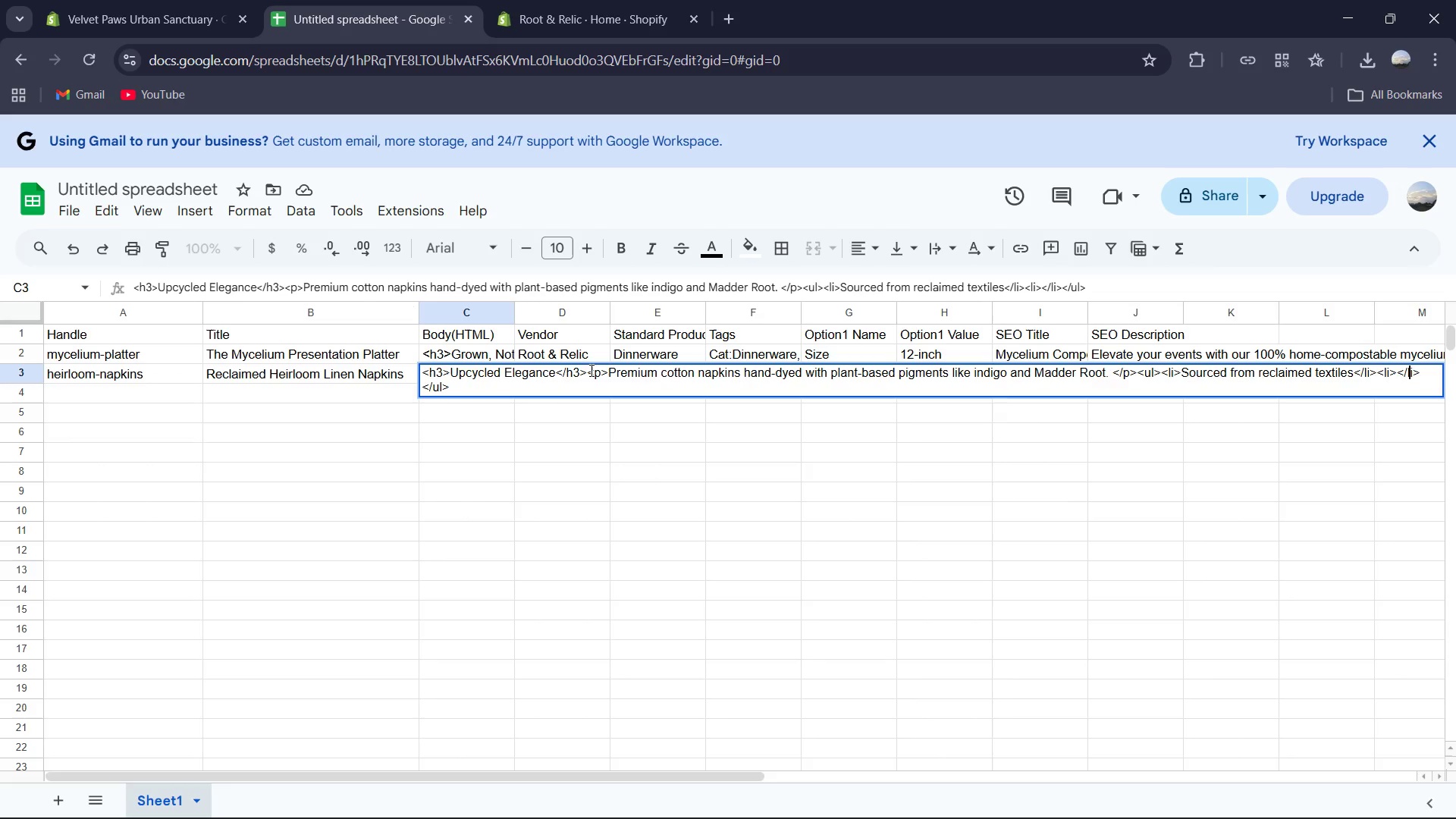 
key(ArrowLeft)
 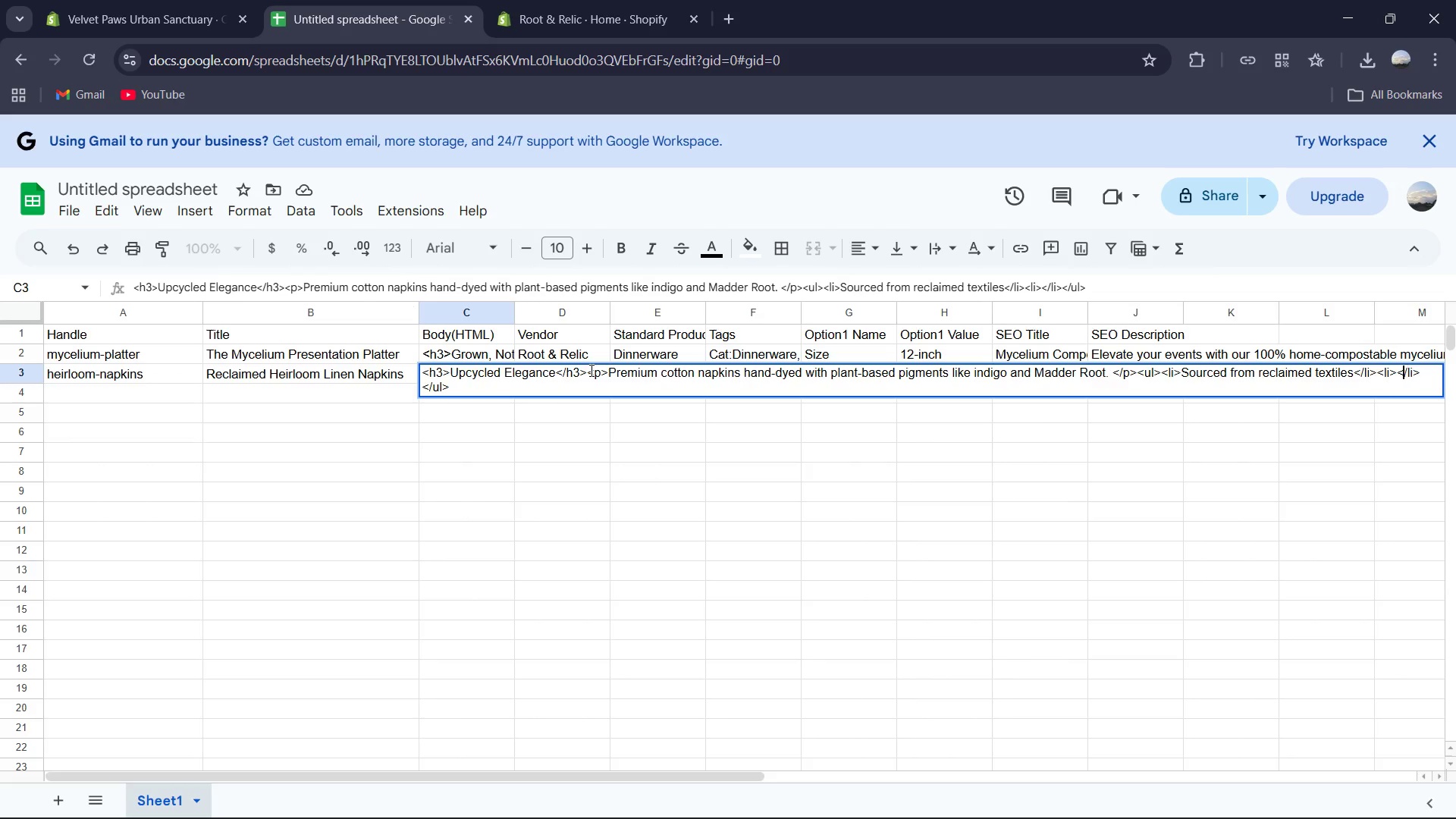 
key(ArrowLeft)
 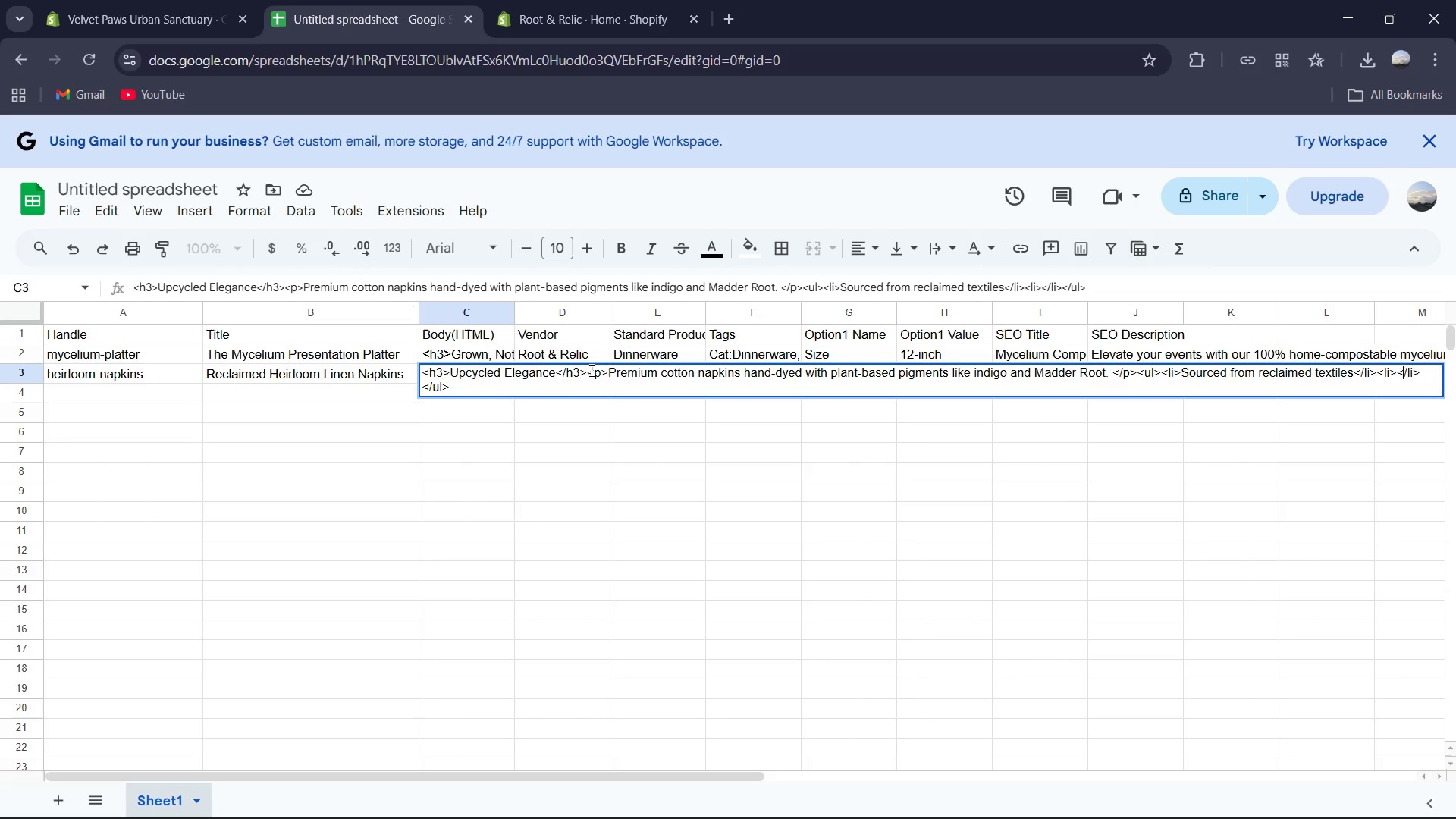 
key(ArrowLeft)
 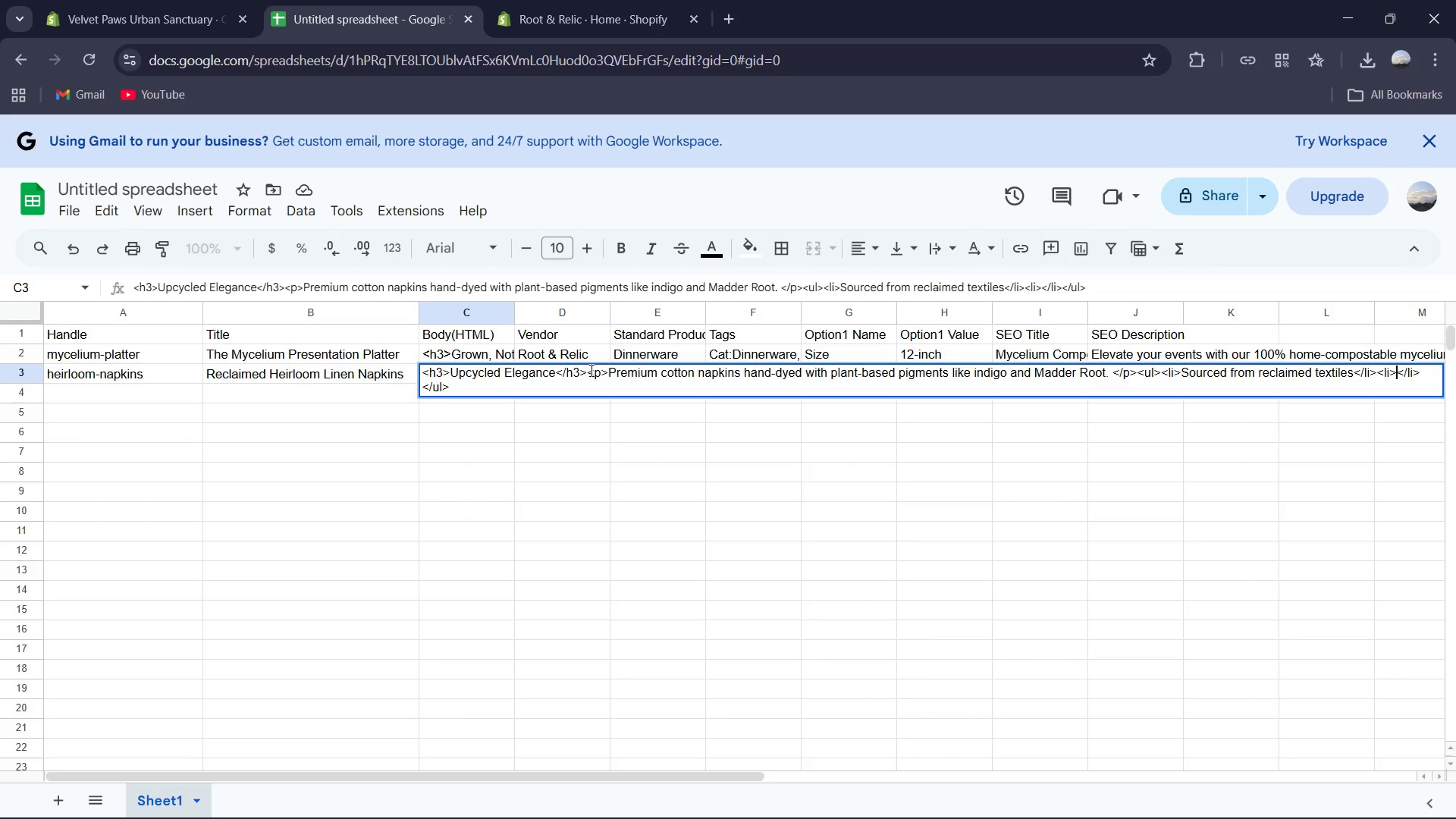 
key(ArrowLeft)
 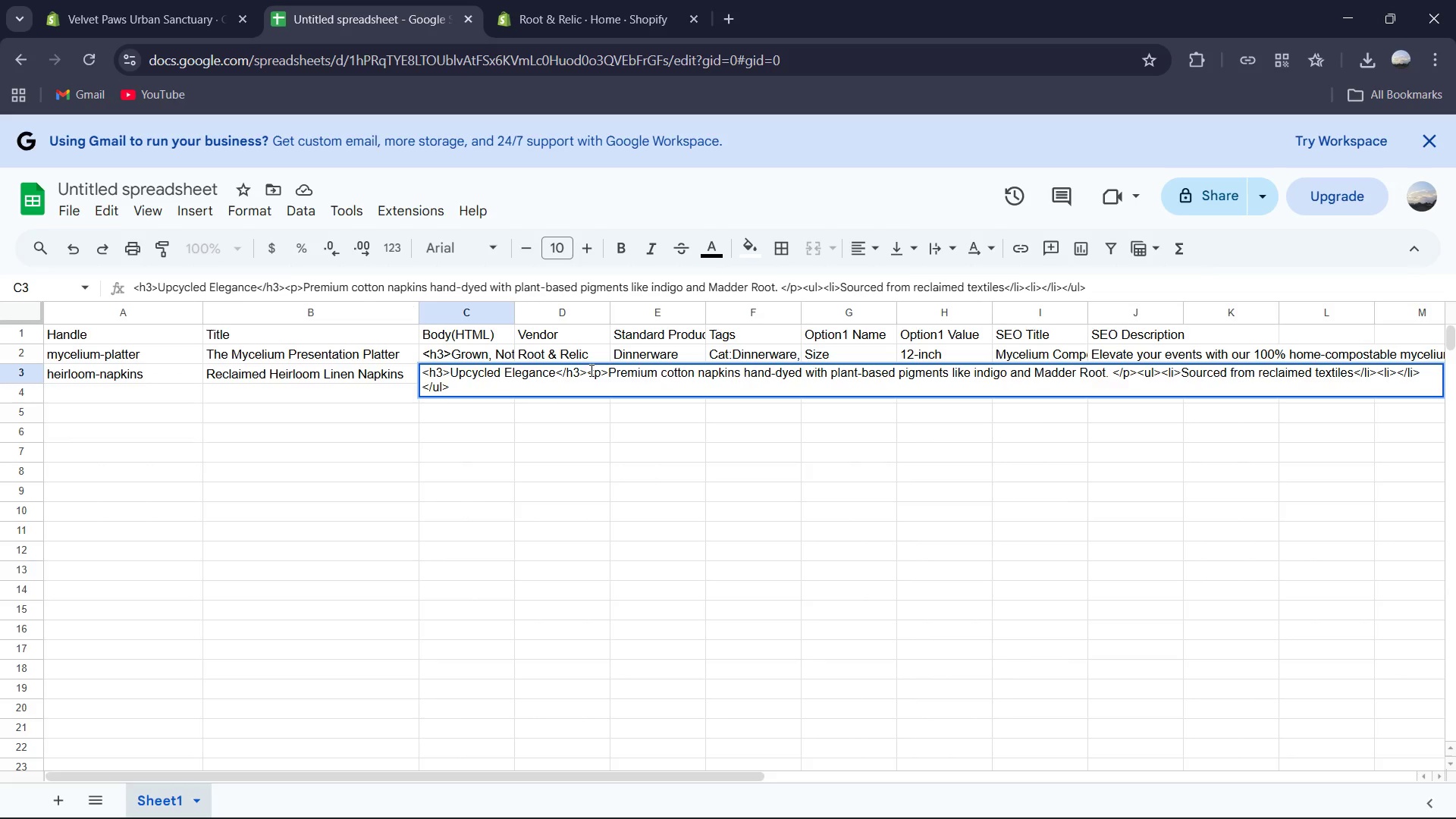 
type(Non-toxic dyes)
 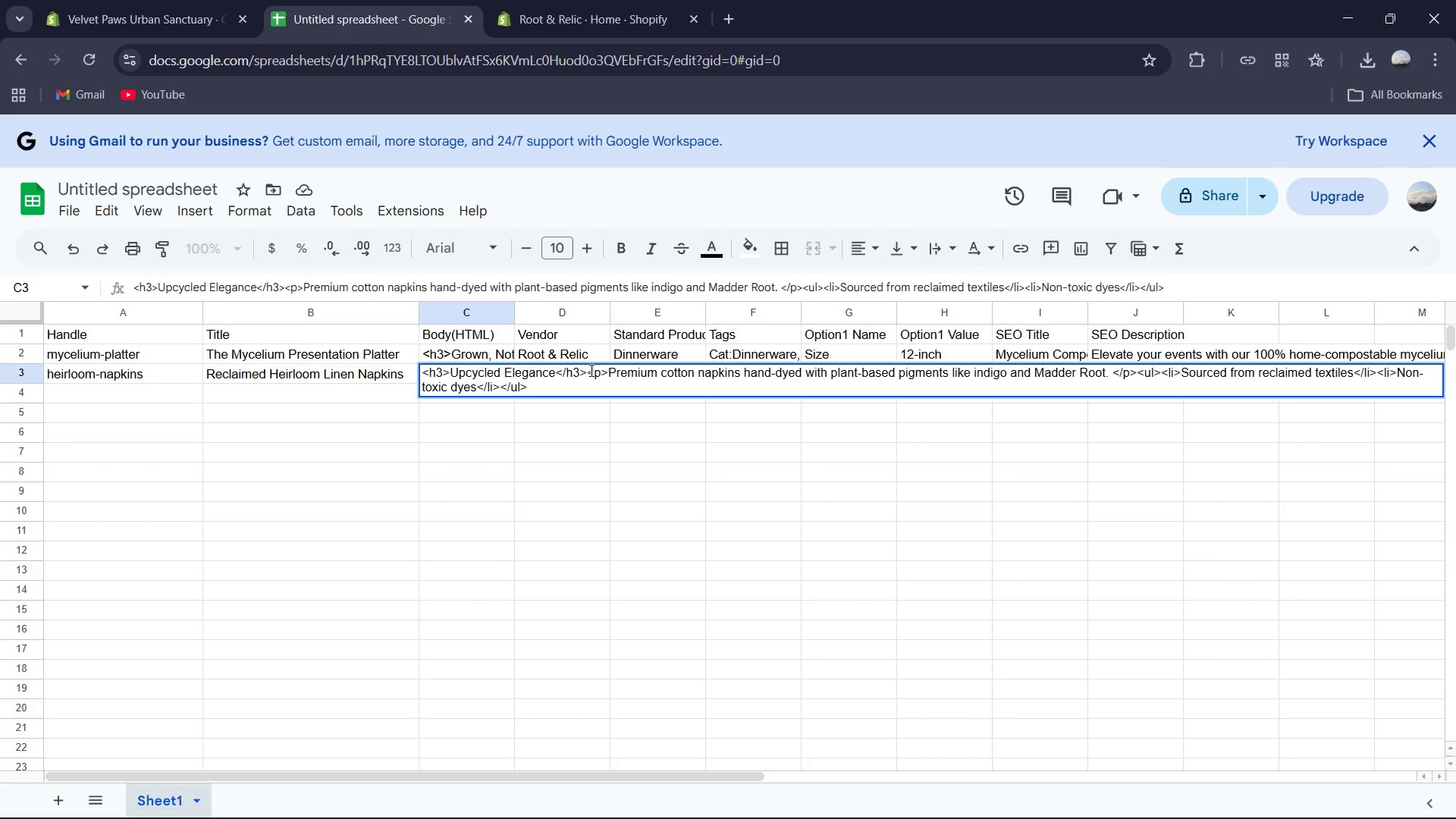 
key(ArrowRight)
 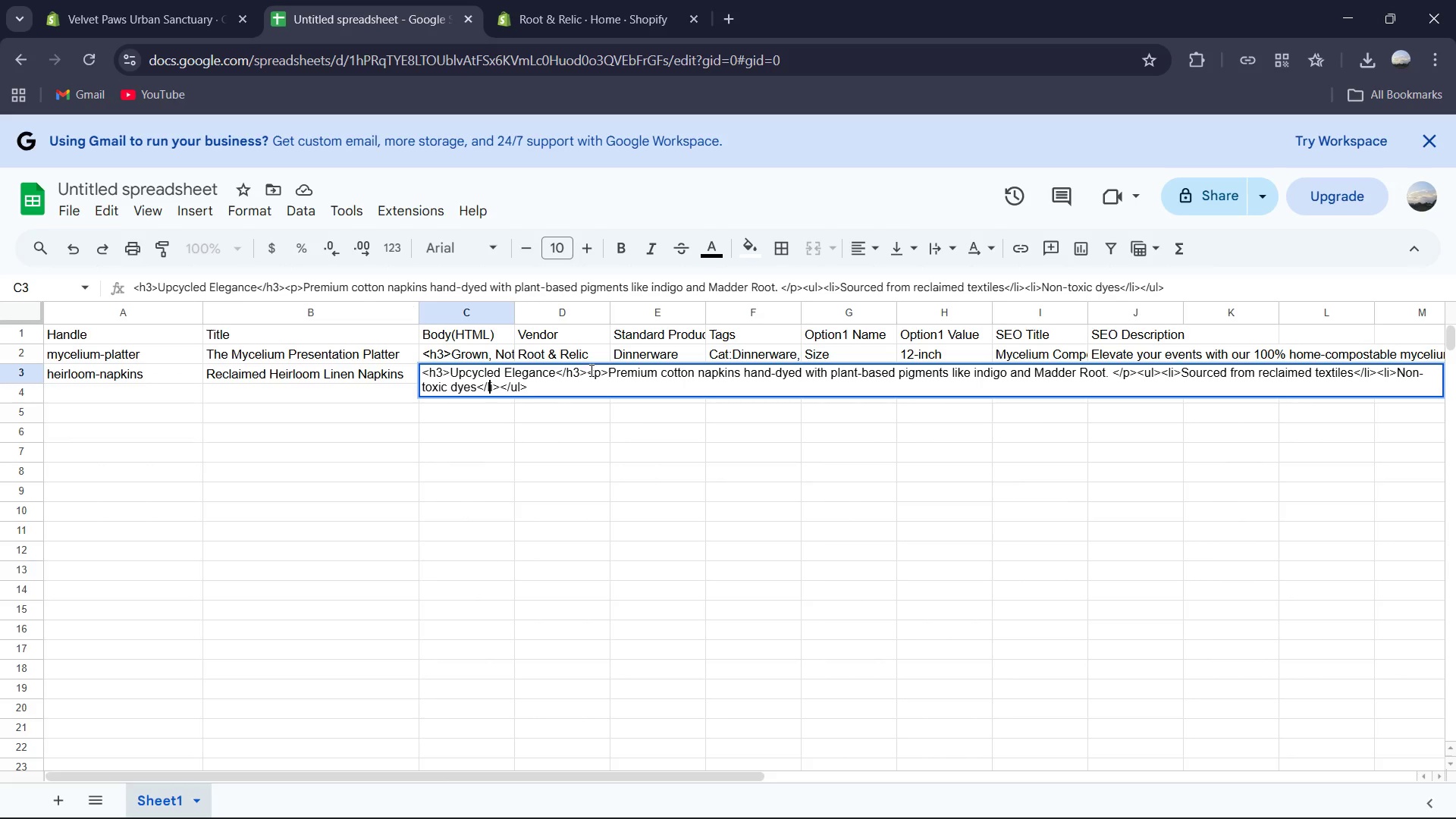 
key(ArrowRight)
 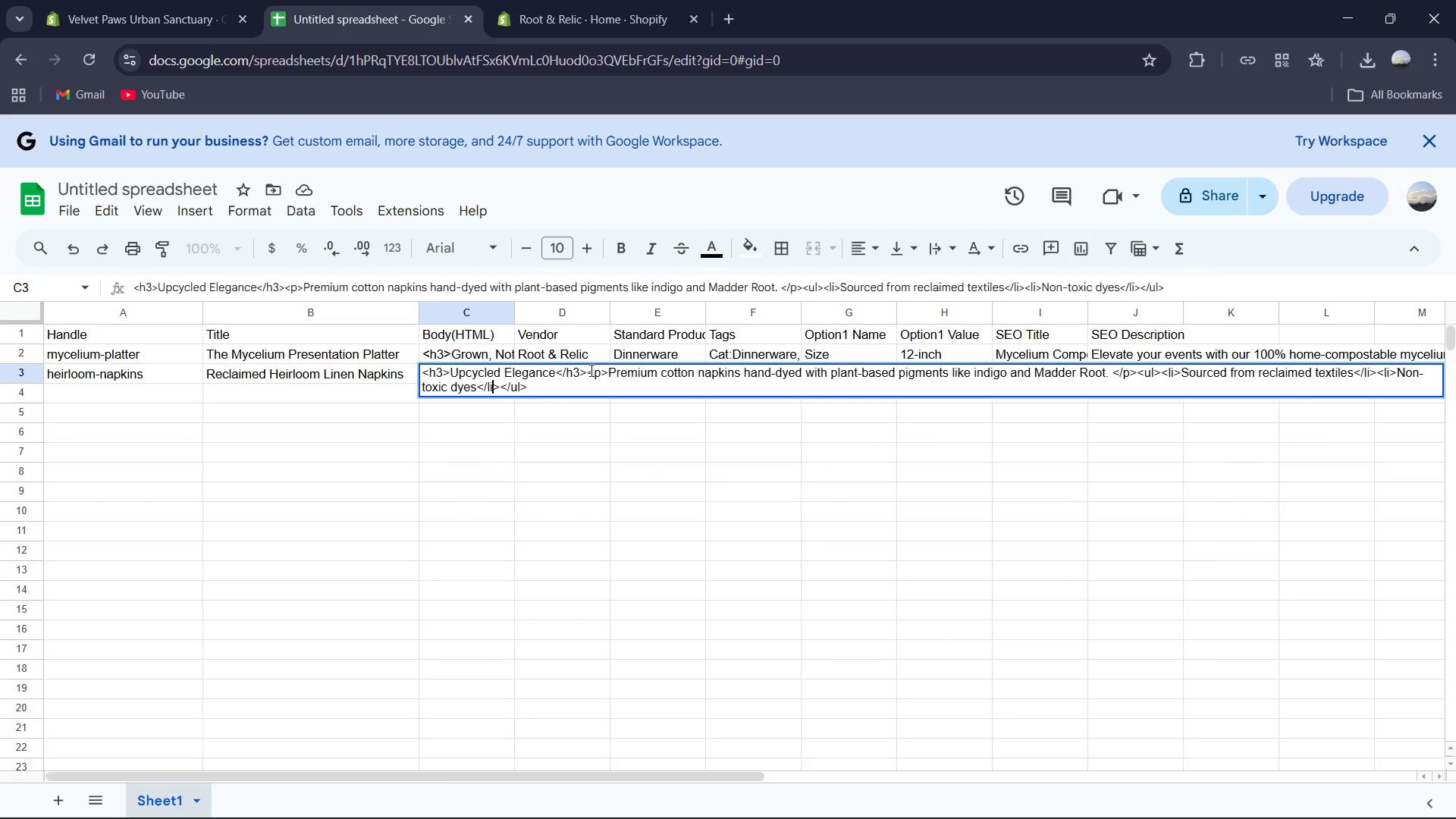 
key(ArrowRight)
 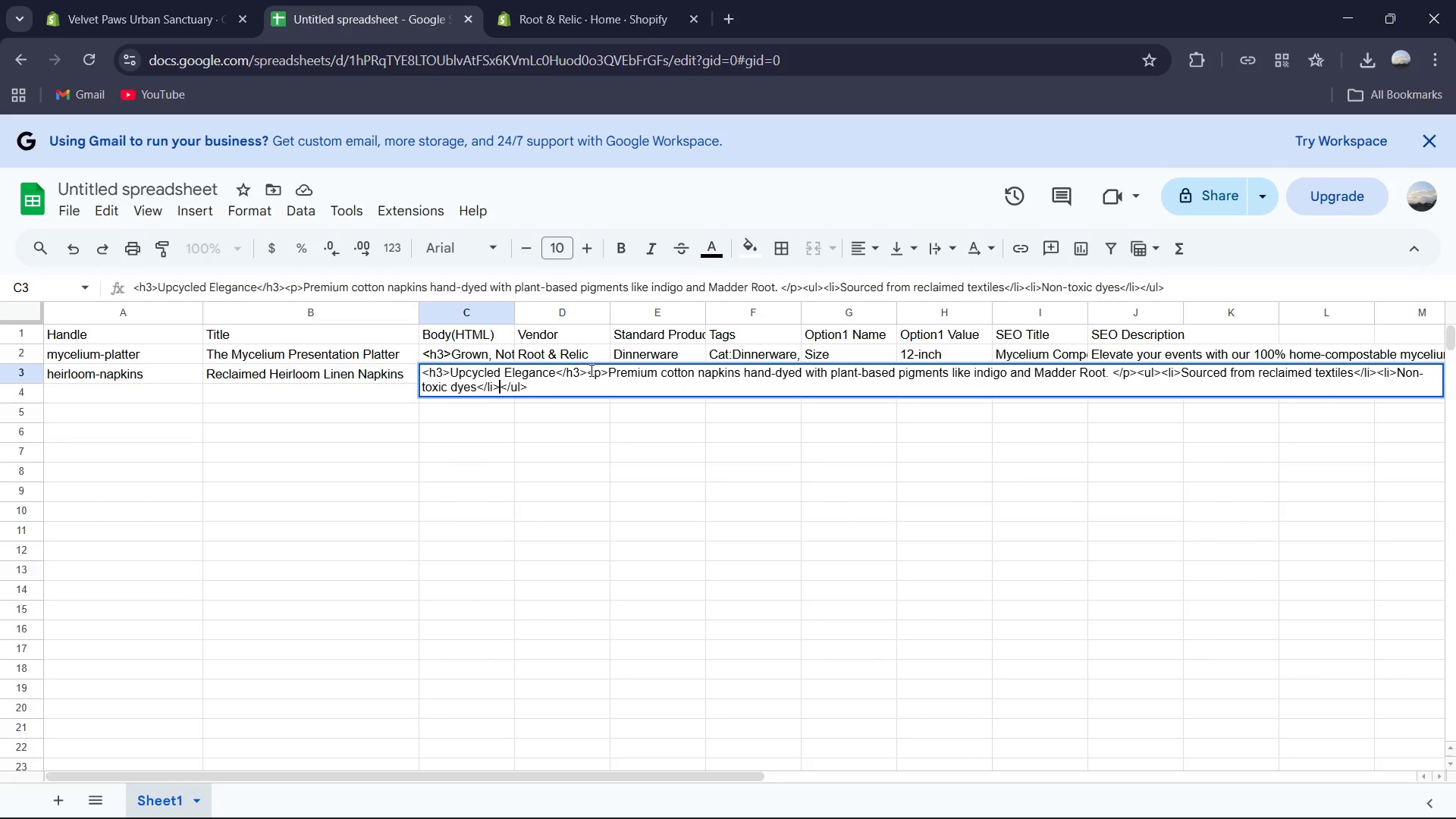 
key(ArrowRight)
 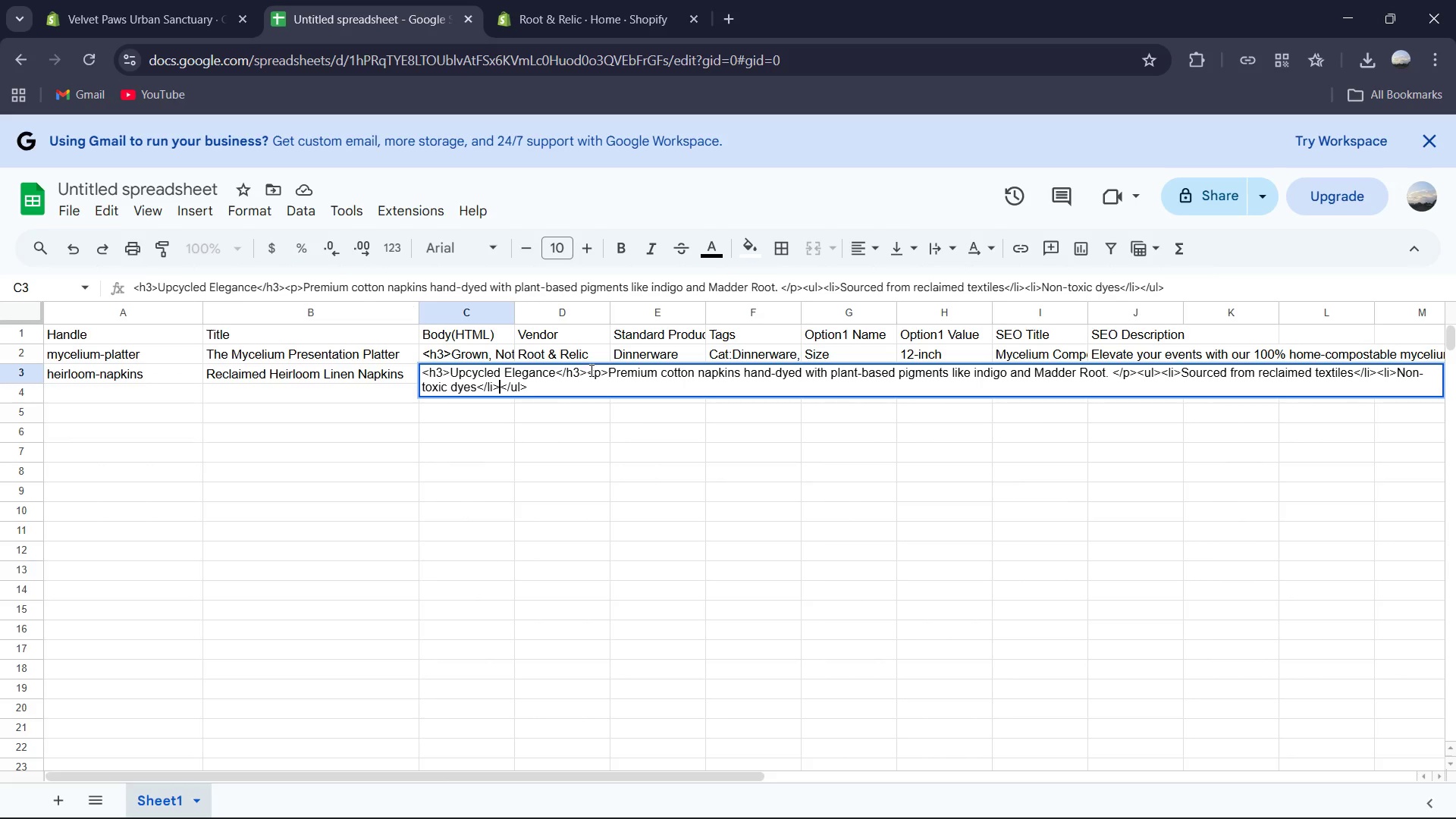 
key(ArrowRight)
 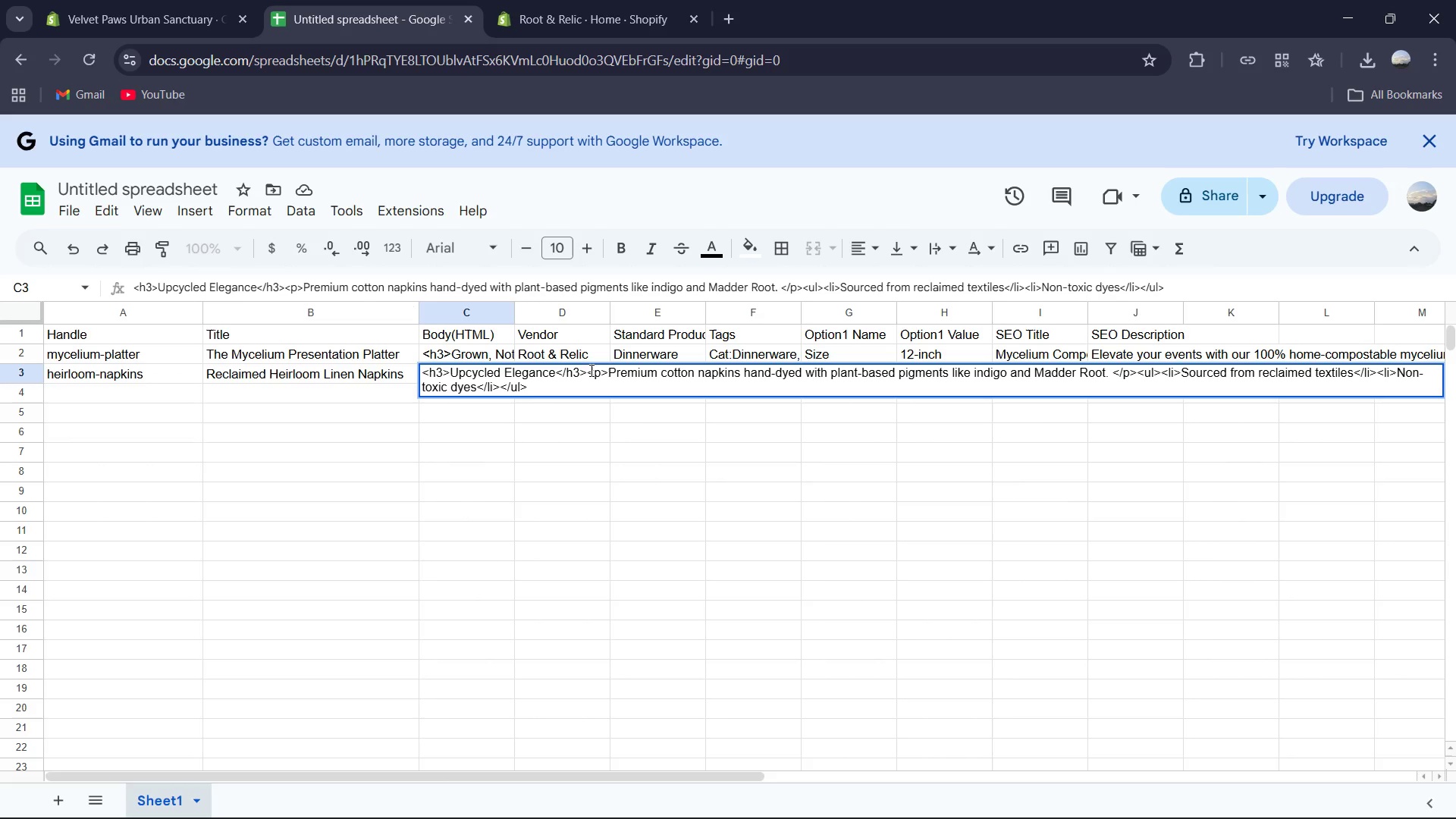 
type(<li></<li>)
 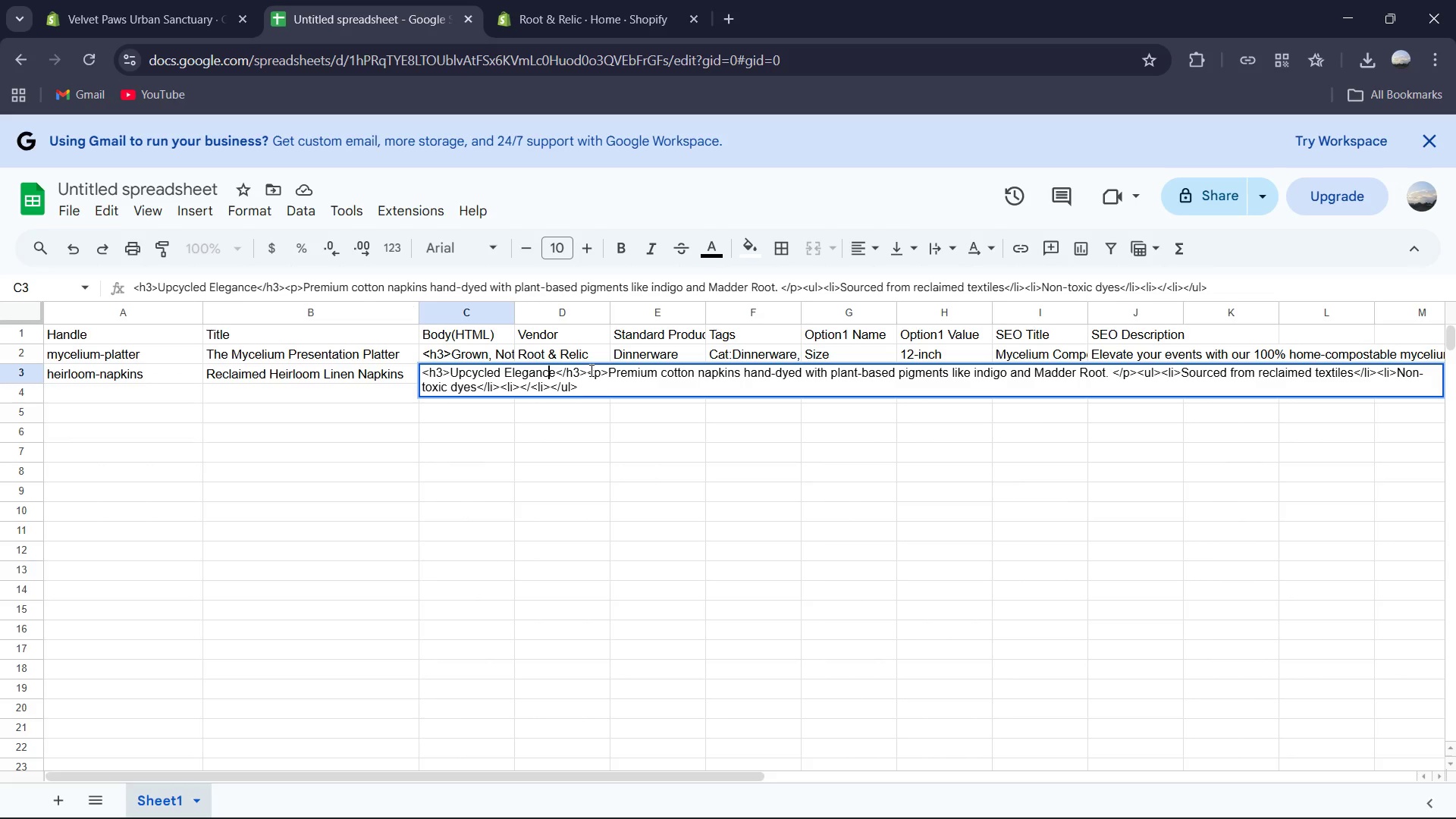 
key(ArrowUp)
 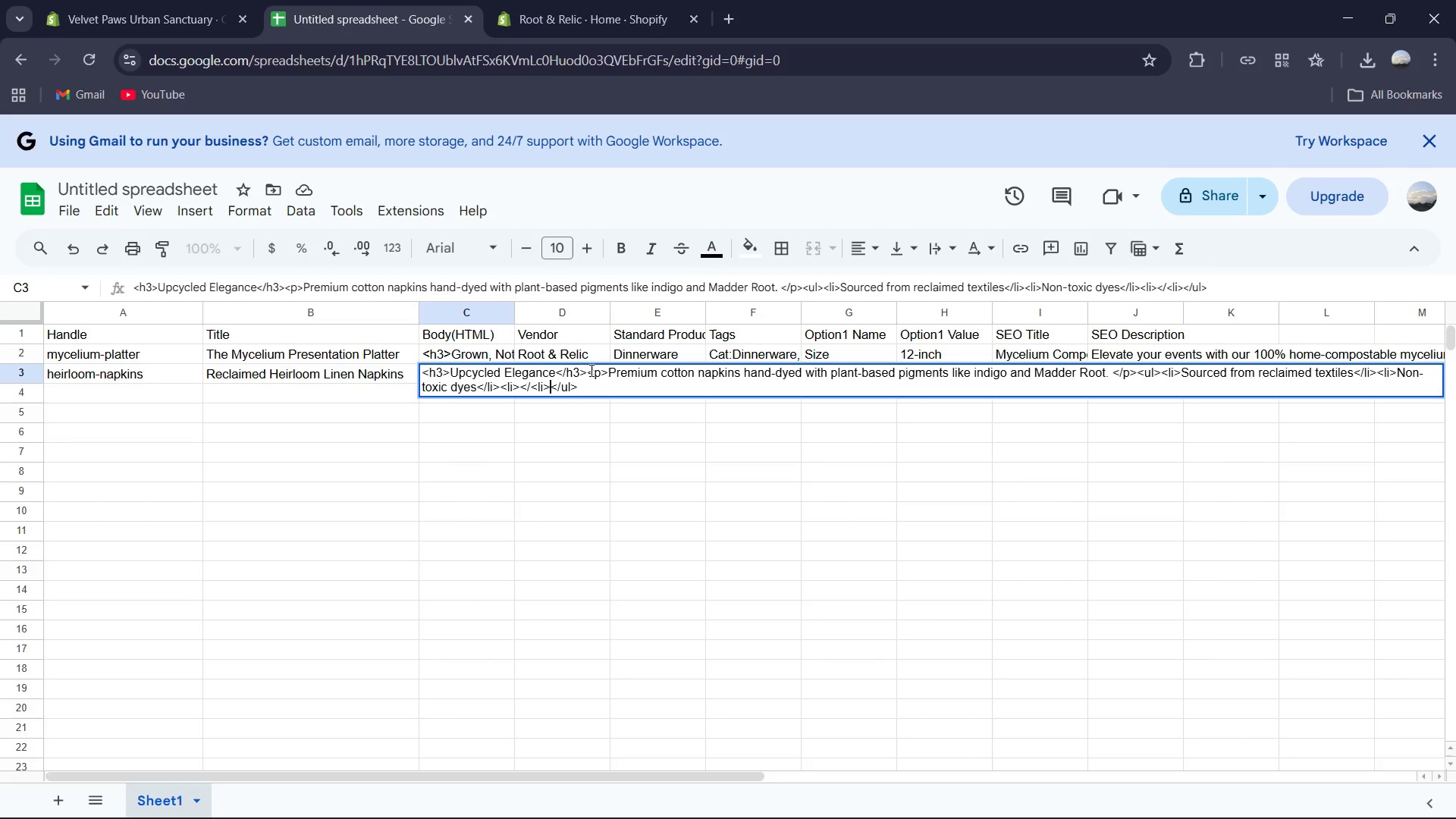 
key(ArrowDown)
 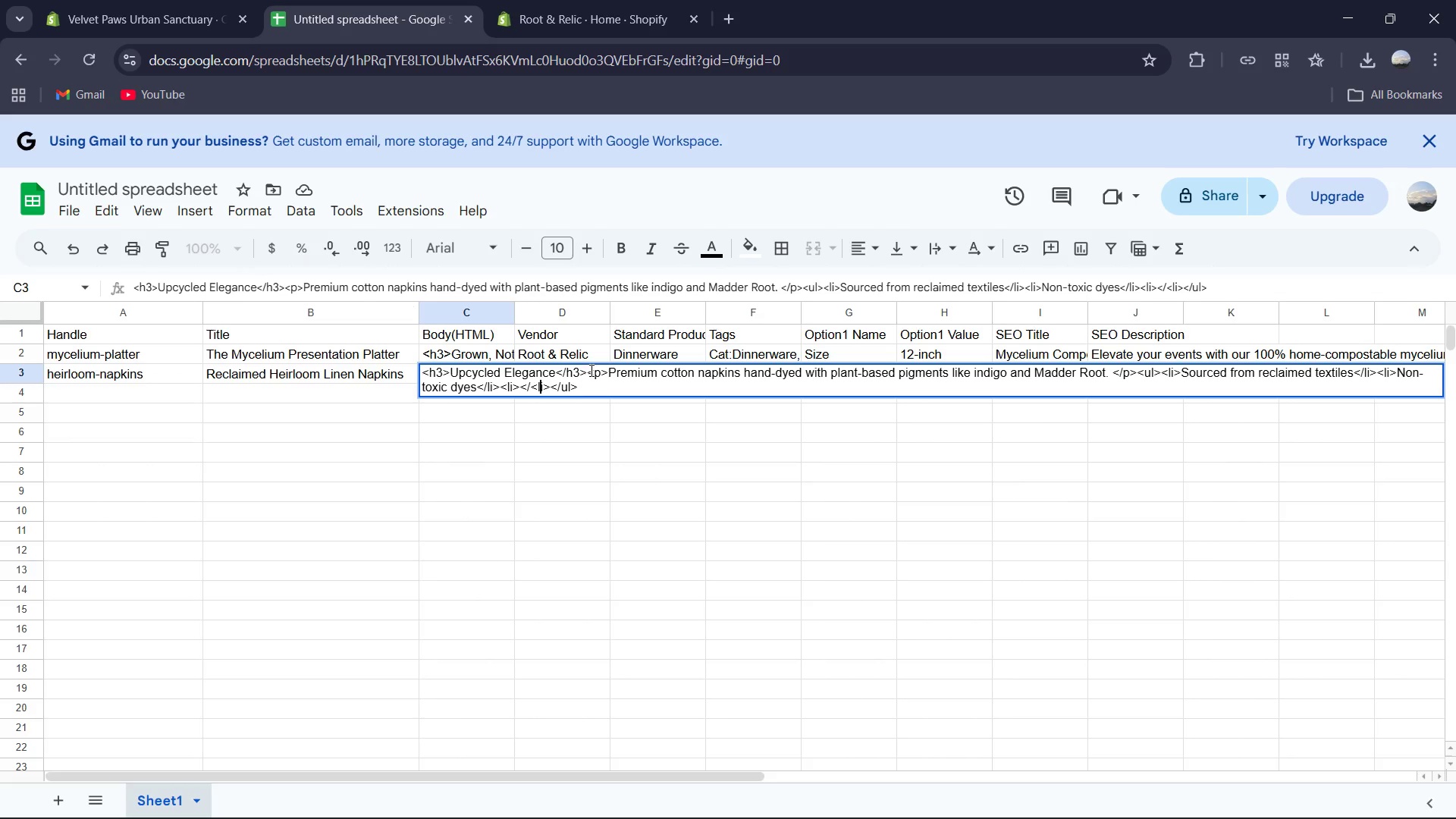 
key(ArrowLeft)
 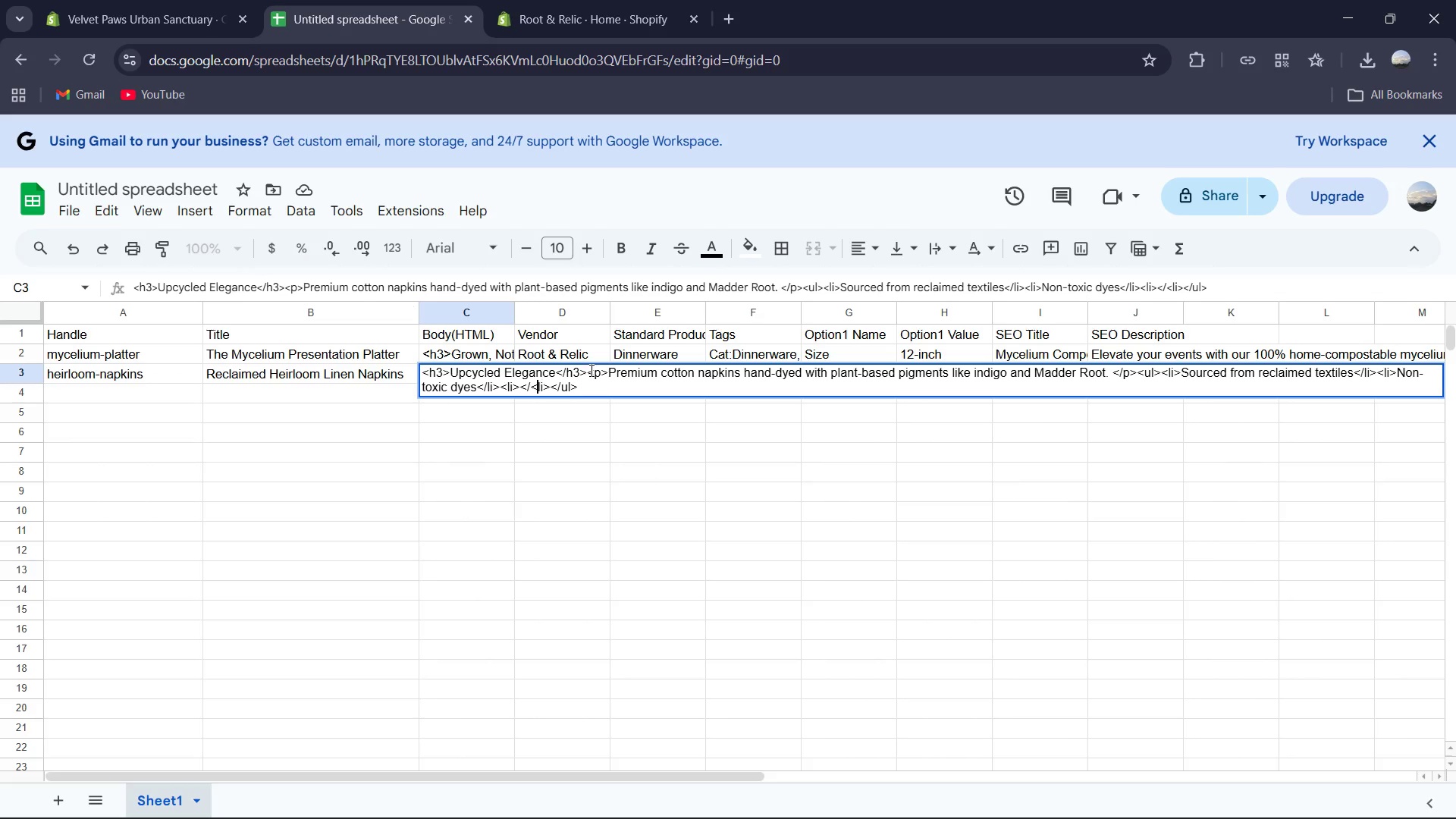 
key(ArrowLeft)
 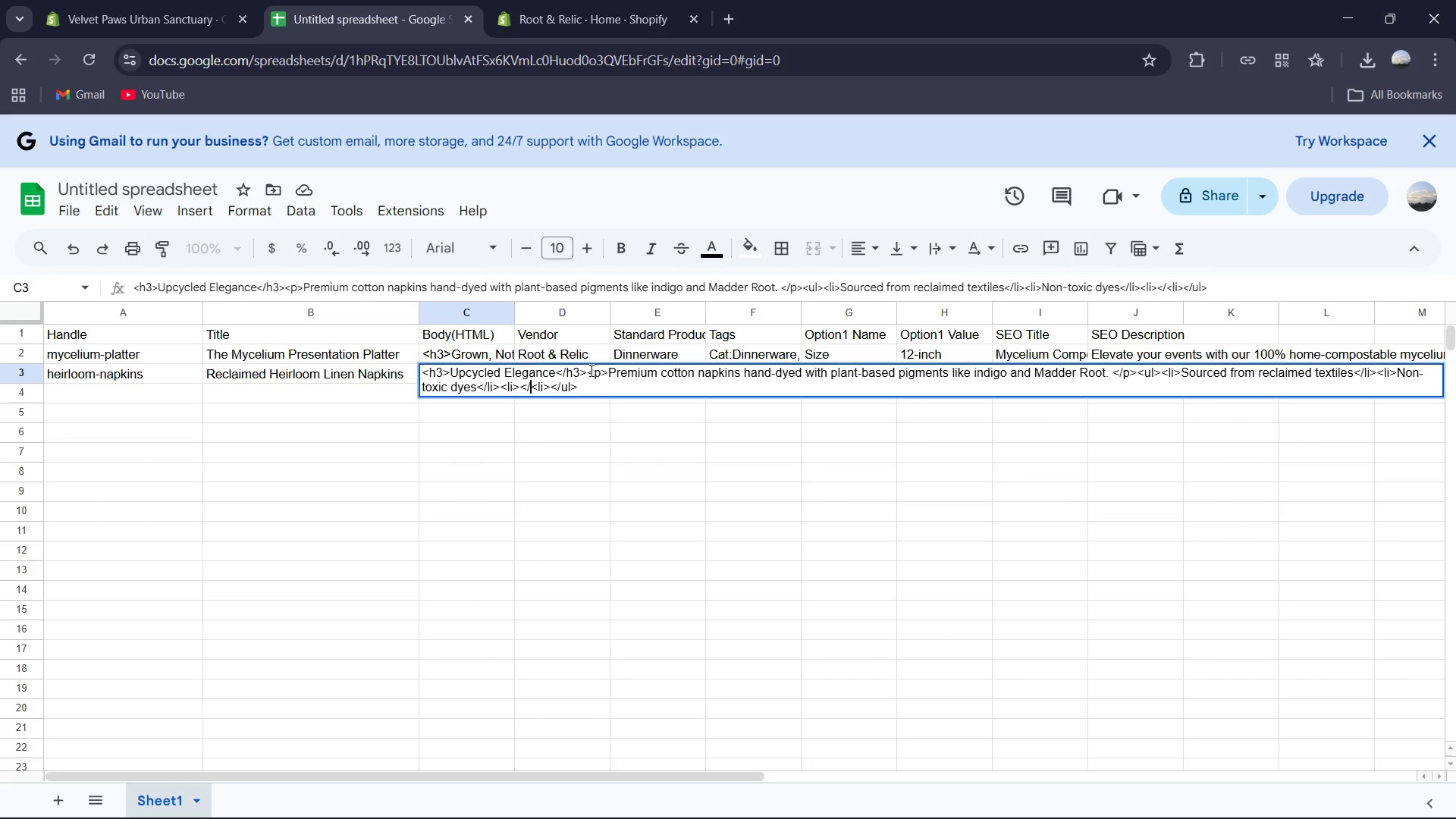 
key(ArrowLeft)
 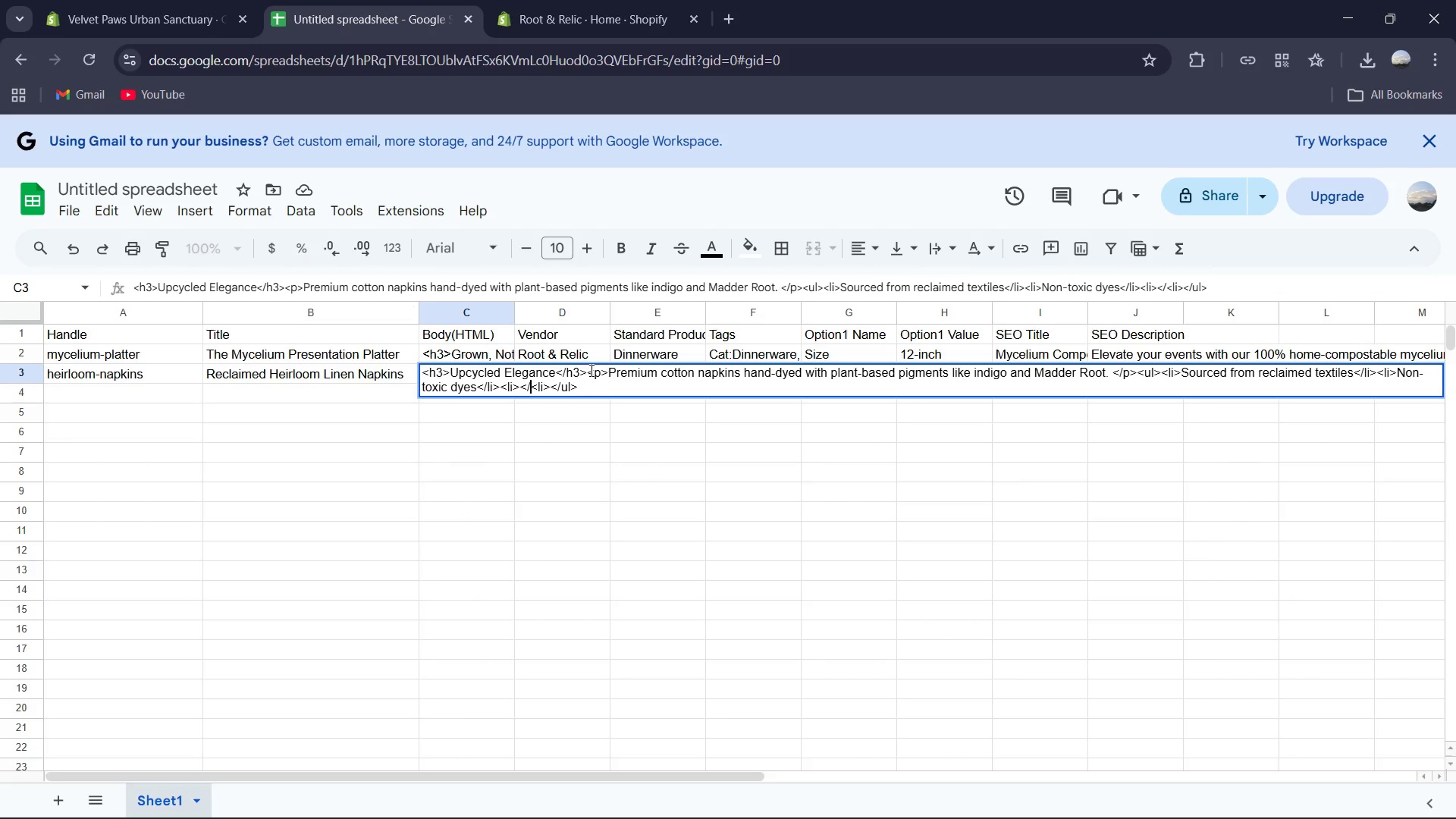 
key(ArrowLeft)
 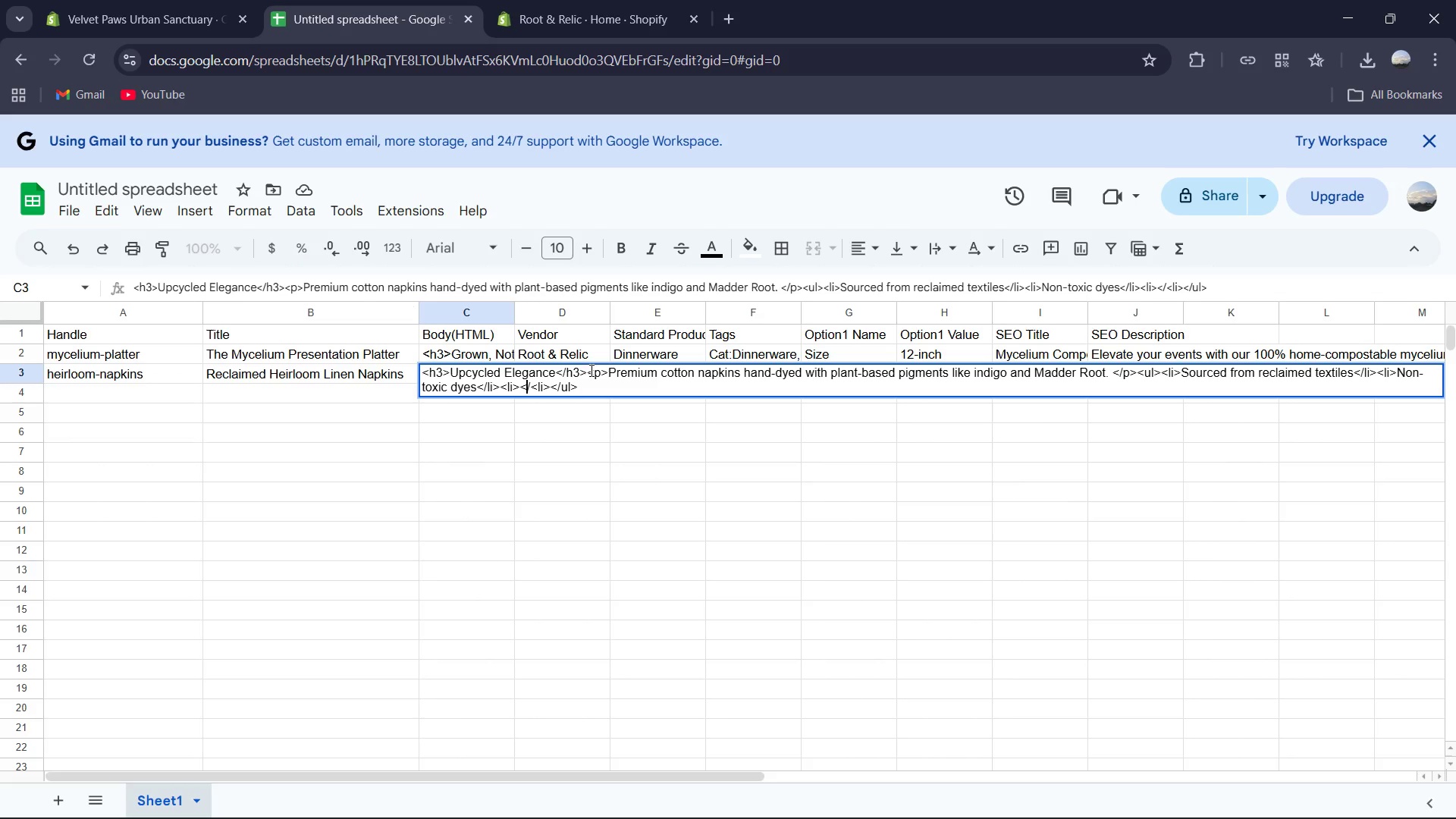 
key(ArrowLeft)
 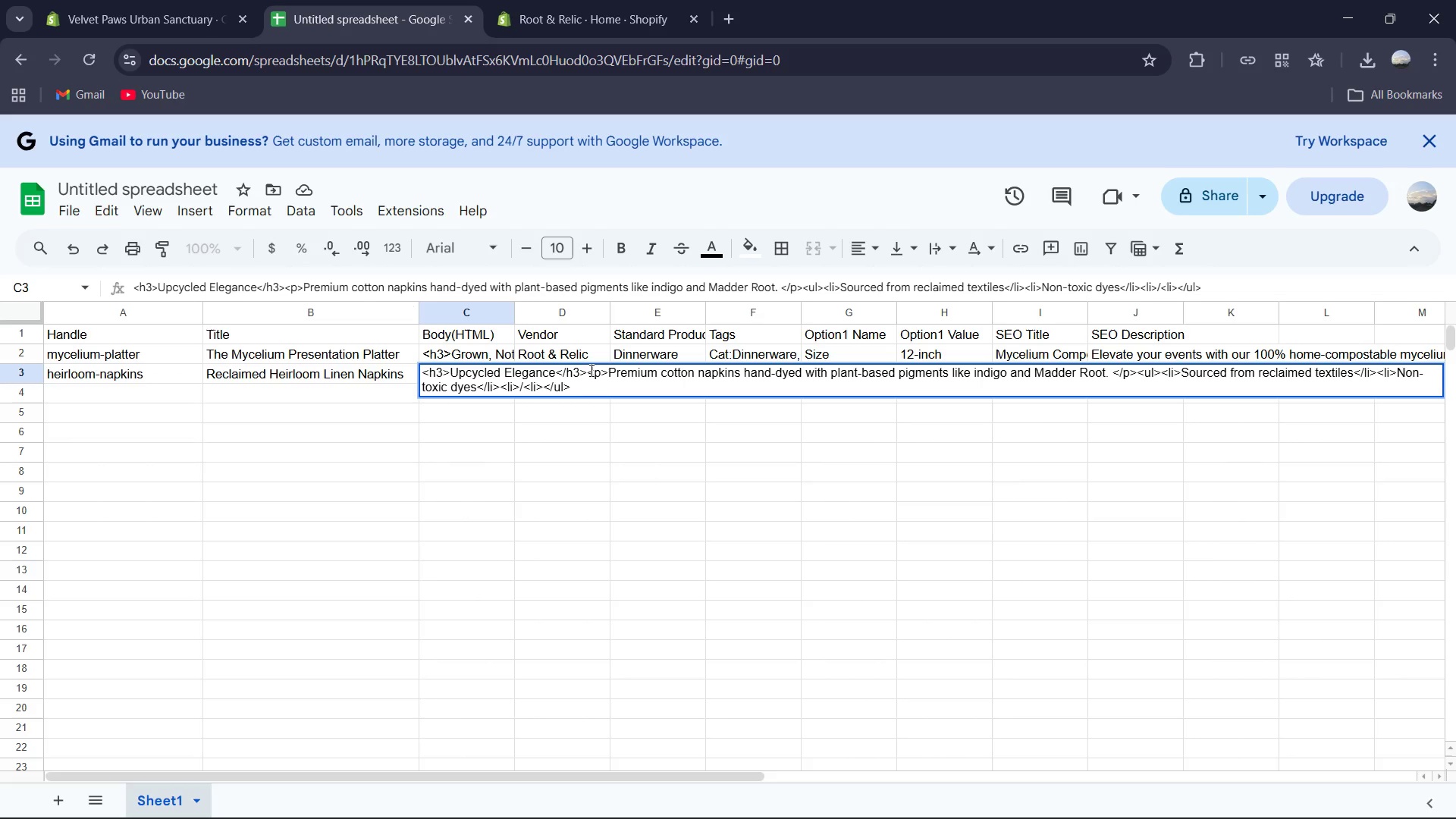 
key(Backspace)
type(Machine Washable )
 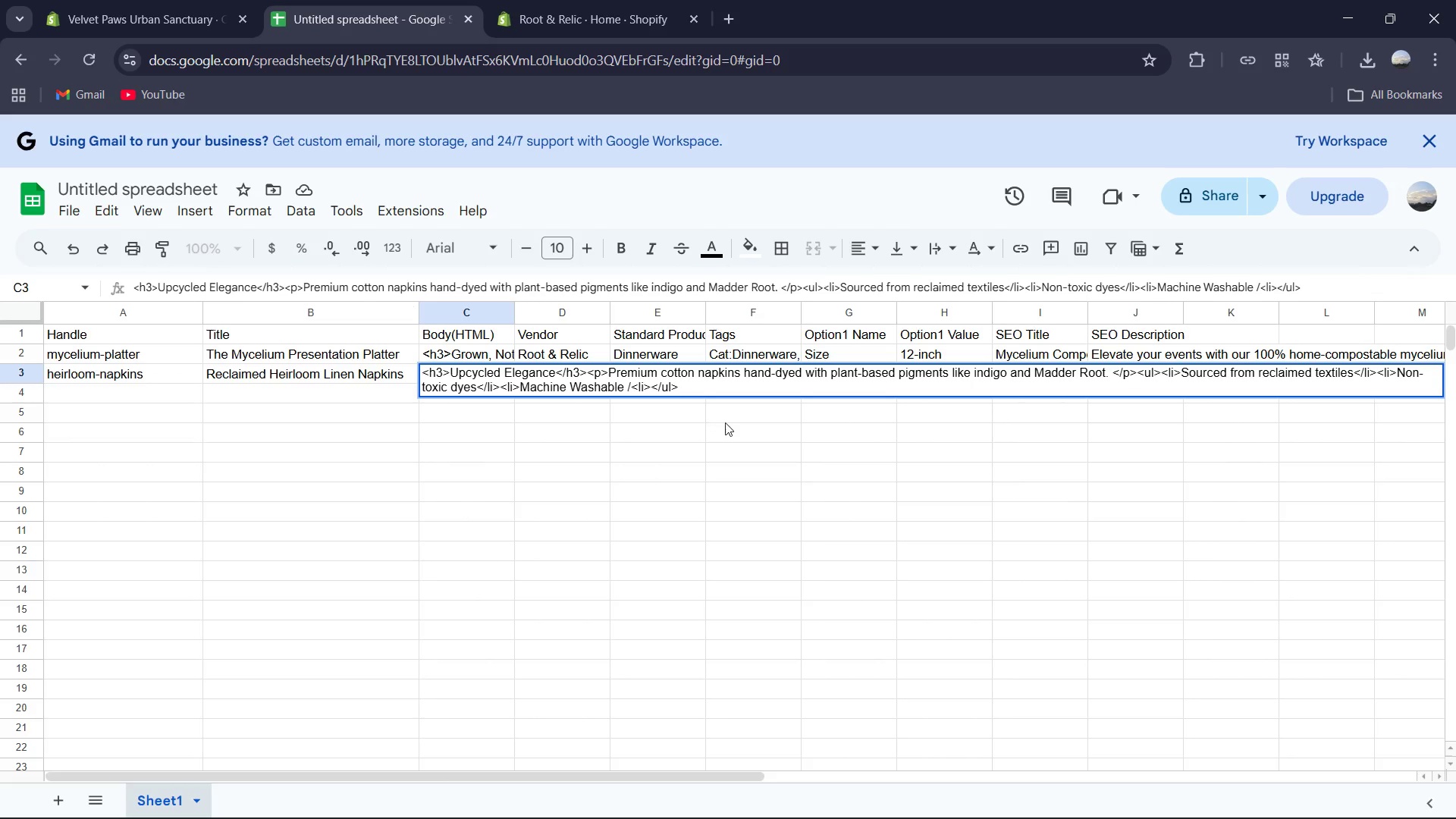 
key(ArrowRight)
 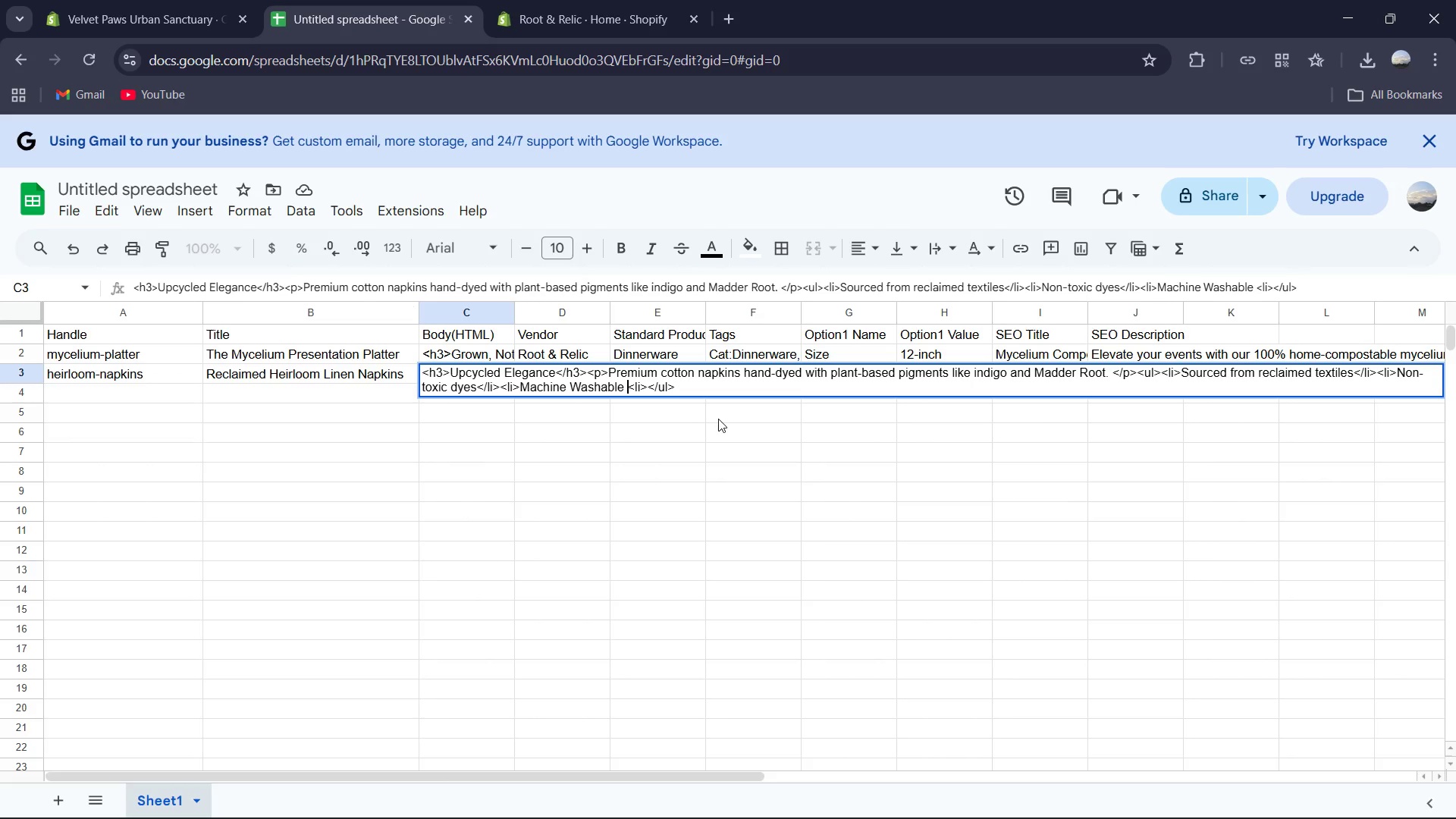 
key(Backspace)
 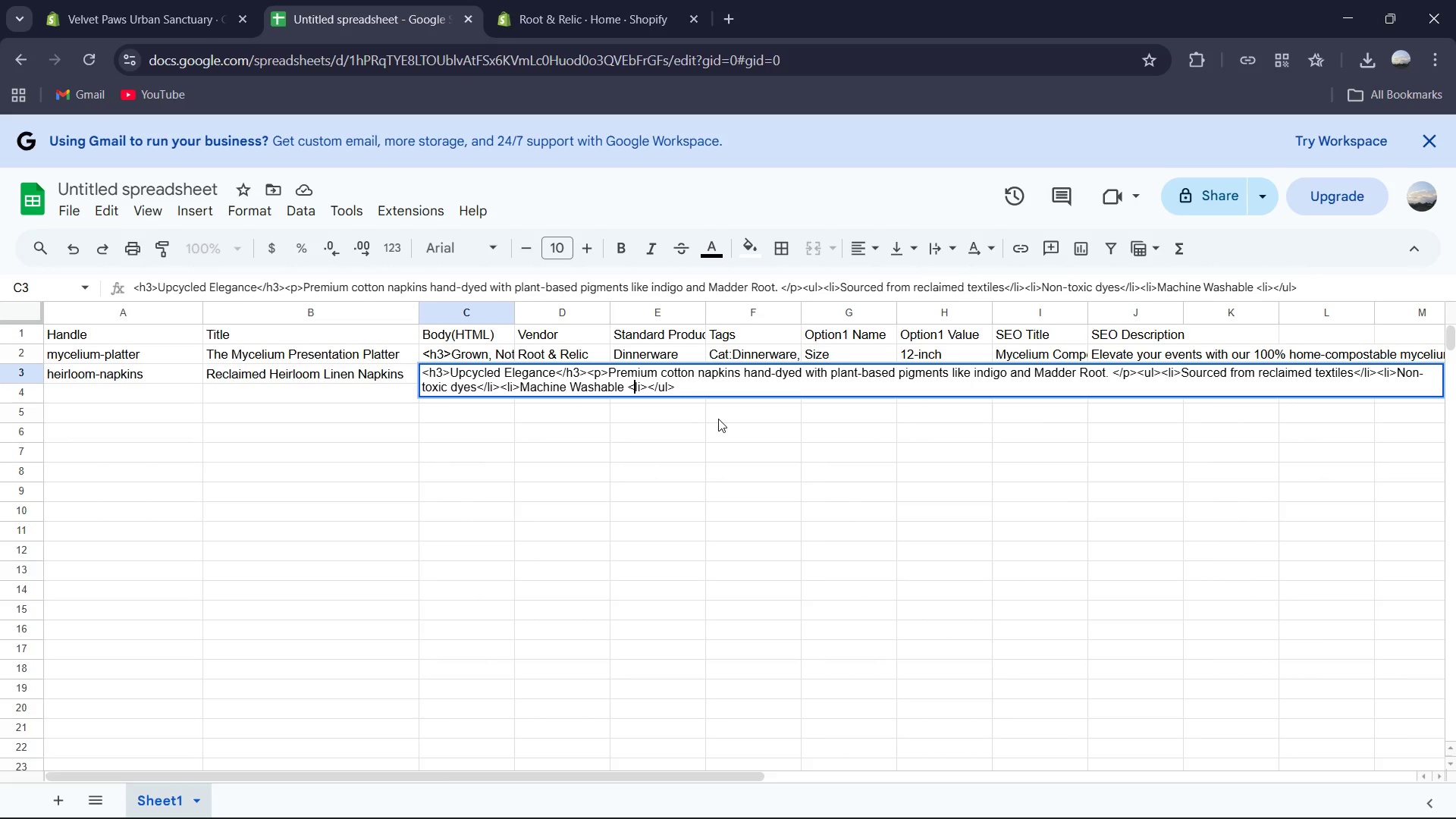 
key(ArrowRight)
 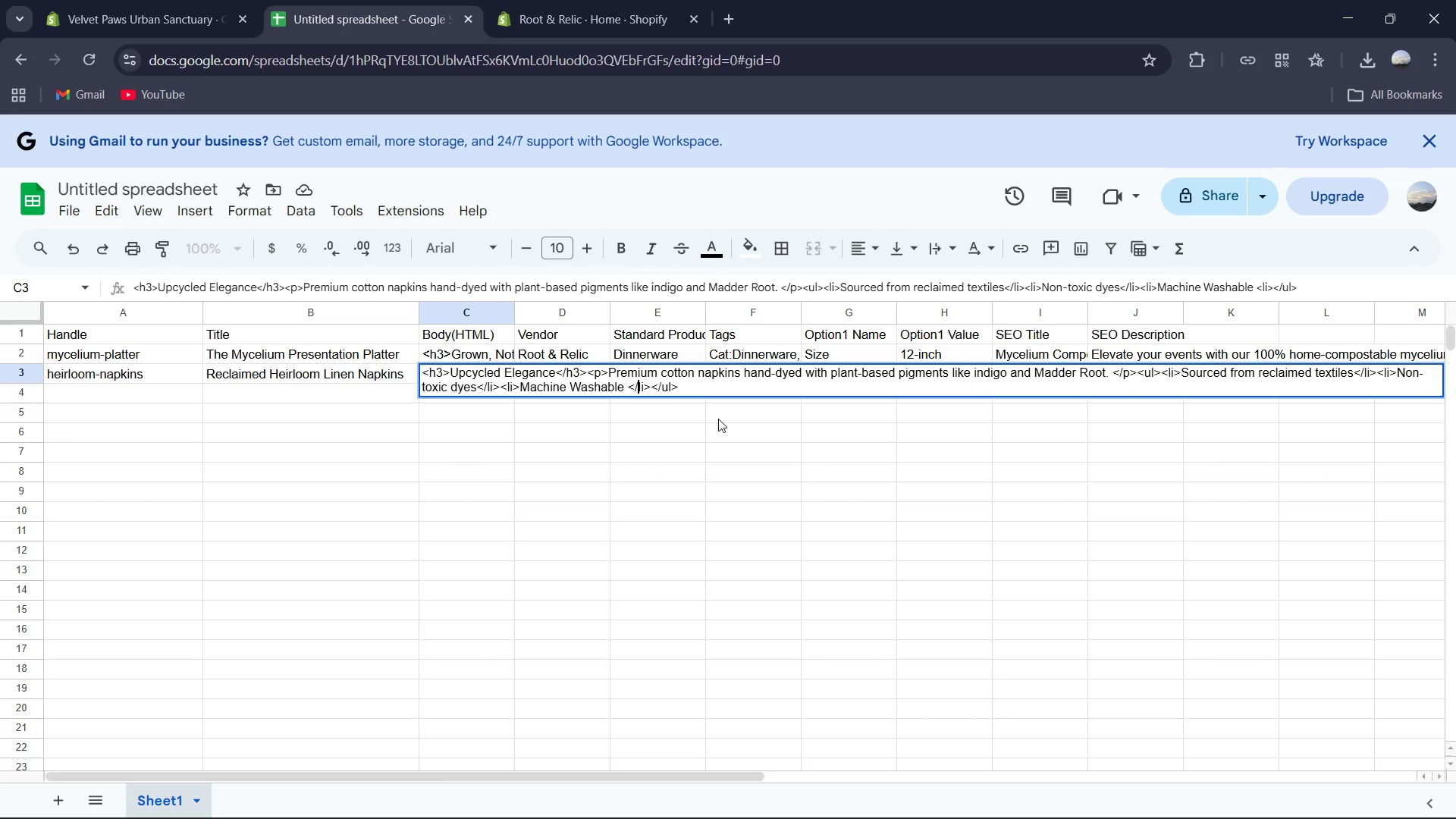 
key(Slash)
 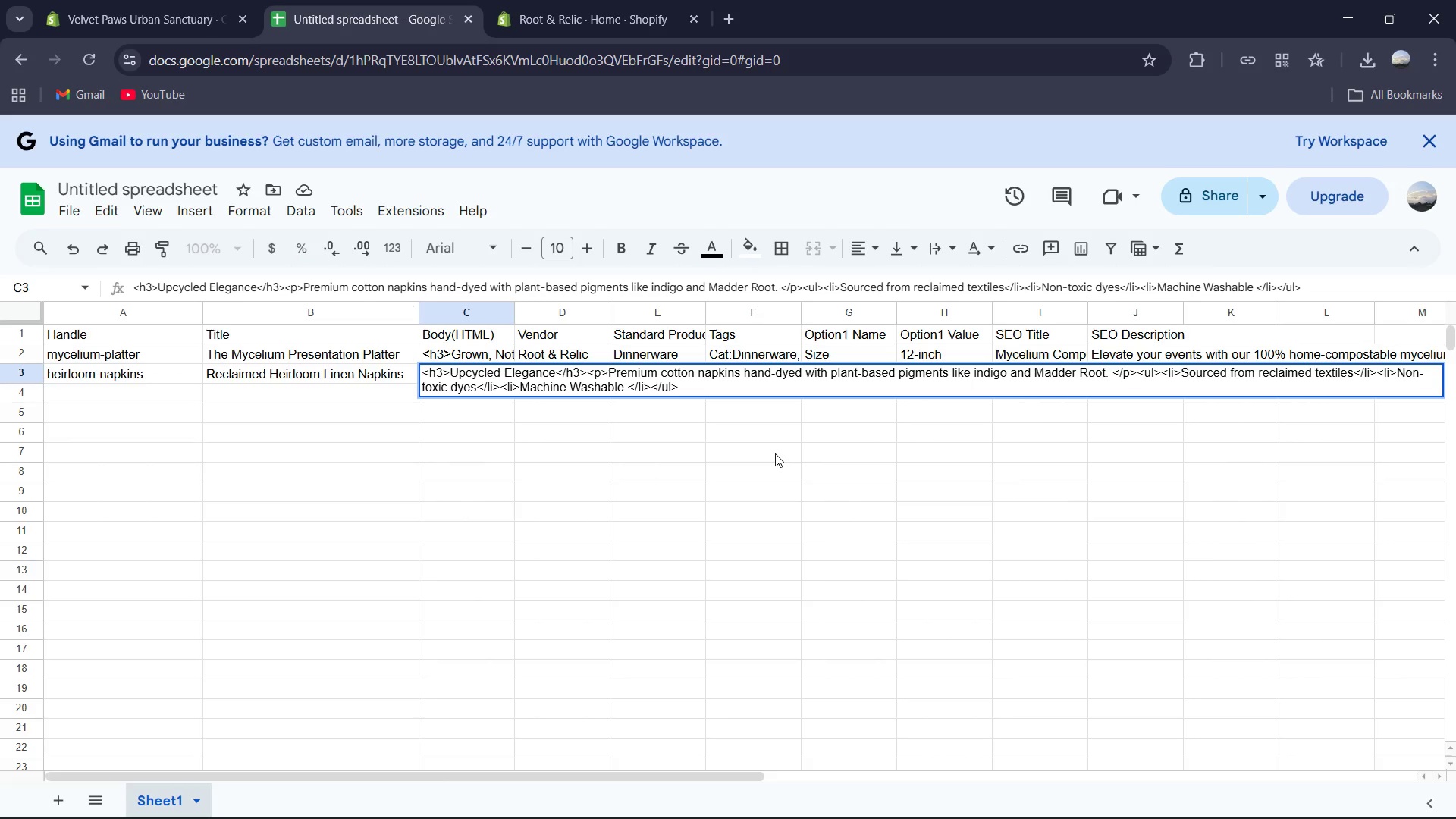 
wait(22.52)
 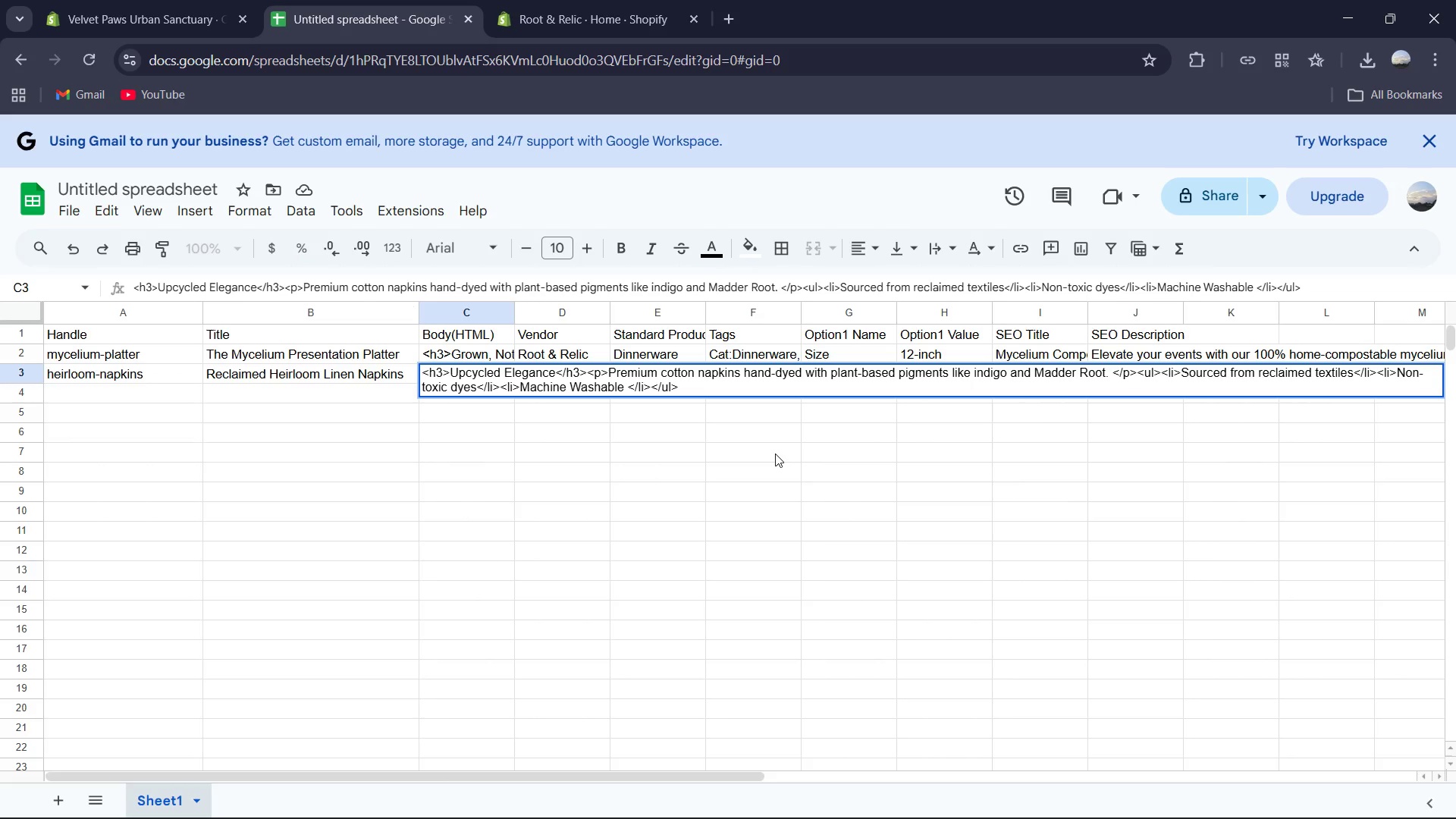 
left_click([678, 468])
 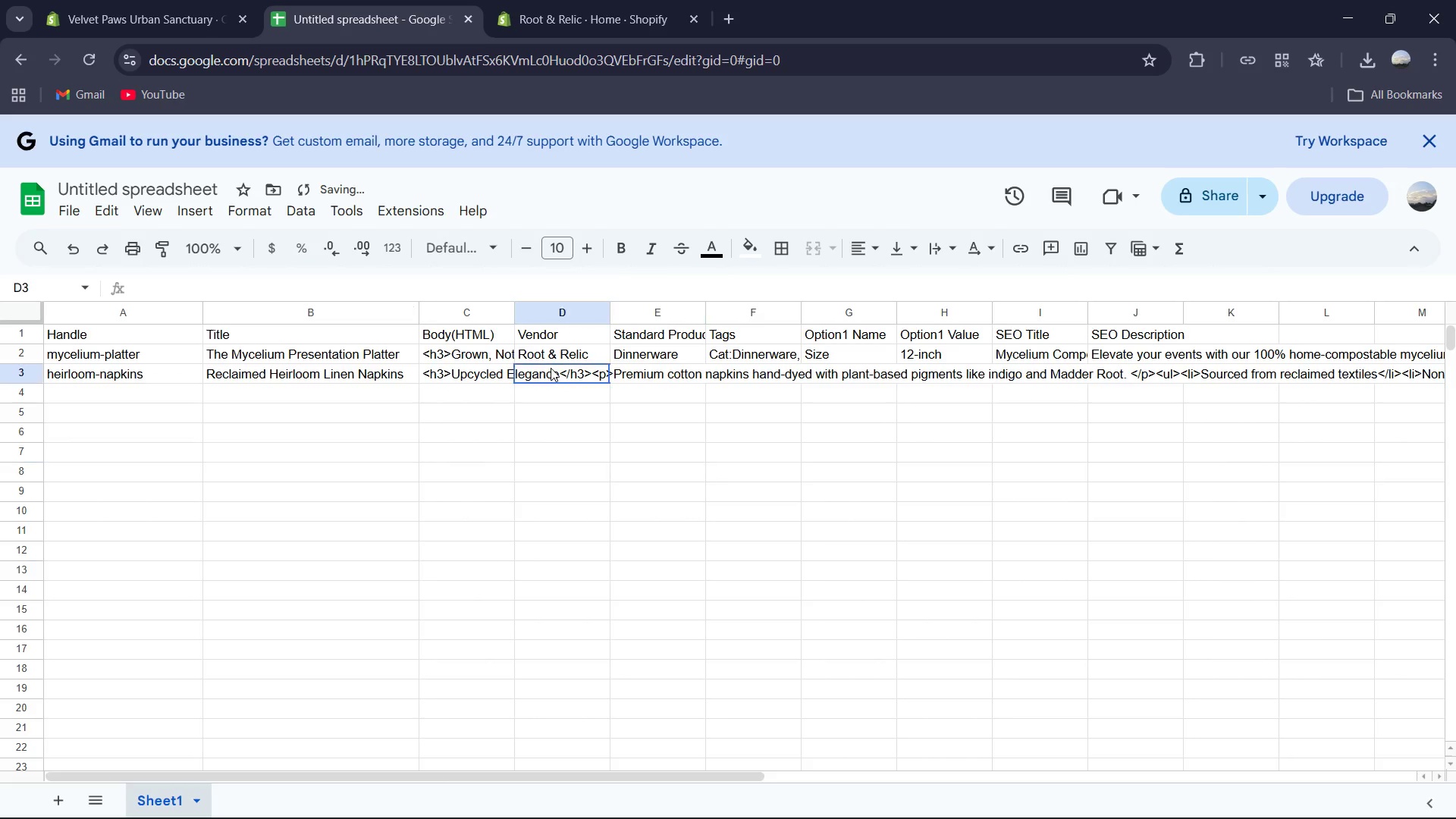 
left_click([551, 368])
 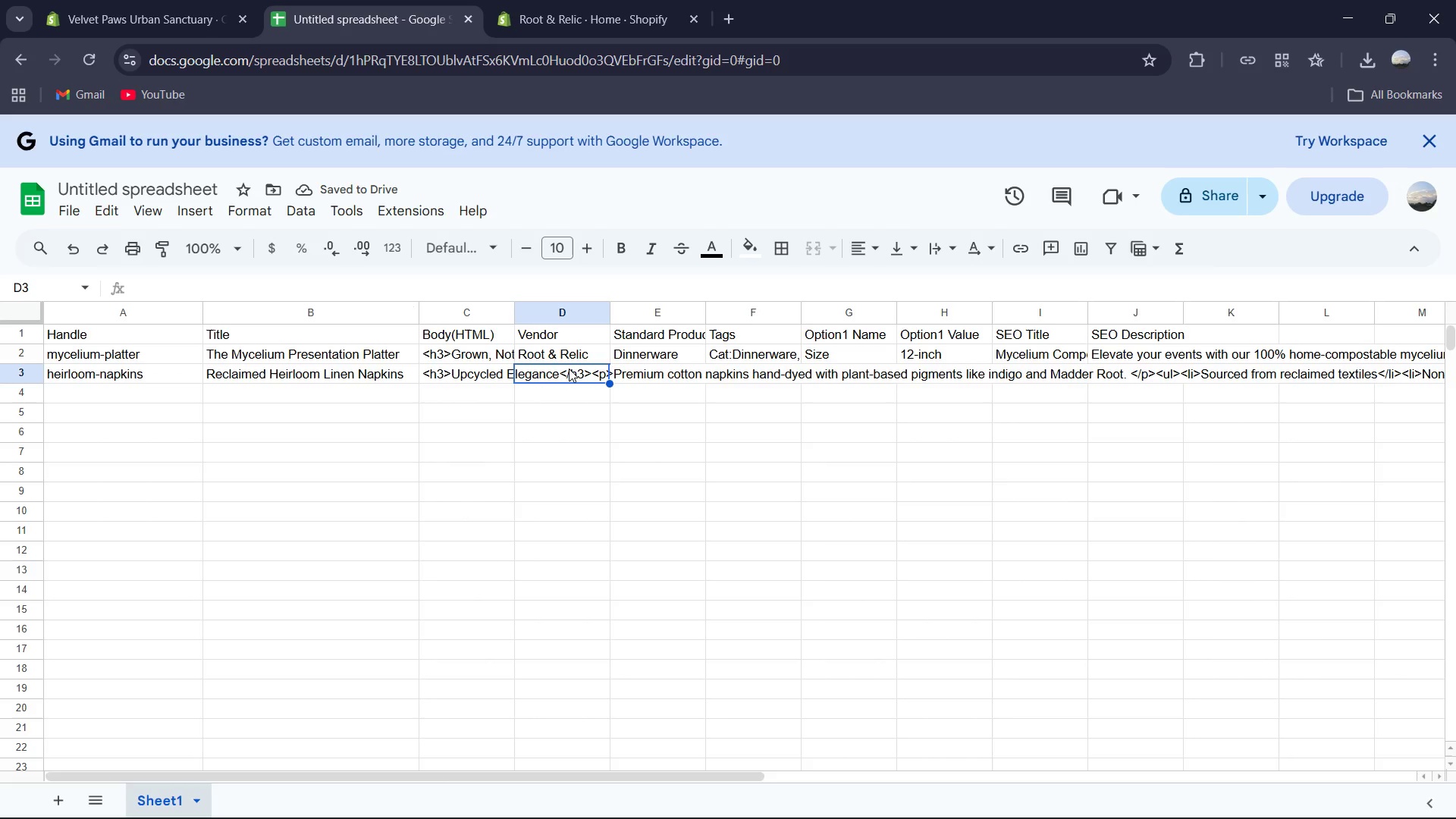 
key(Control+ControlLeft)
 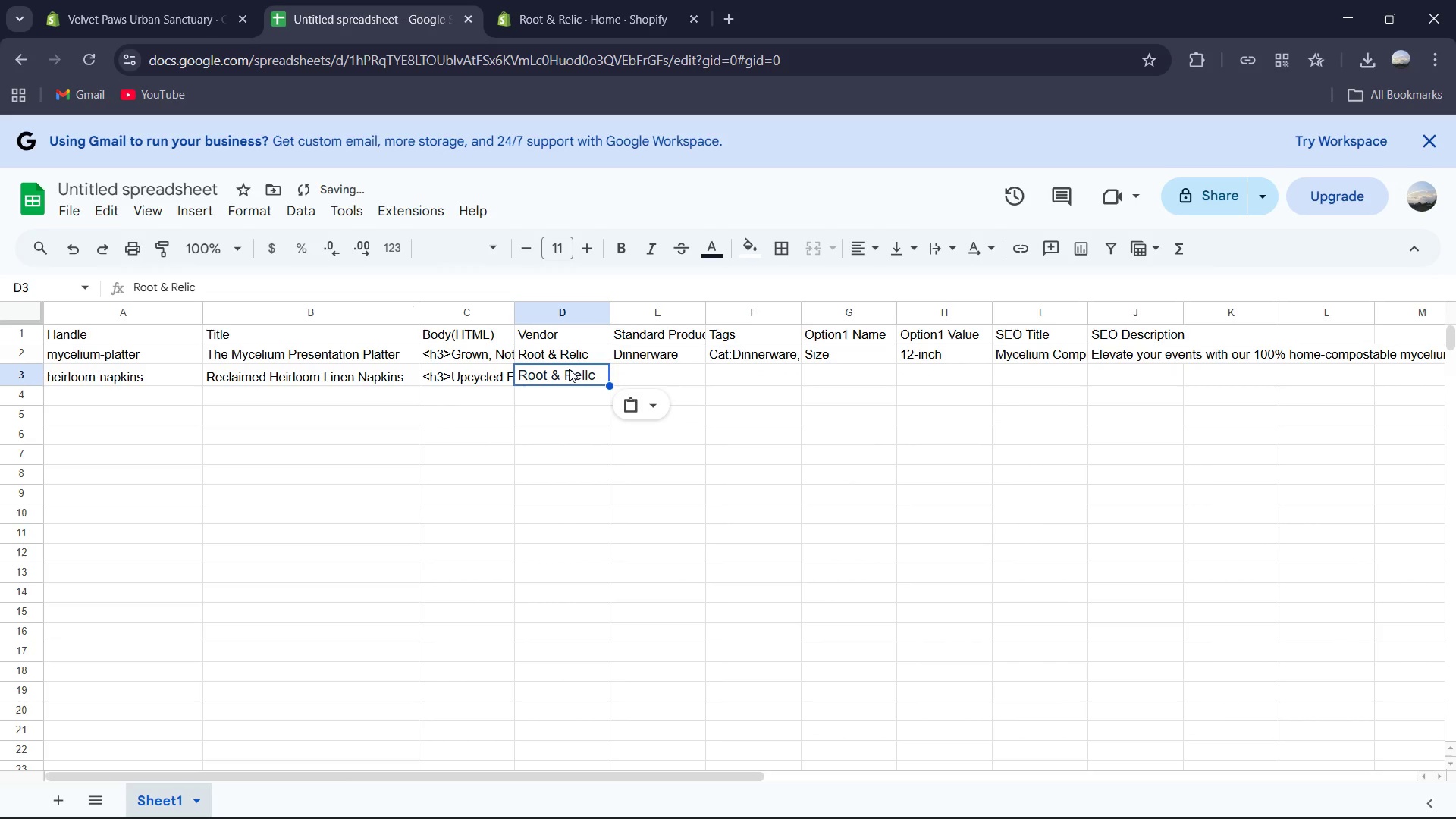 
key(Control+V)
 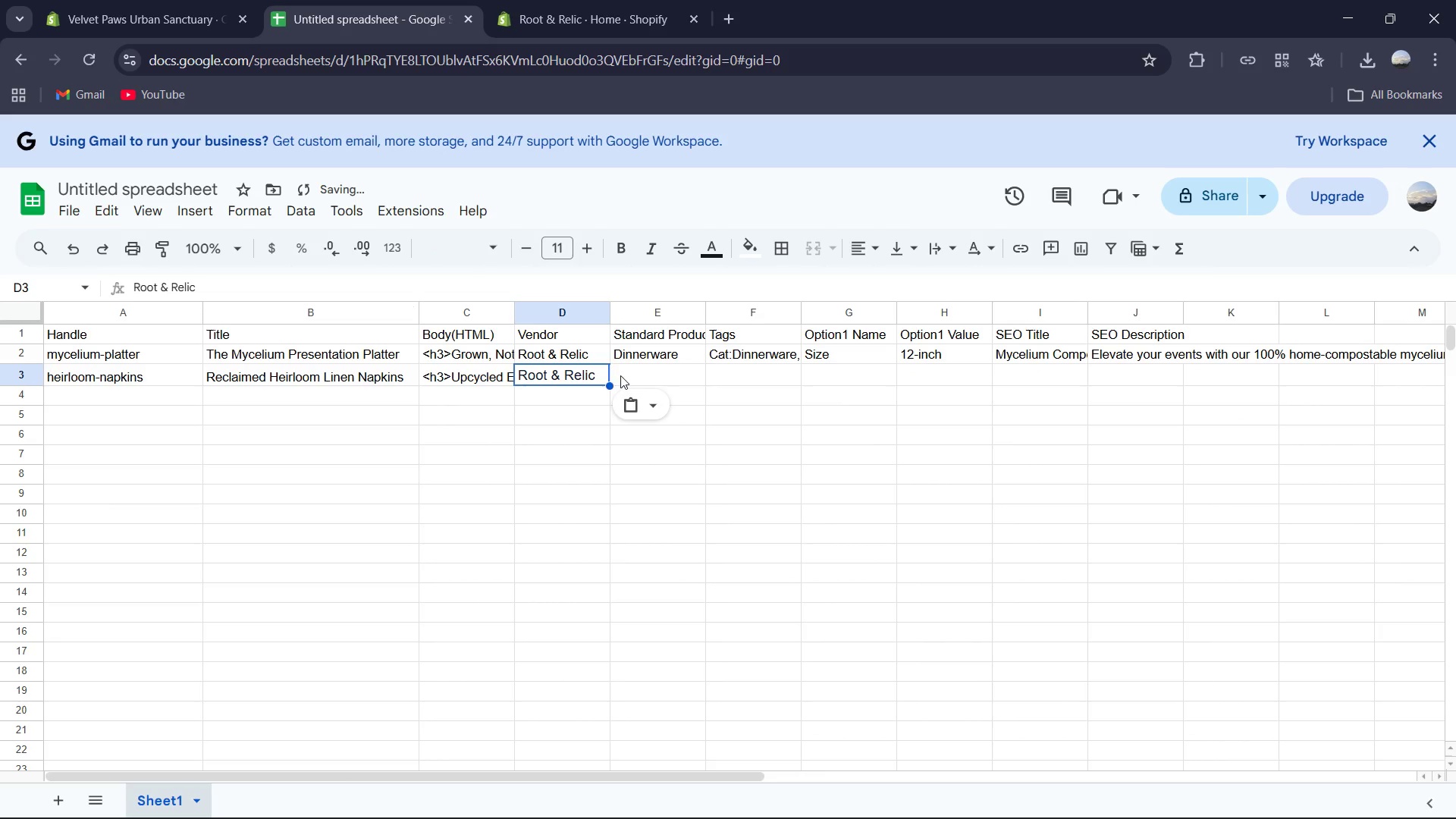 
left_click([623, 375])
 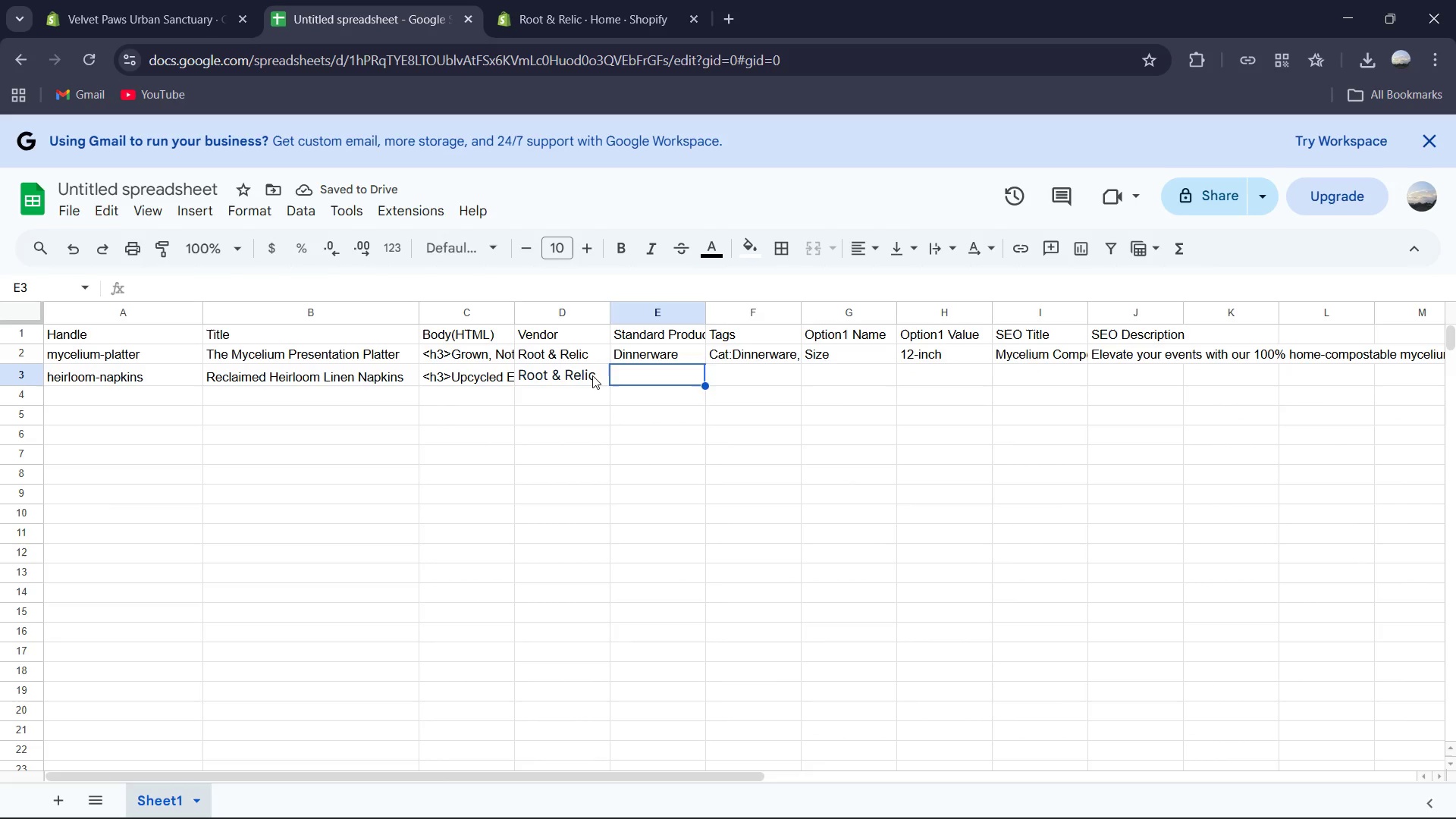 
left_click([592, 375])
 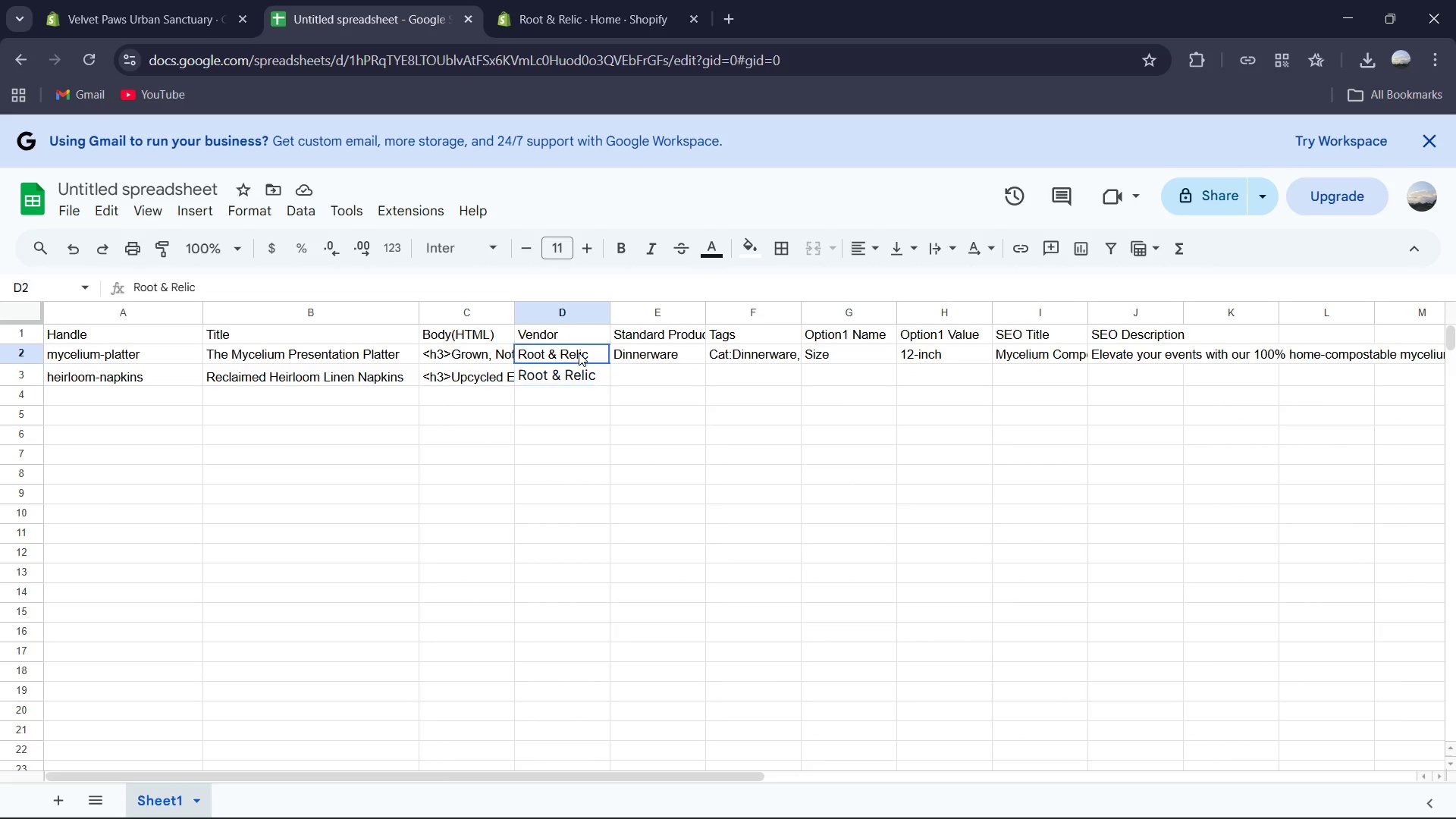 
left_click([579, 353])
 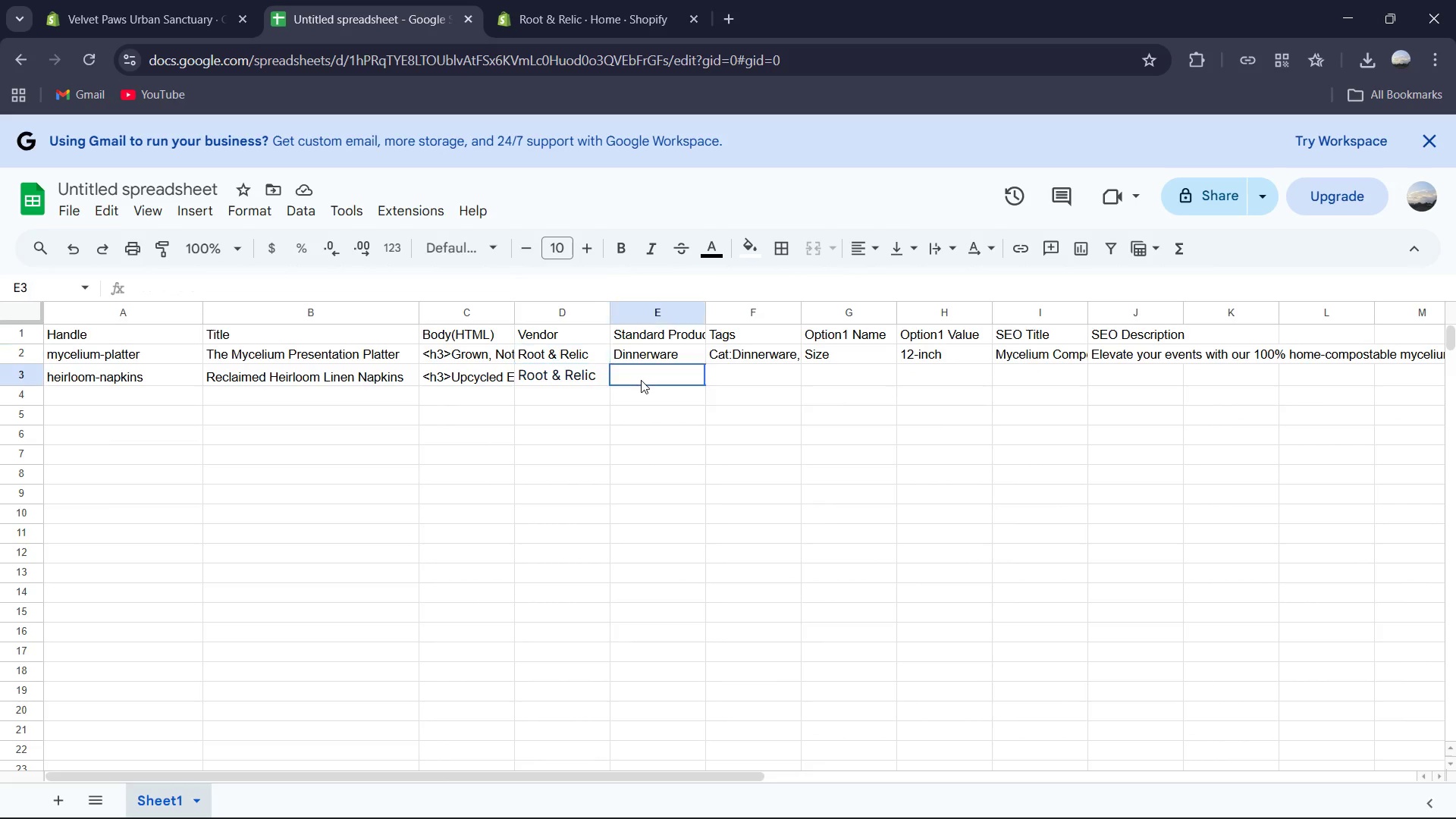 
left_click([641, 380])
 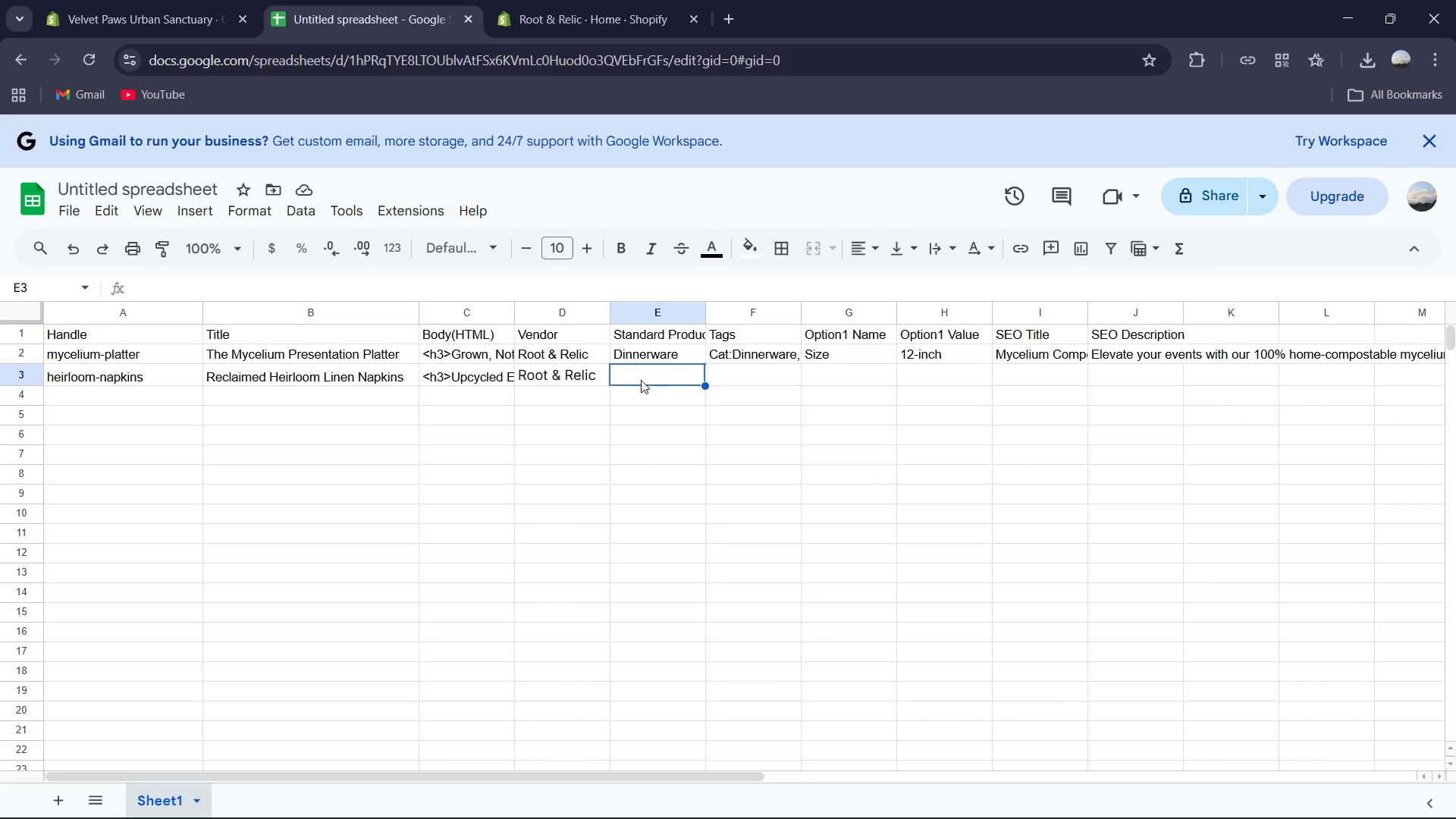 
type(Line)
 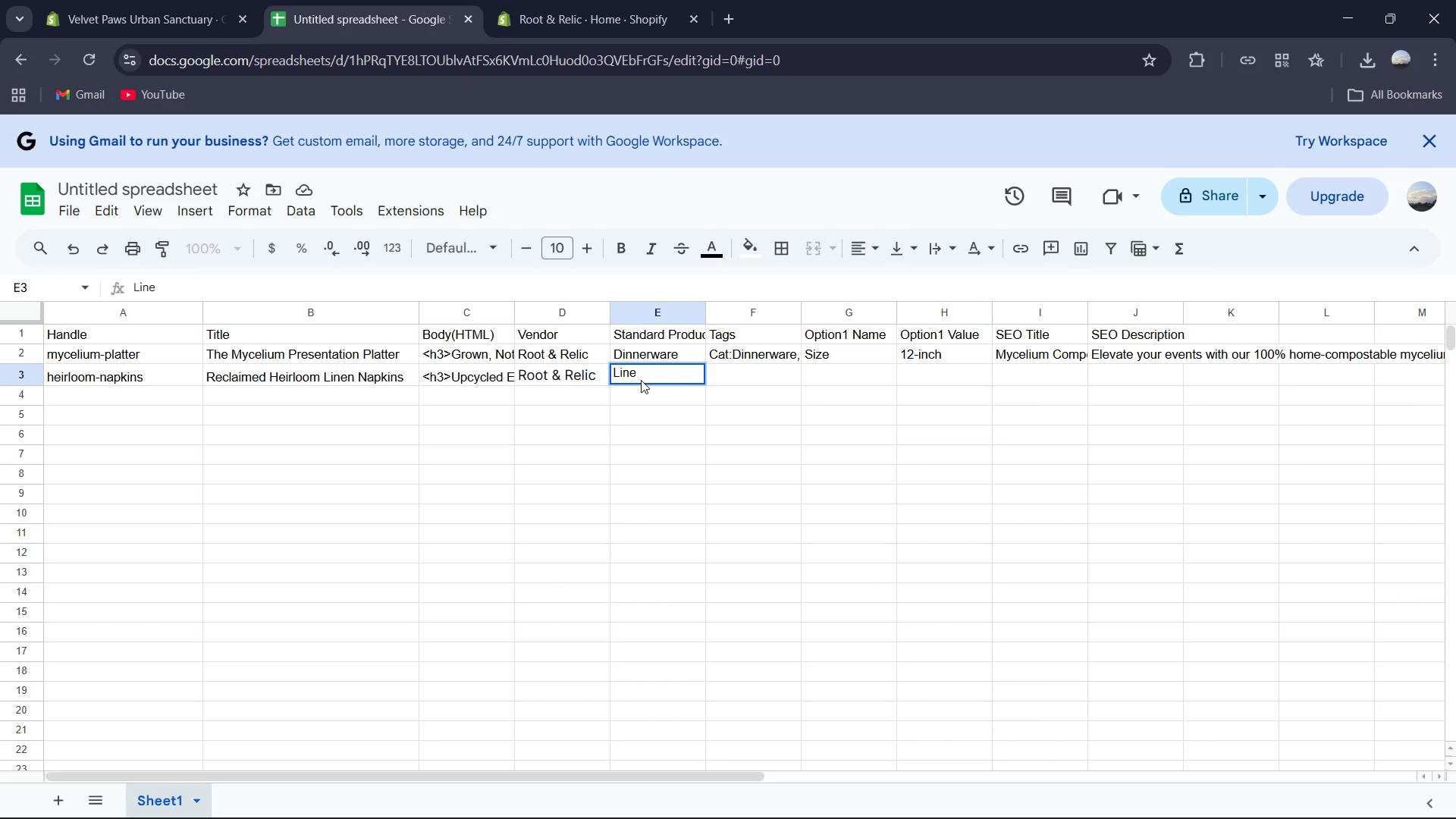 
type(e)
key(Backspace)
type(ns )
 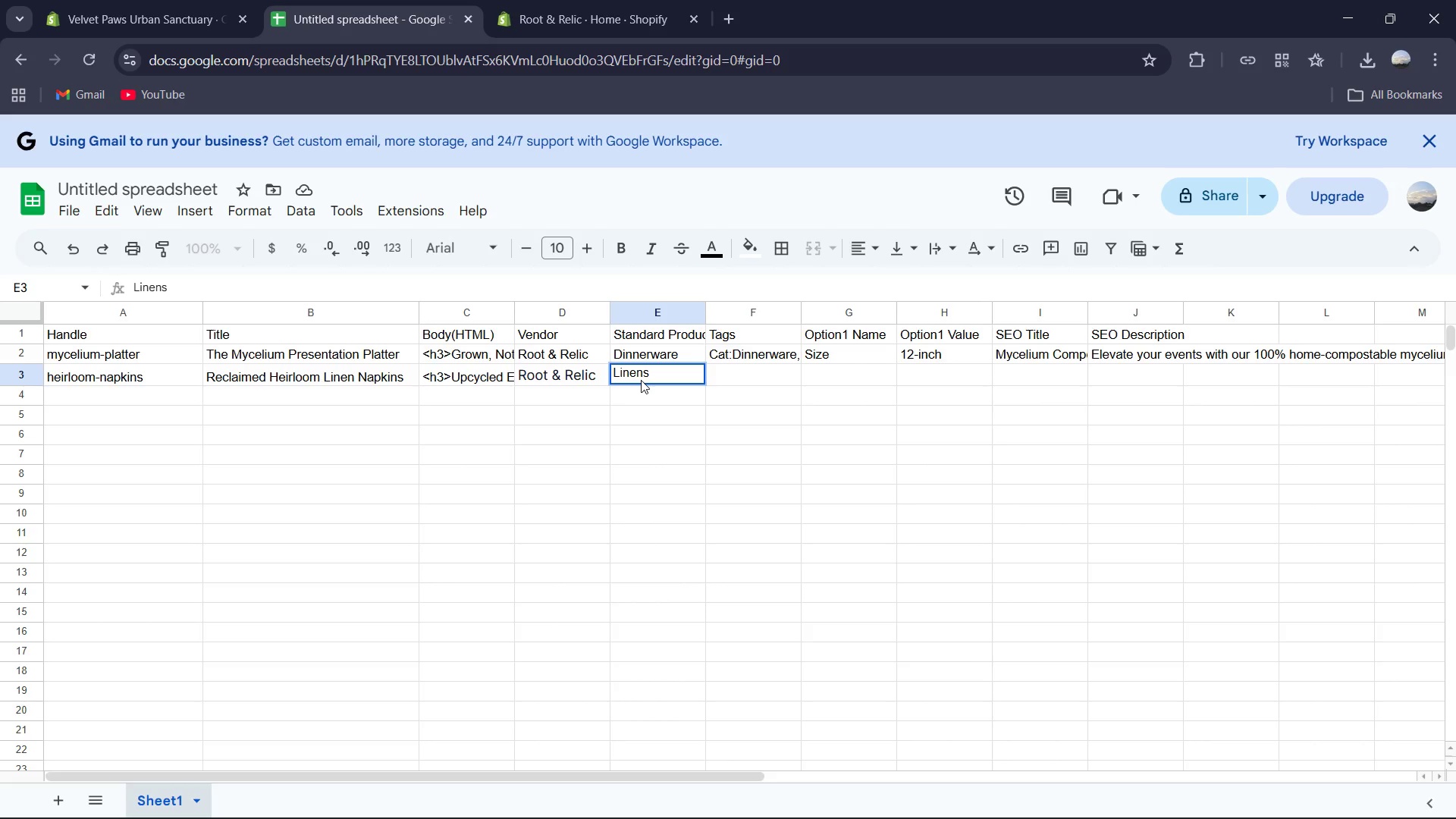 
key(ArrowRight)
 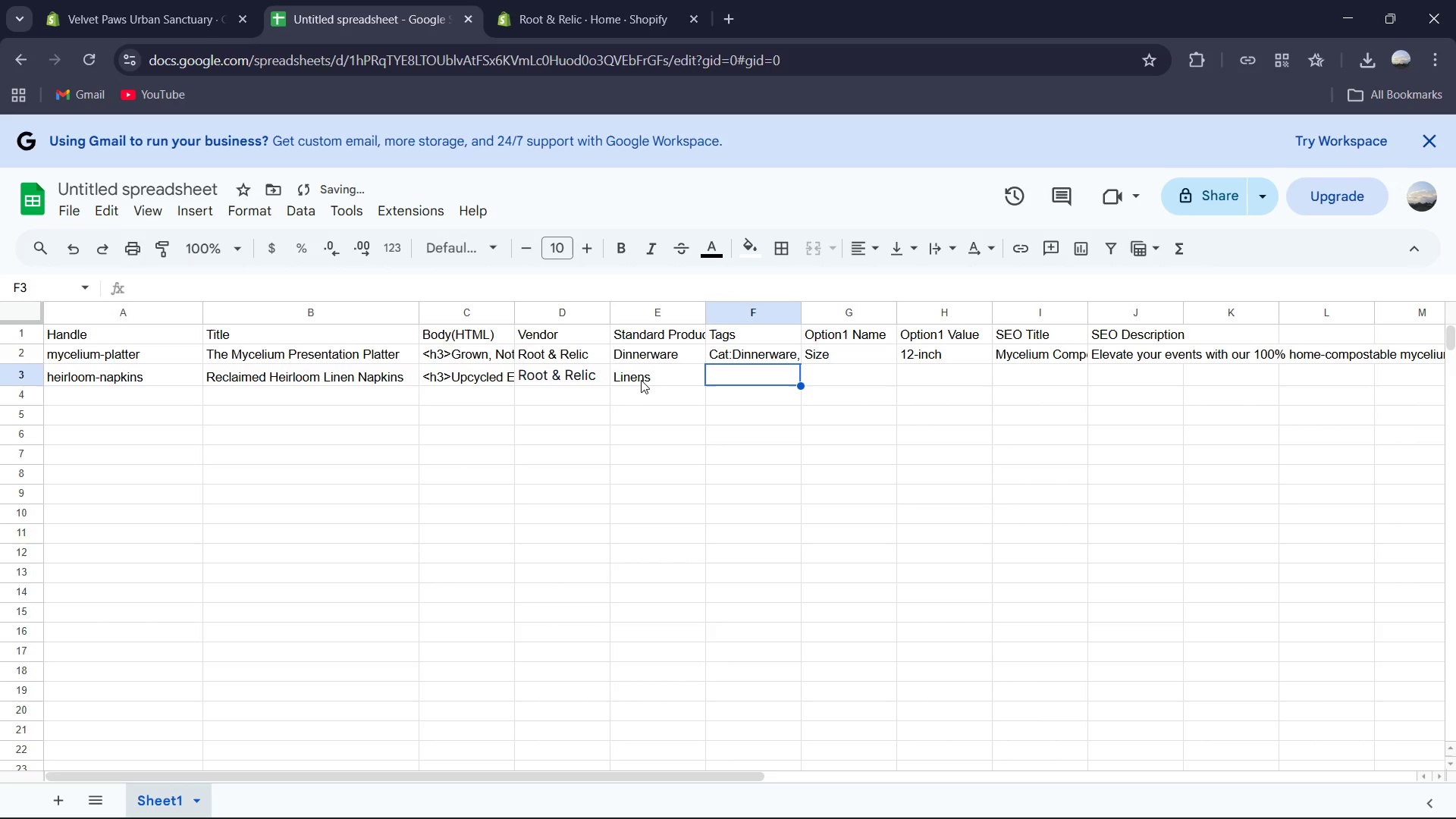 
type(Ca)
key(Tab)
 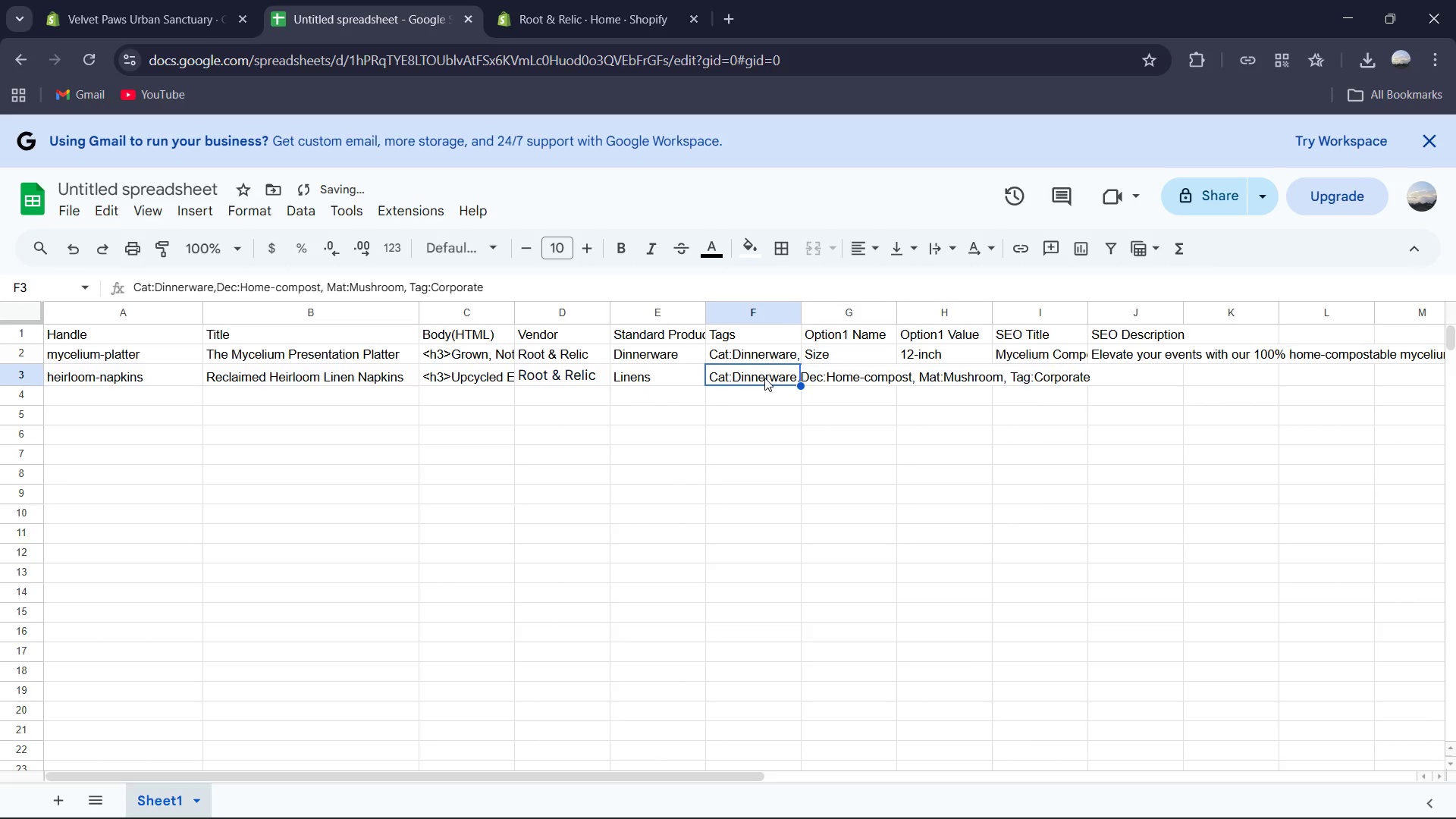 
double_click([764, 378])
 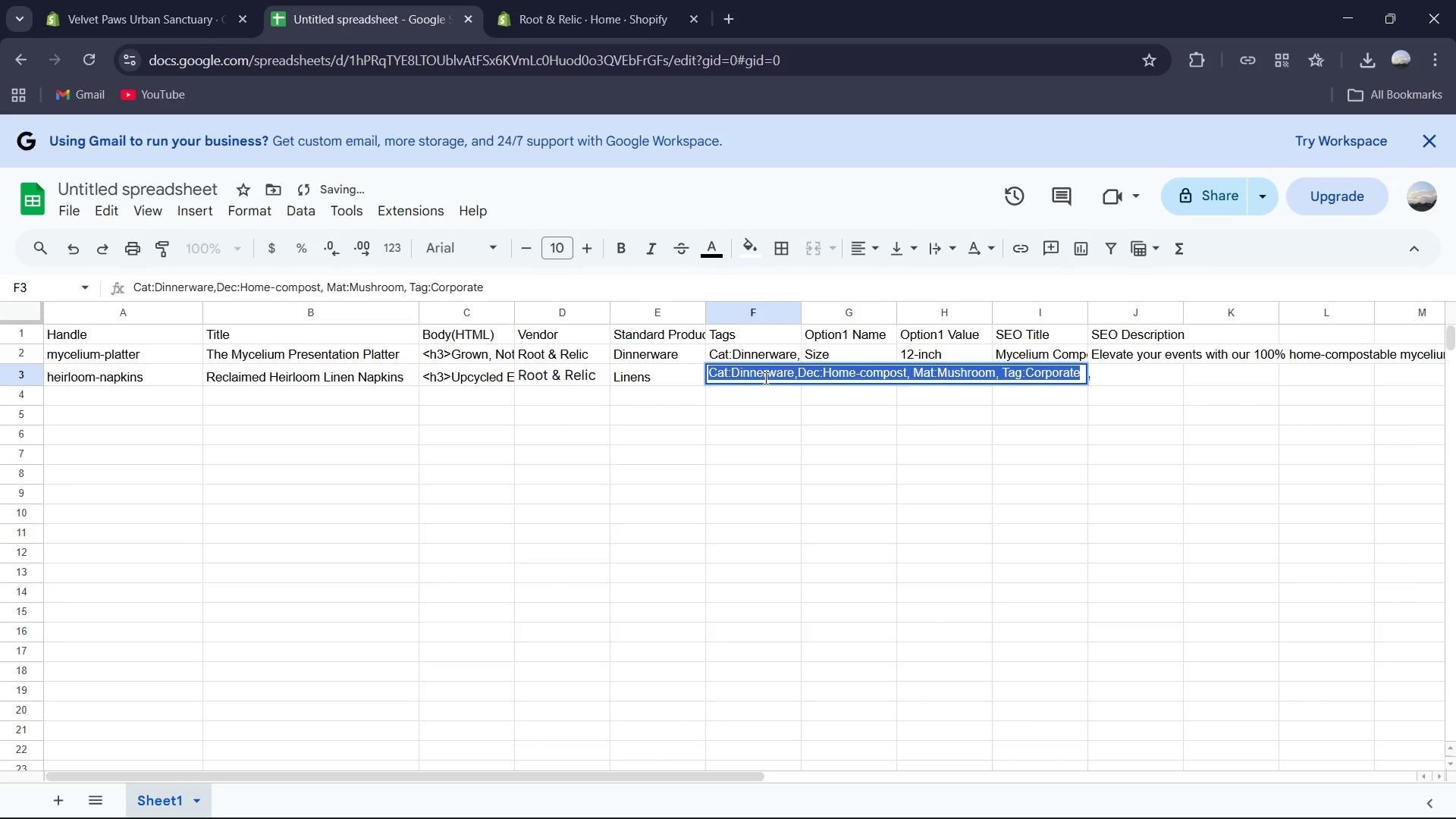 
triple_click([764, 378])
 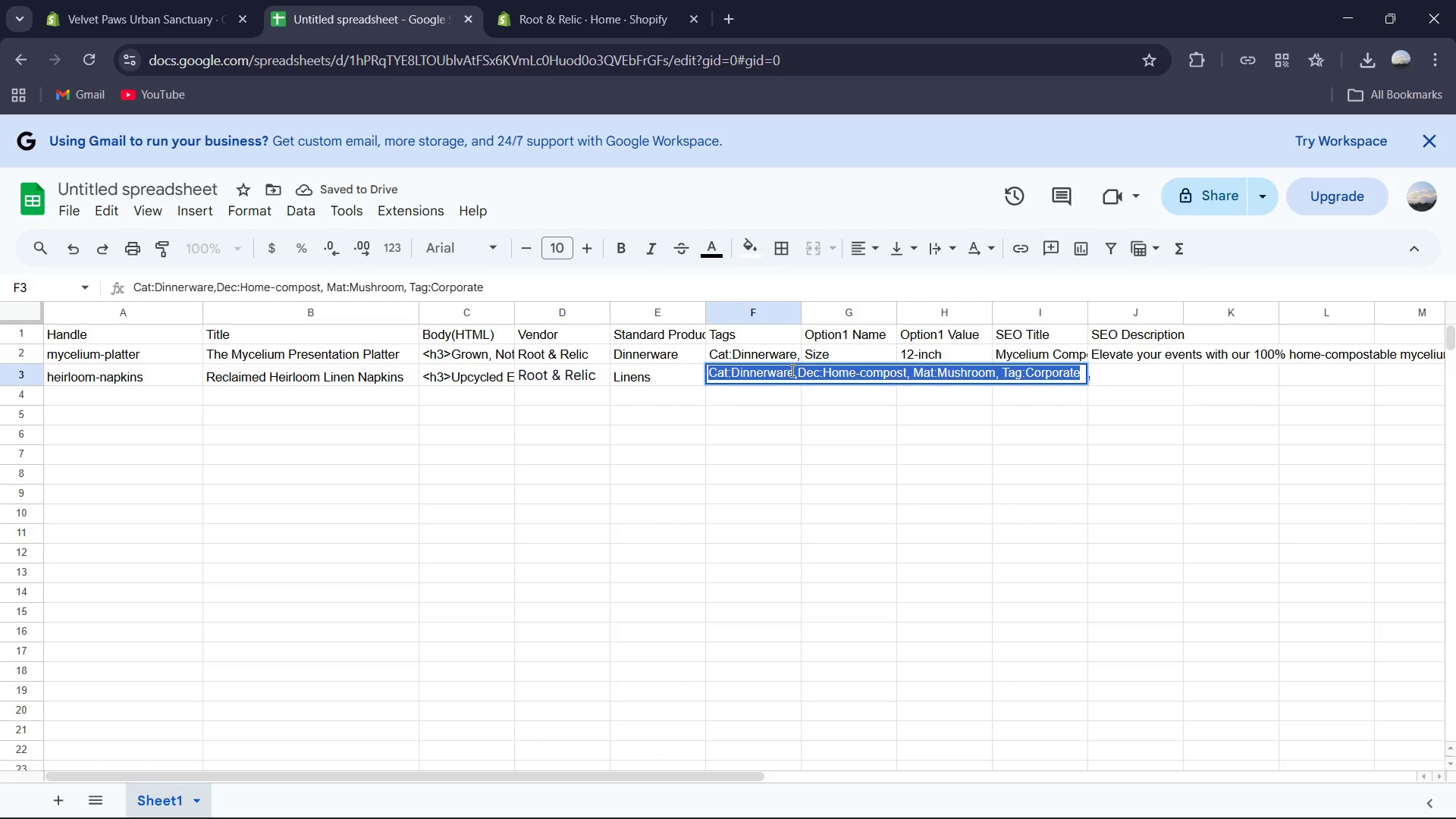 
left_click([791, 370])
 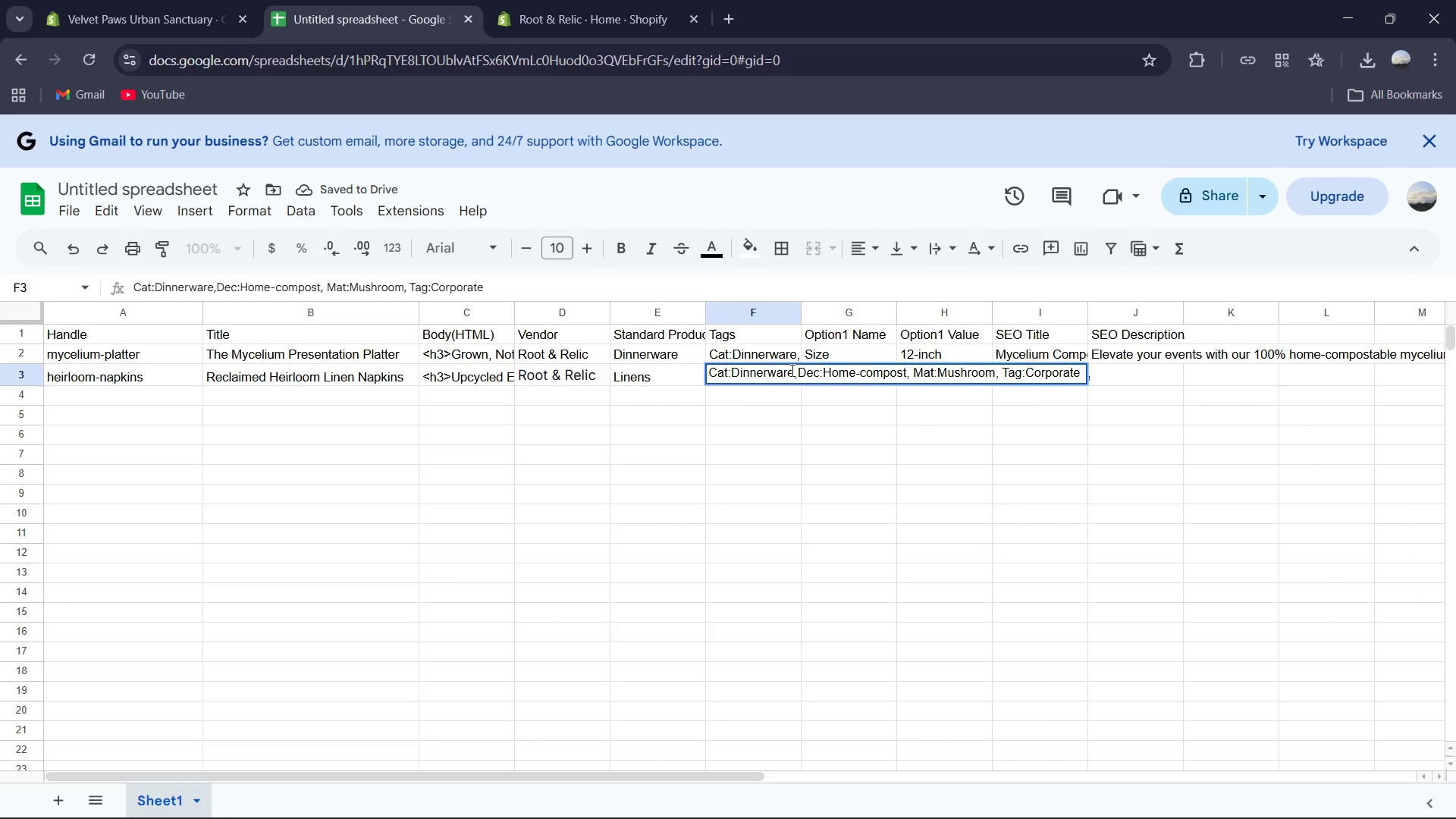 
key(Backspace)
key(Backspace)
key(Backspace)
key(Backspace)
key(Backspace)
key(Backspace)
key(Backspace)
key(Backspace)
key(Backspace)
key(Backspace)
type(Linens )
 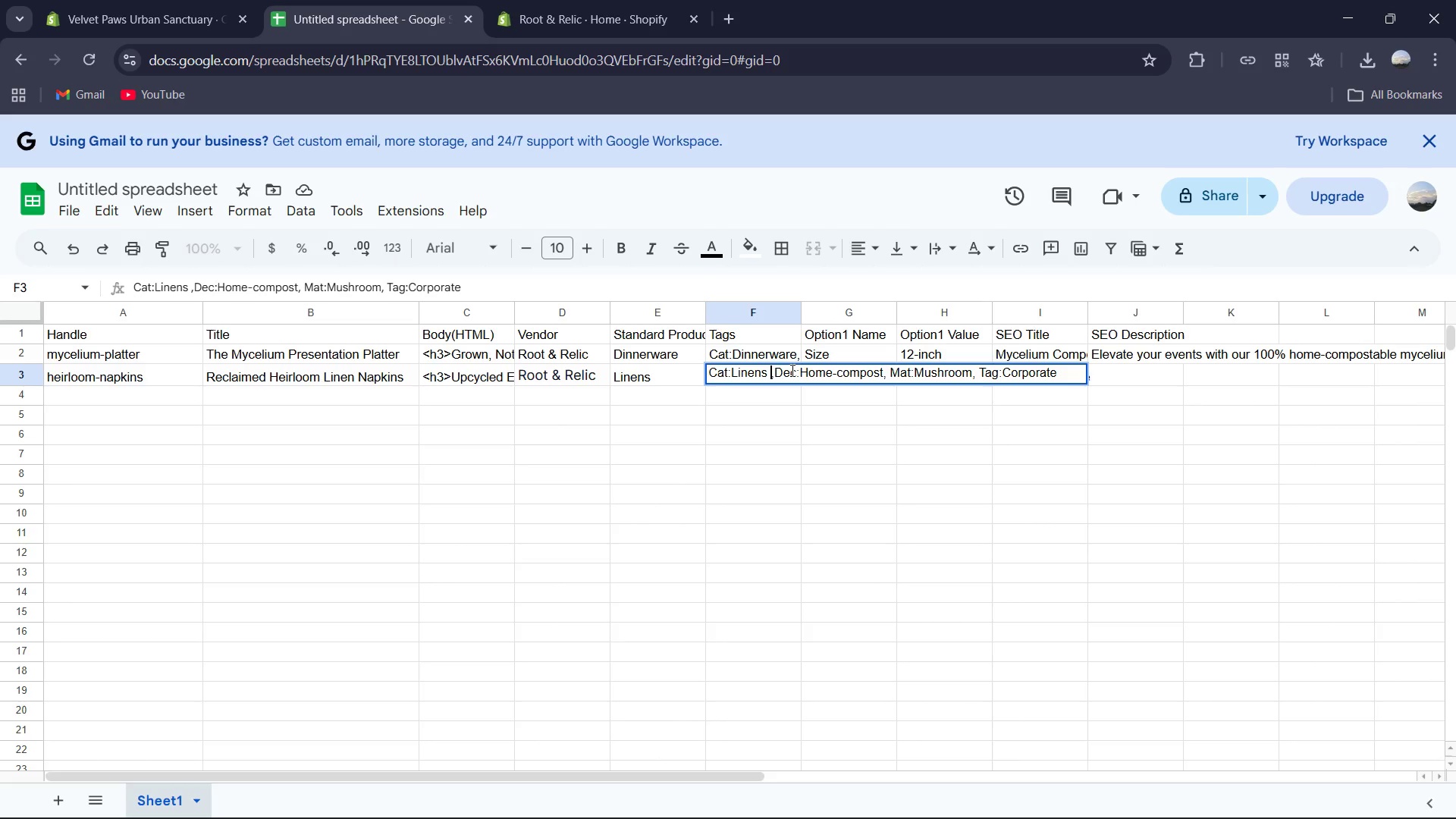 
wait(5.7)
 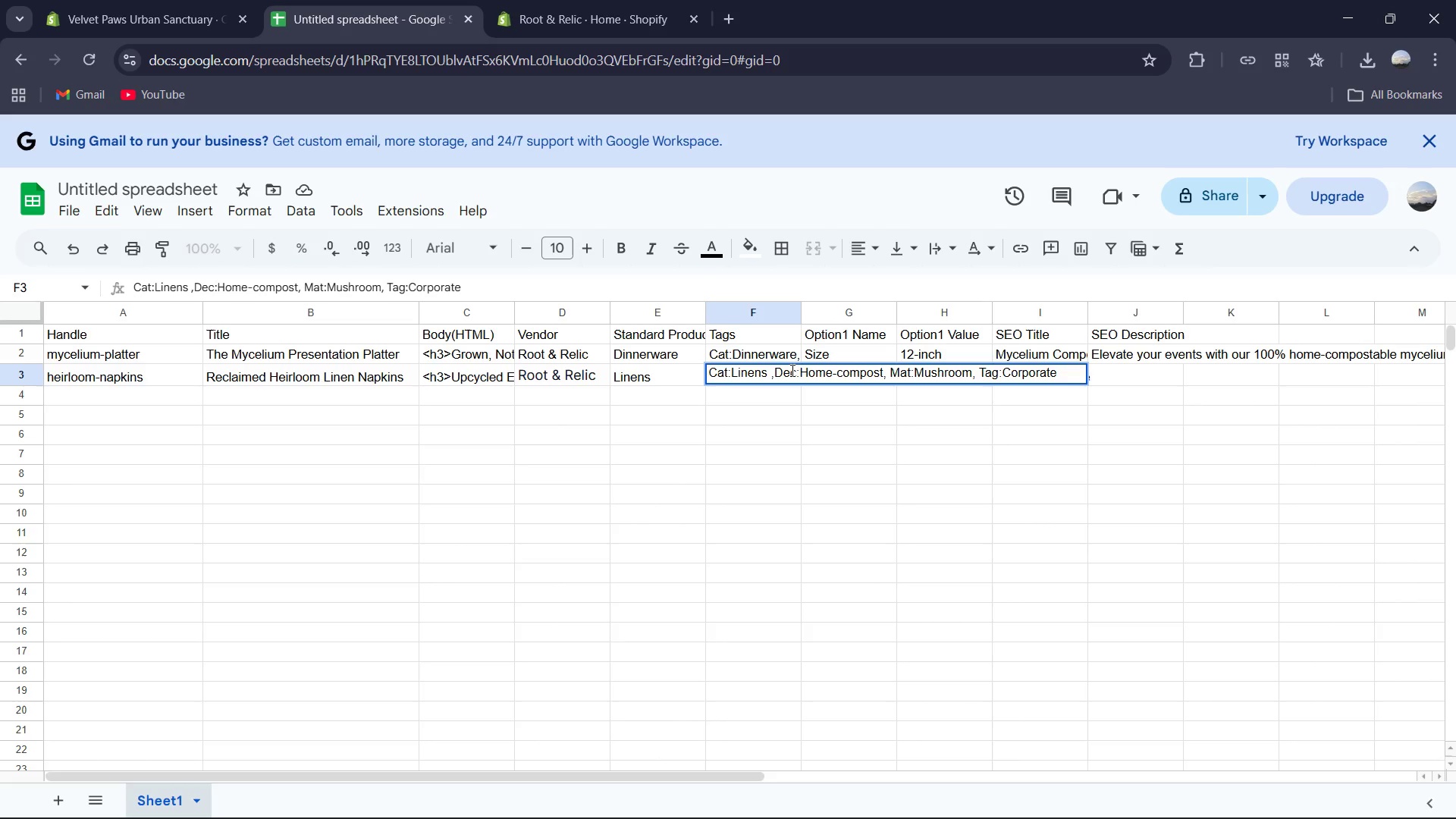 
key(Backspace)
 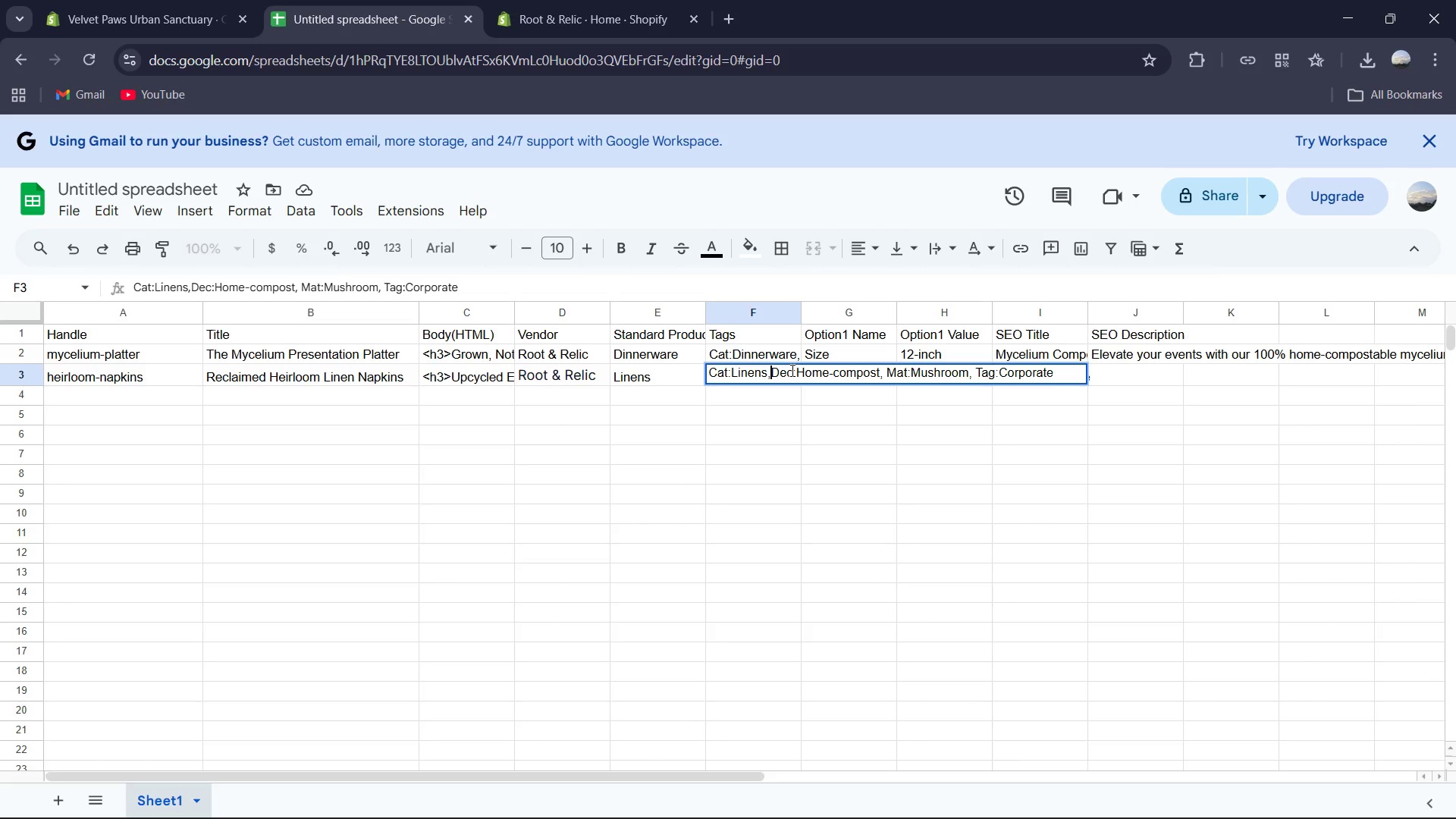 
key(ArrowRight)
 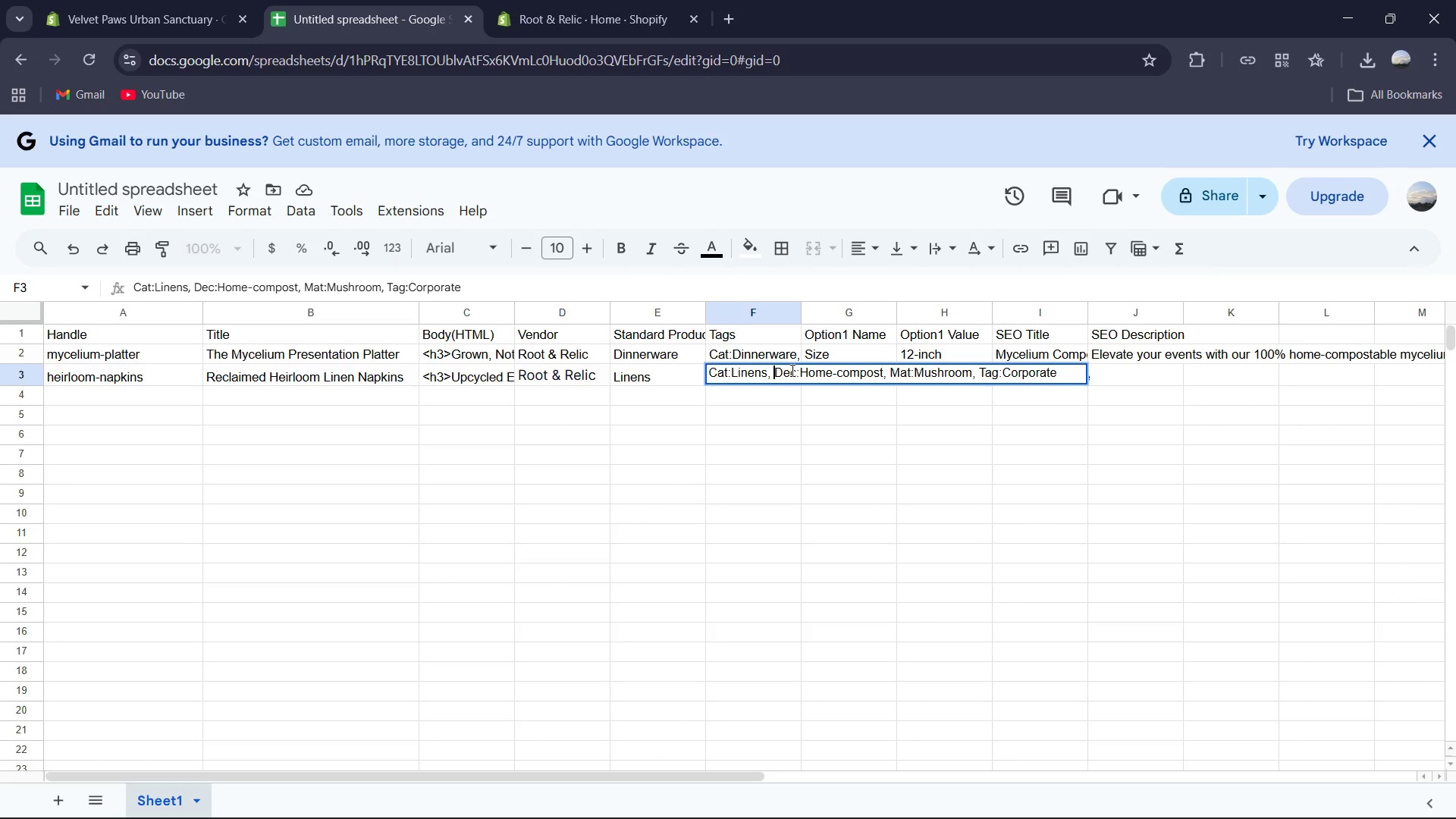 
key(Space)
 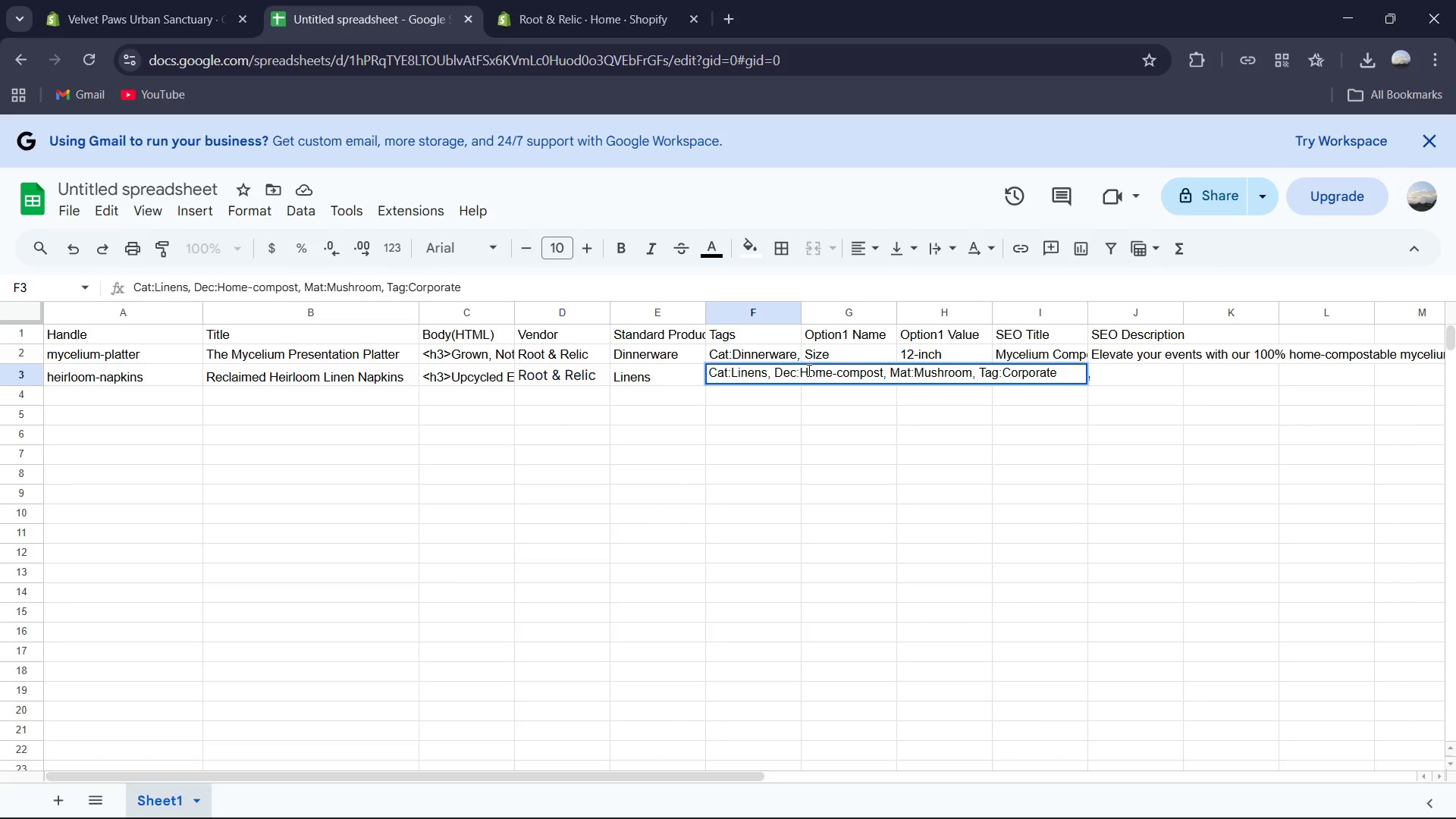 
left_click_drag(start_coordinate=[770, 375], to_coordinate=[886, 380])
 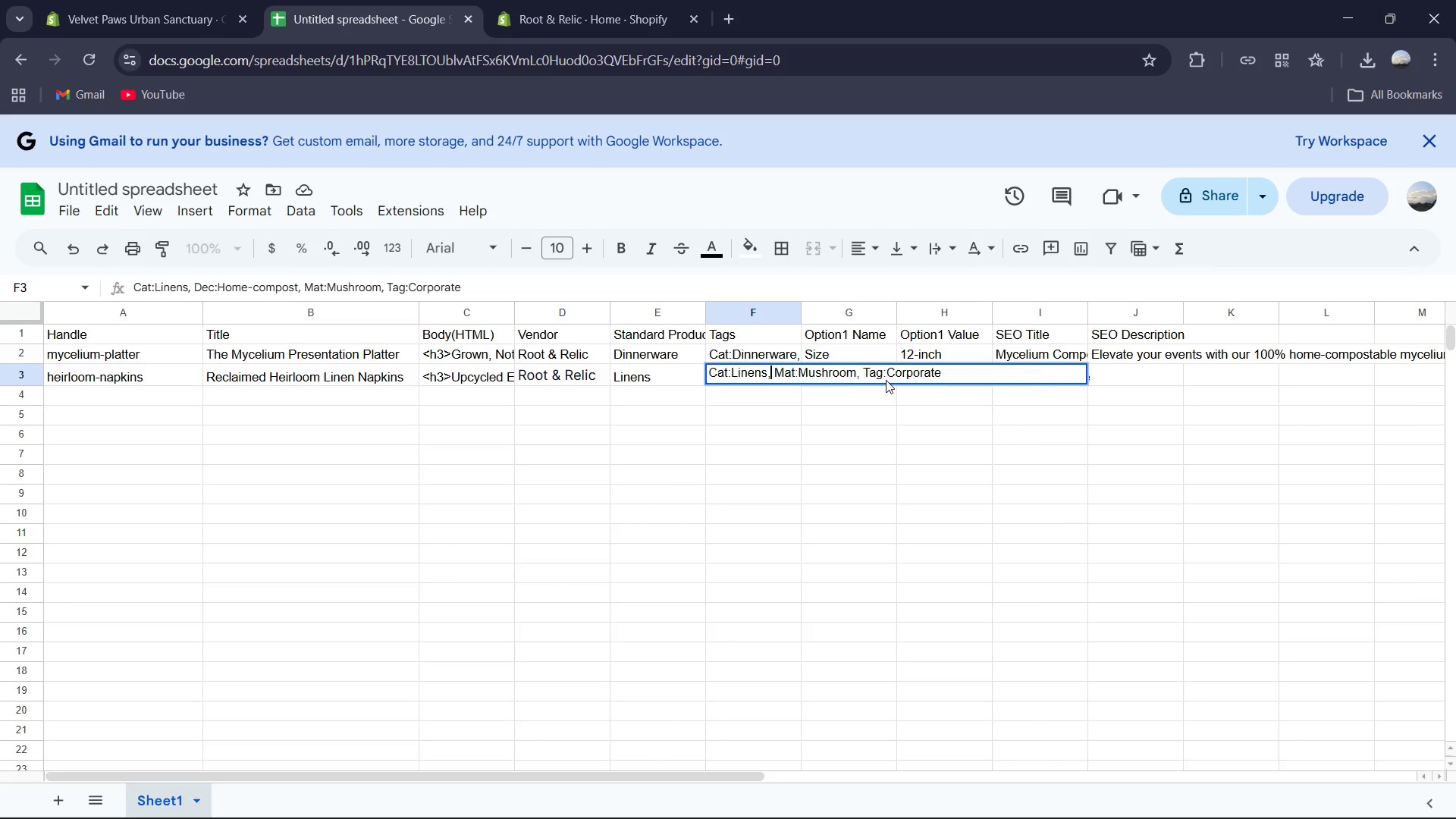 
key(Backspace)
 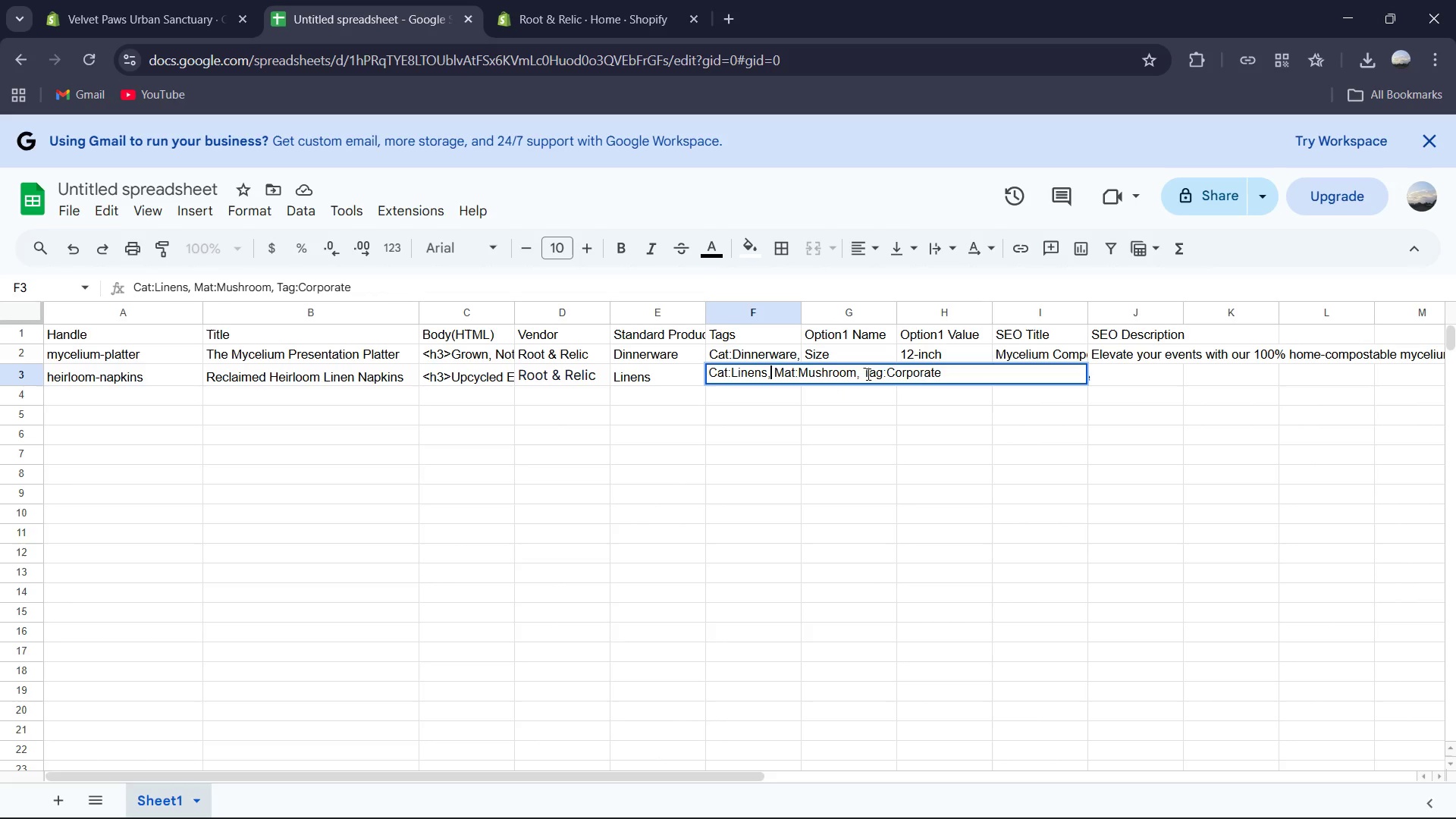 
wait(5.16)
 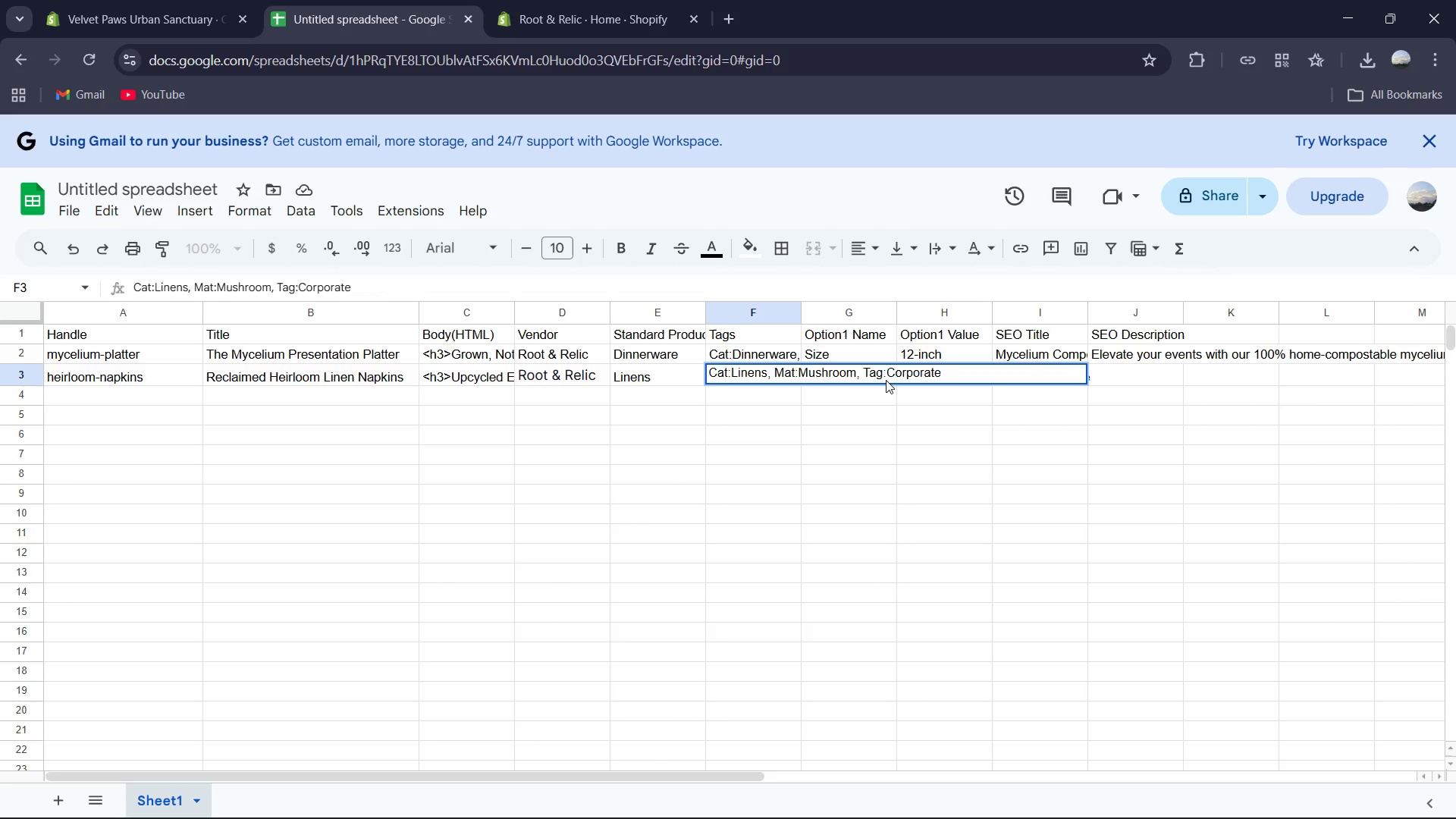 
left_click_drag(start_coordinate=[796, 370], to_coordinate=[858, 375])
 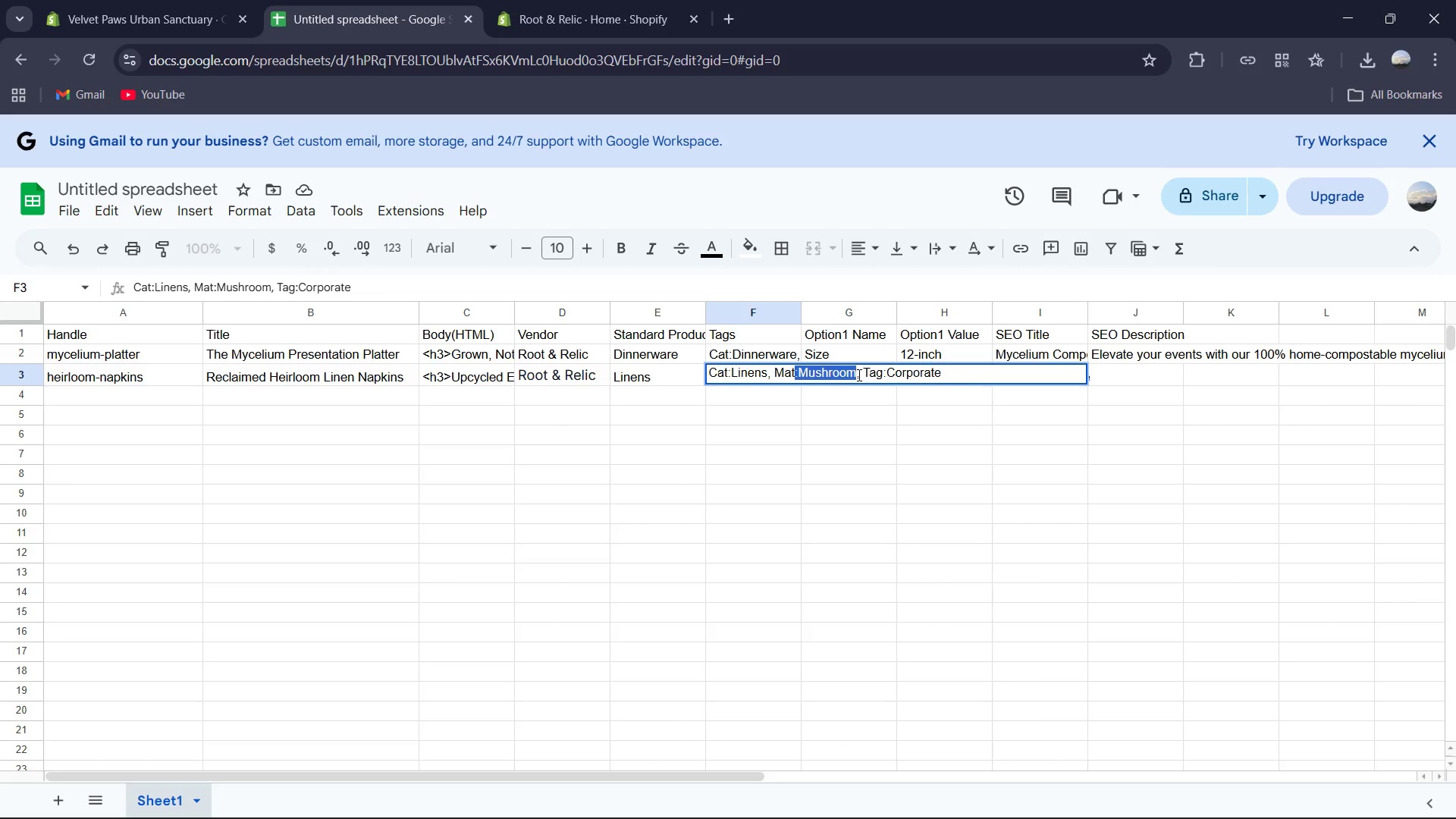 
type(Uncycled-Cotton)
 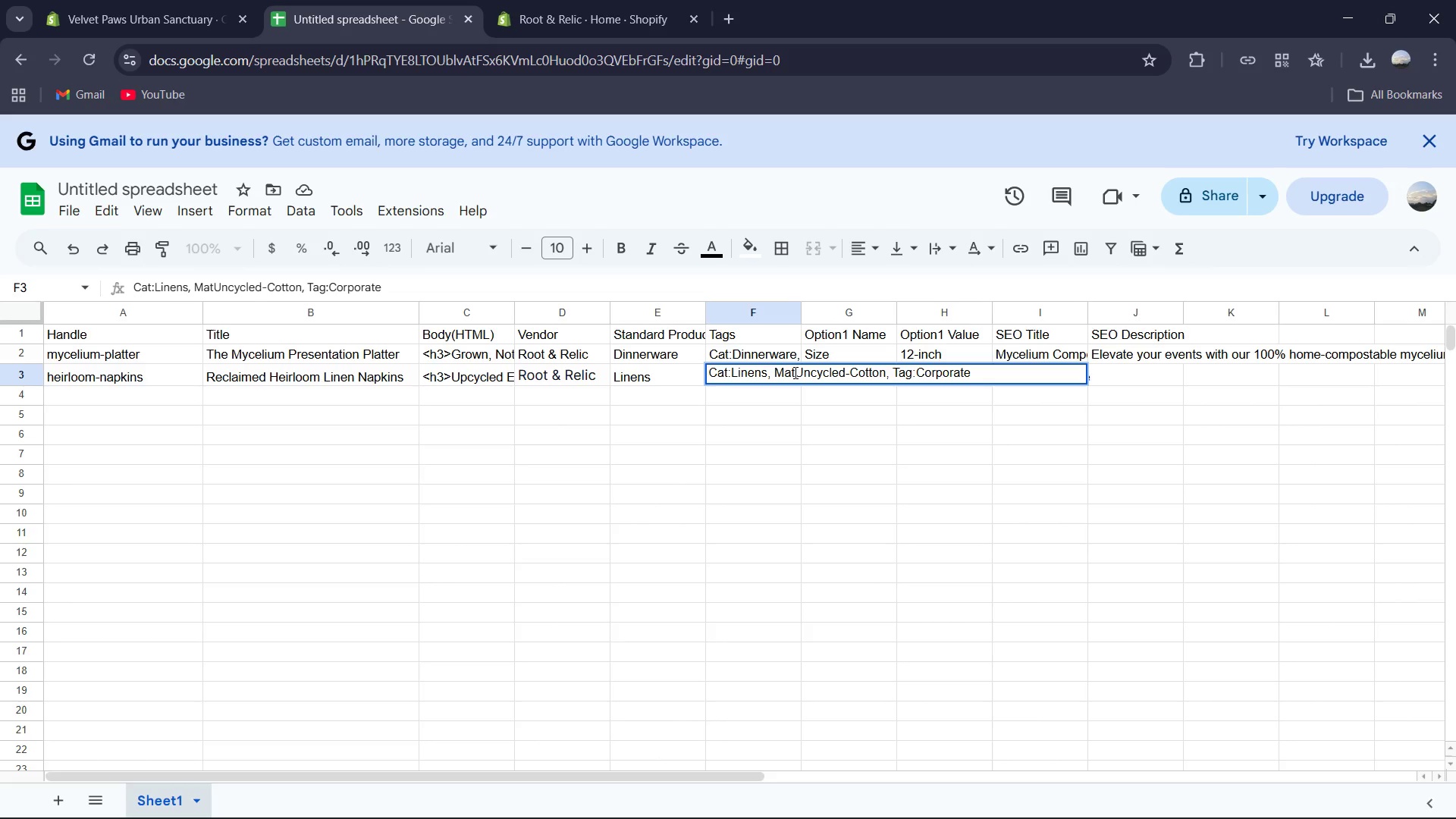 
left_click([794, 372])
 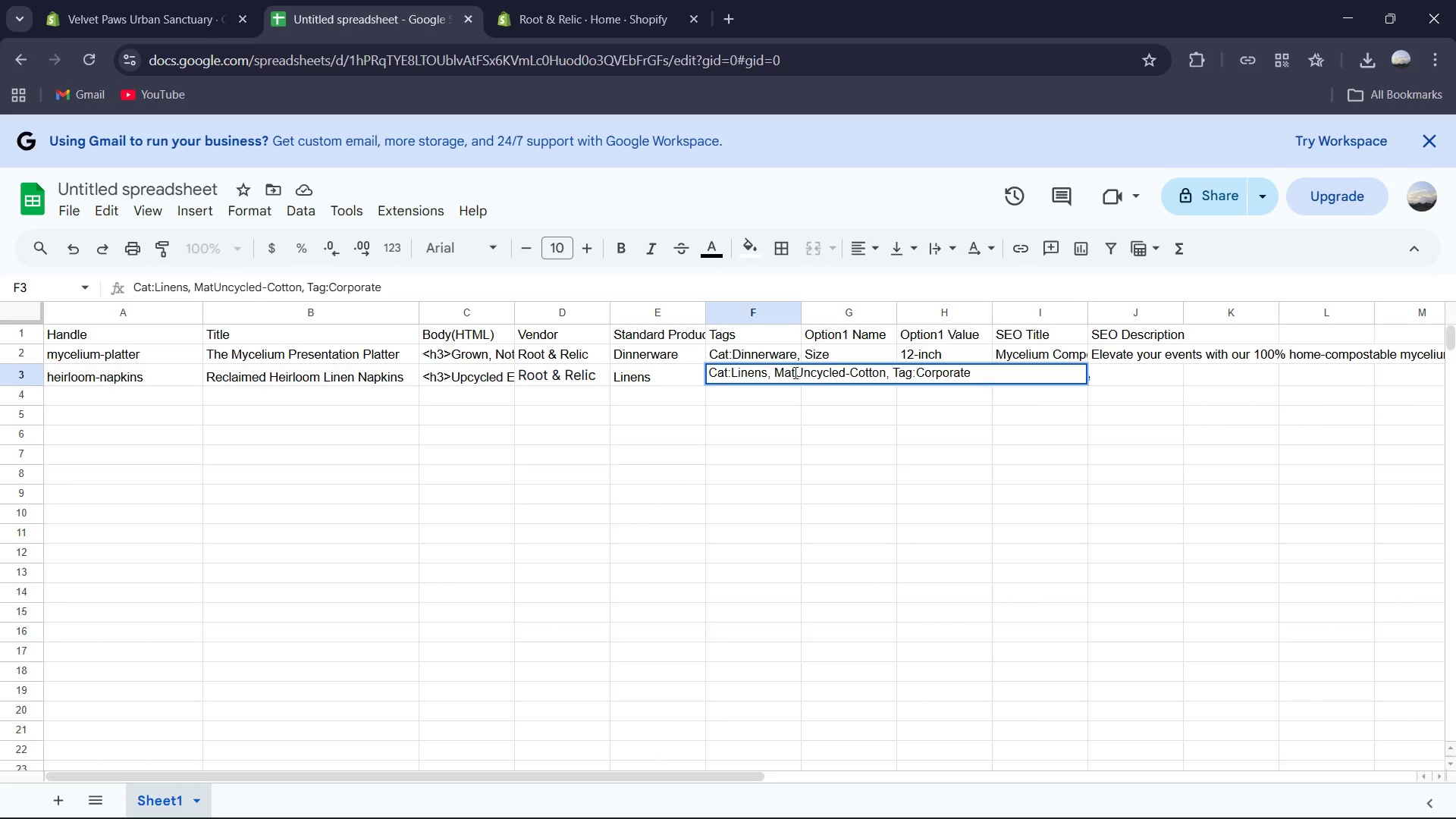 
key(Shift+Semicolon)
 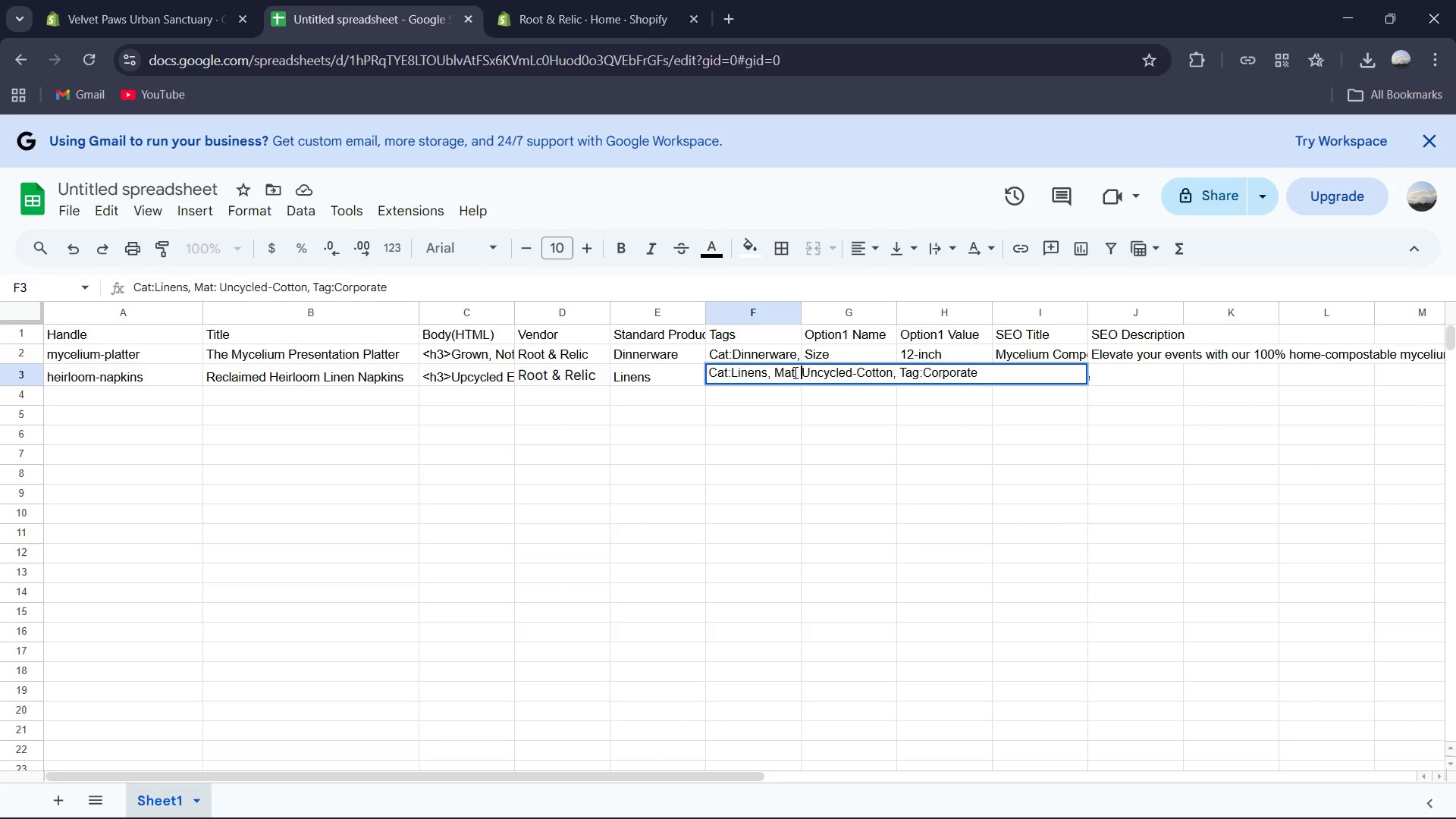 
key(Space)
 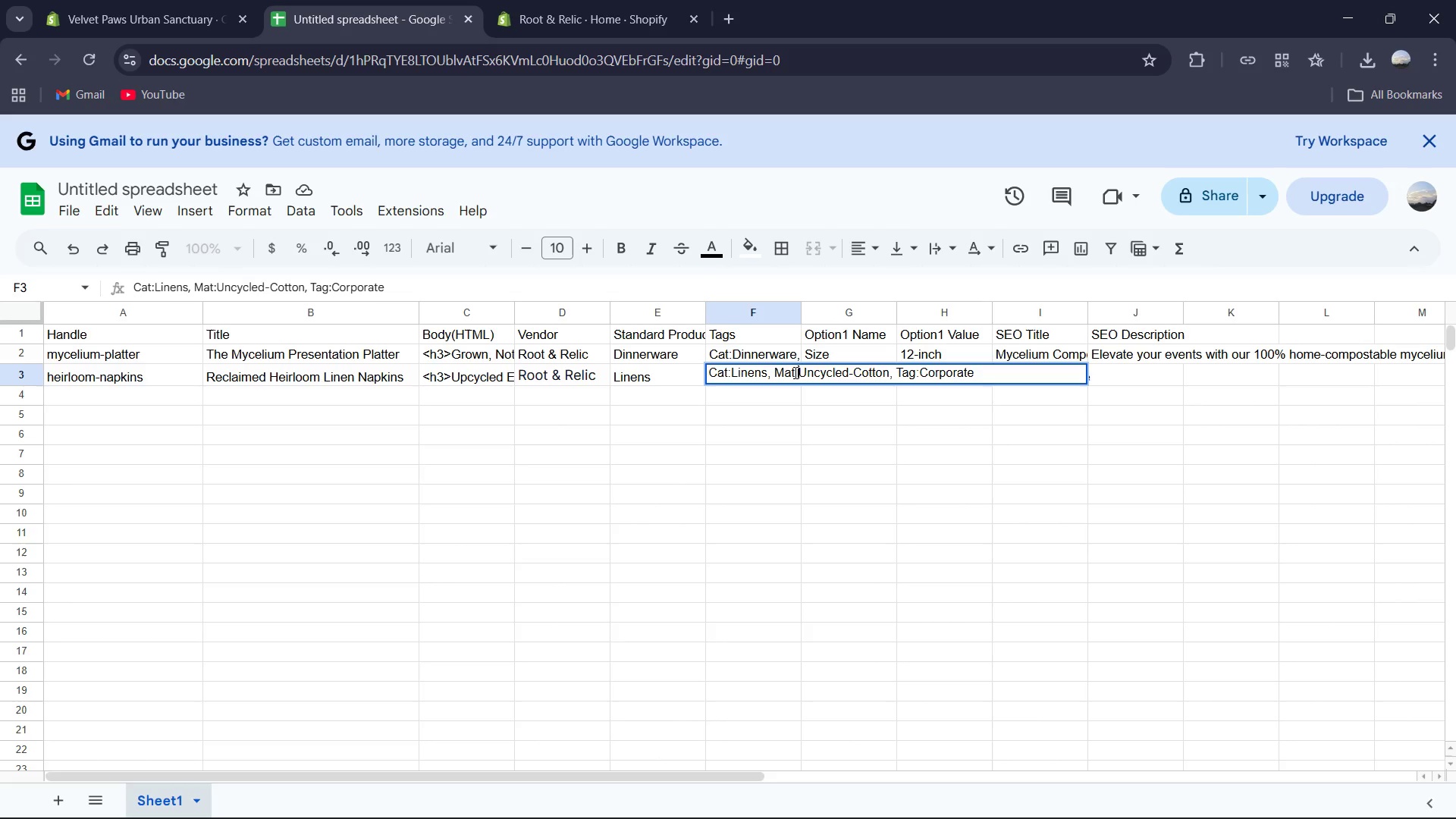 
key(Backspace)
 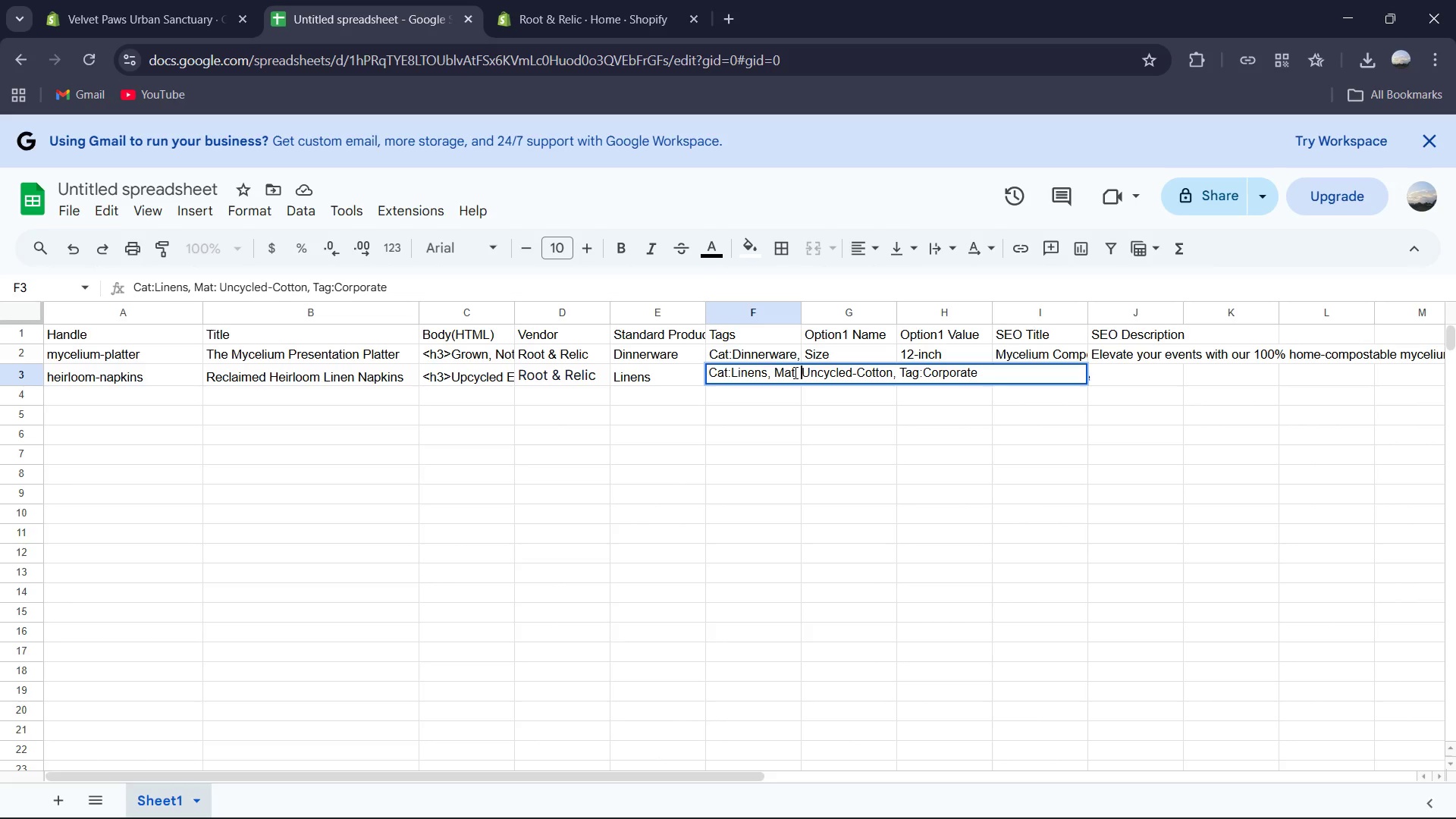 
key(Space)
 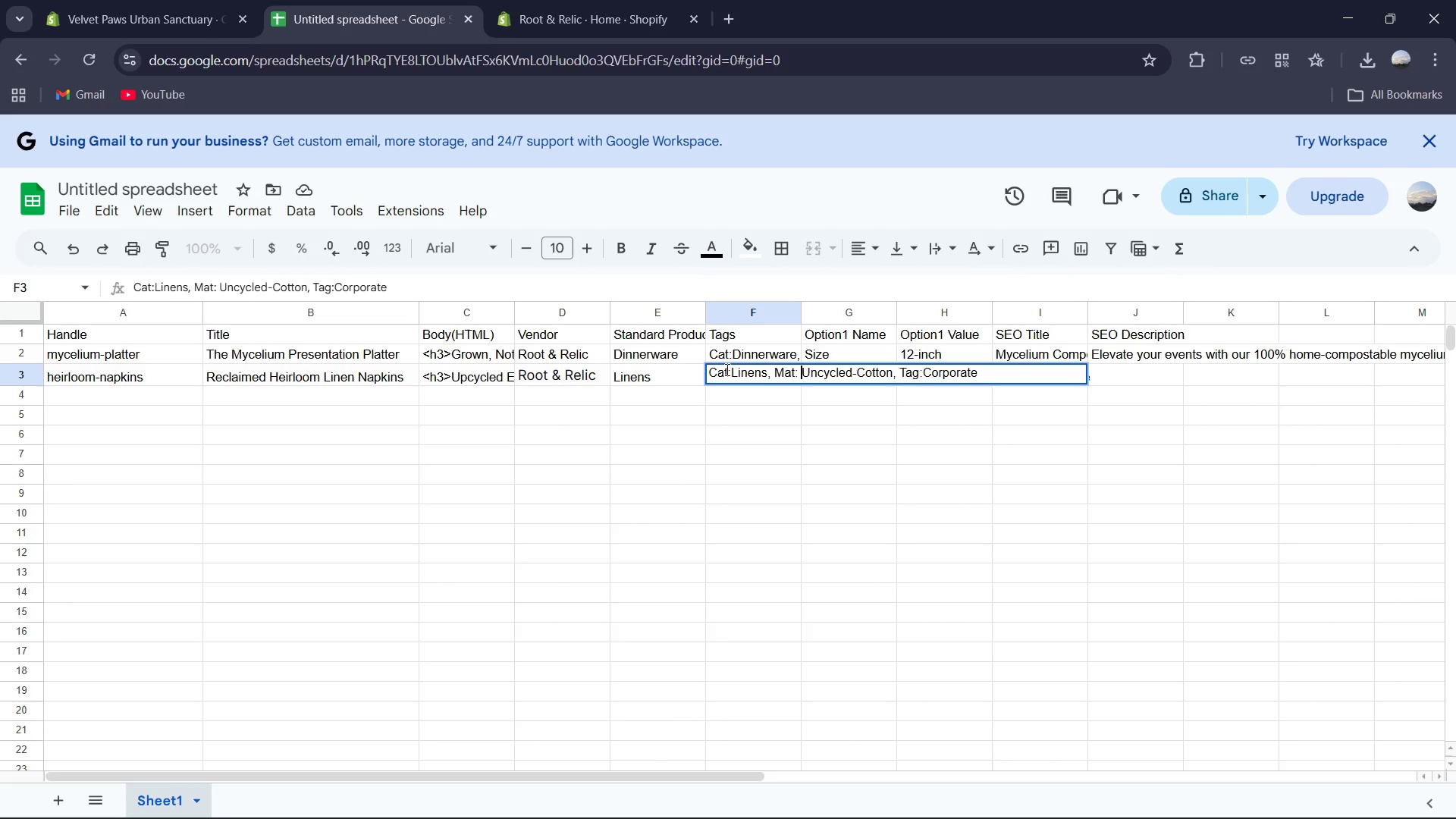 
left_click([726, 369])
 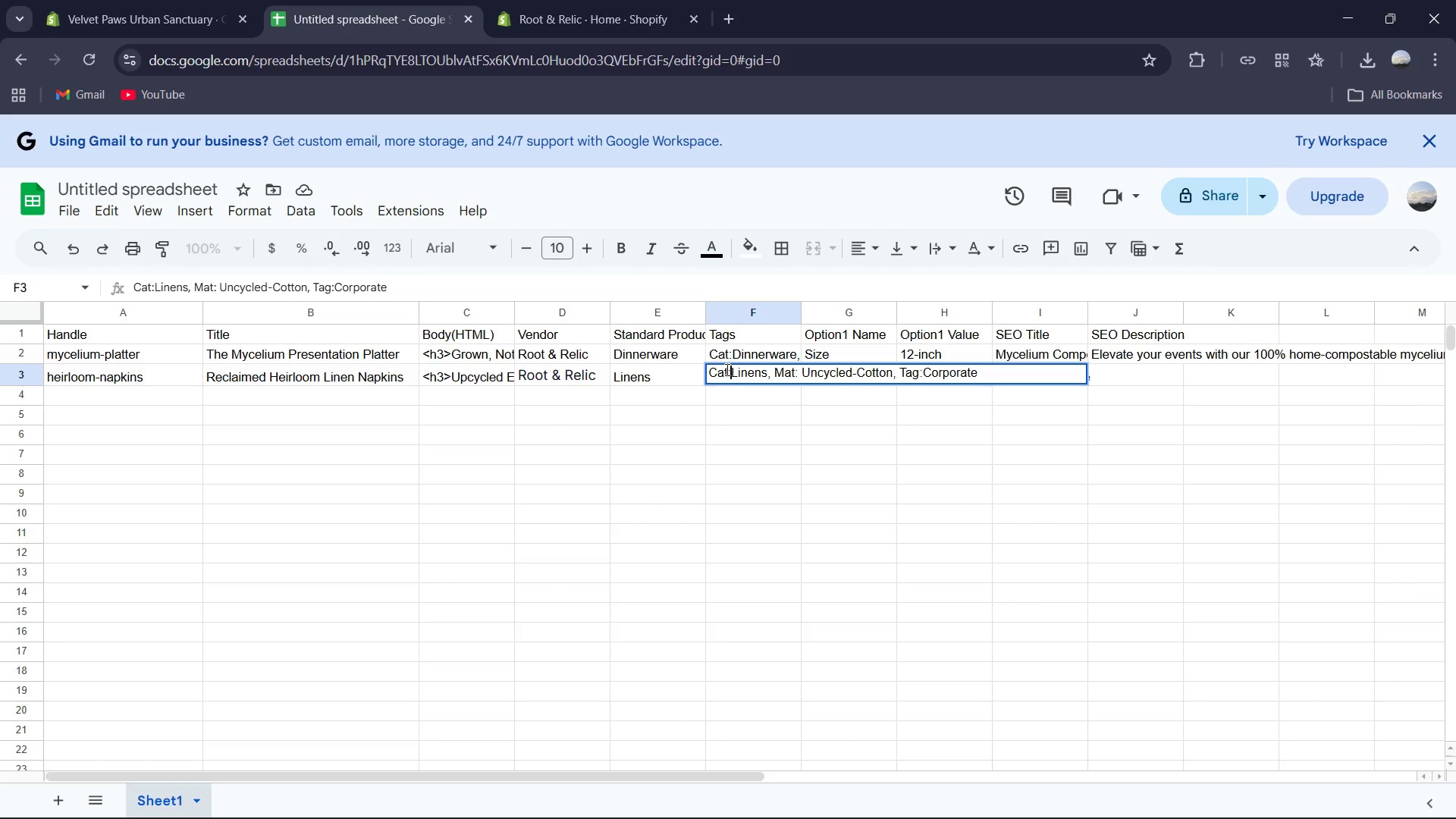 
key(ArrowRight)
 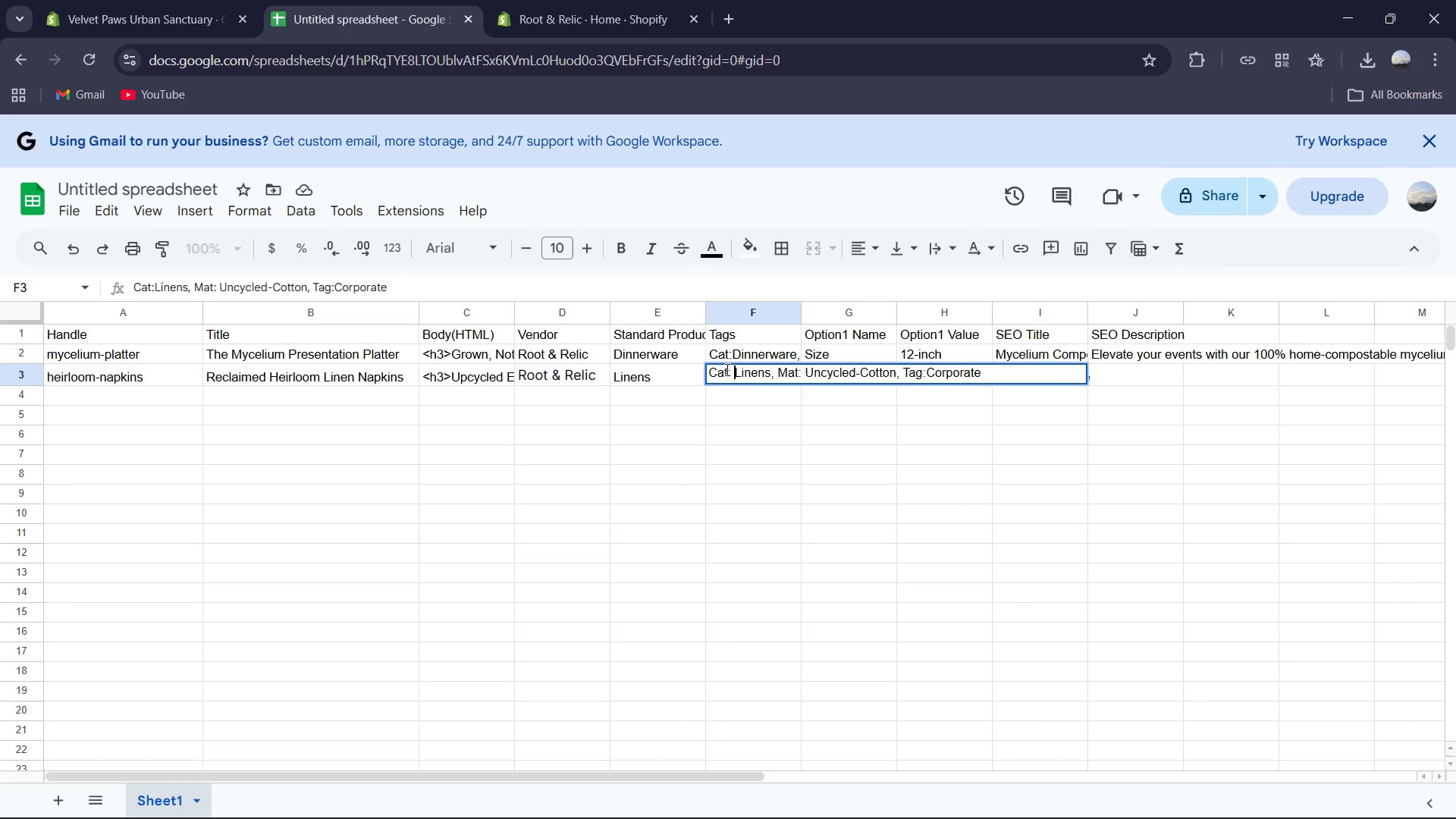 
key(ArrowRight)
 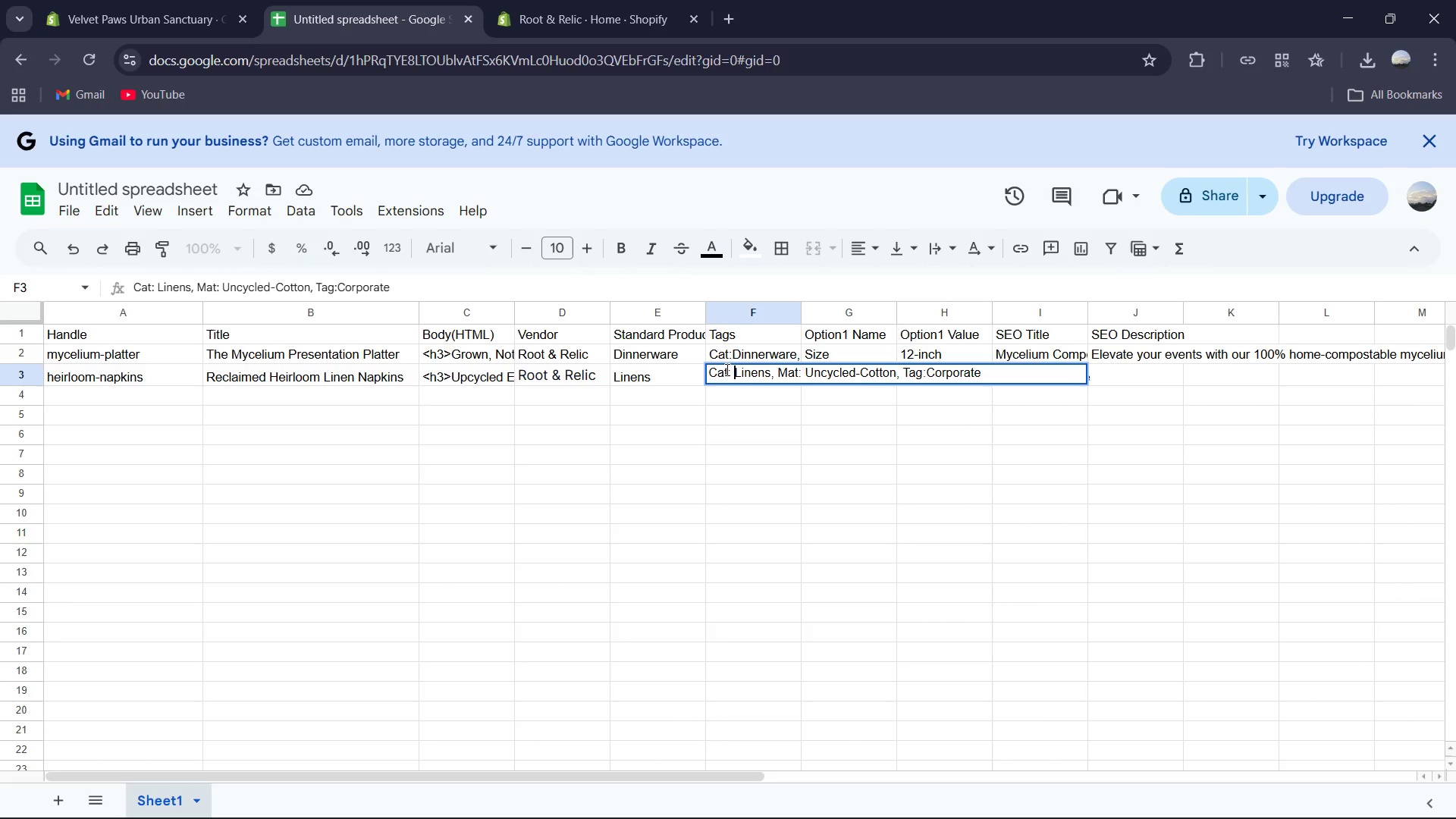 
key(Space)
 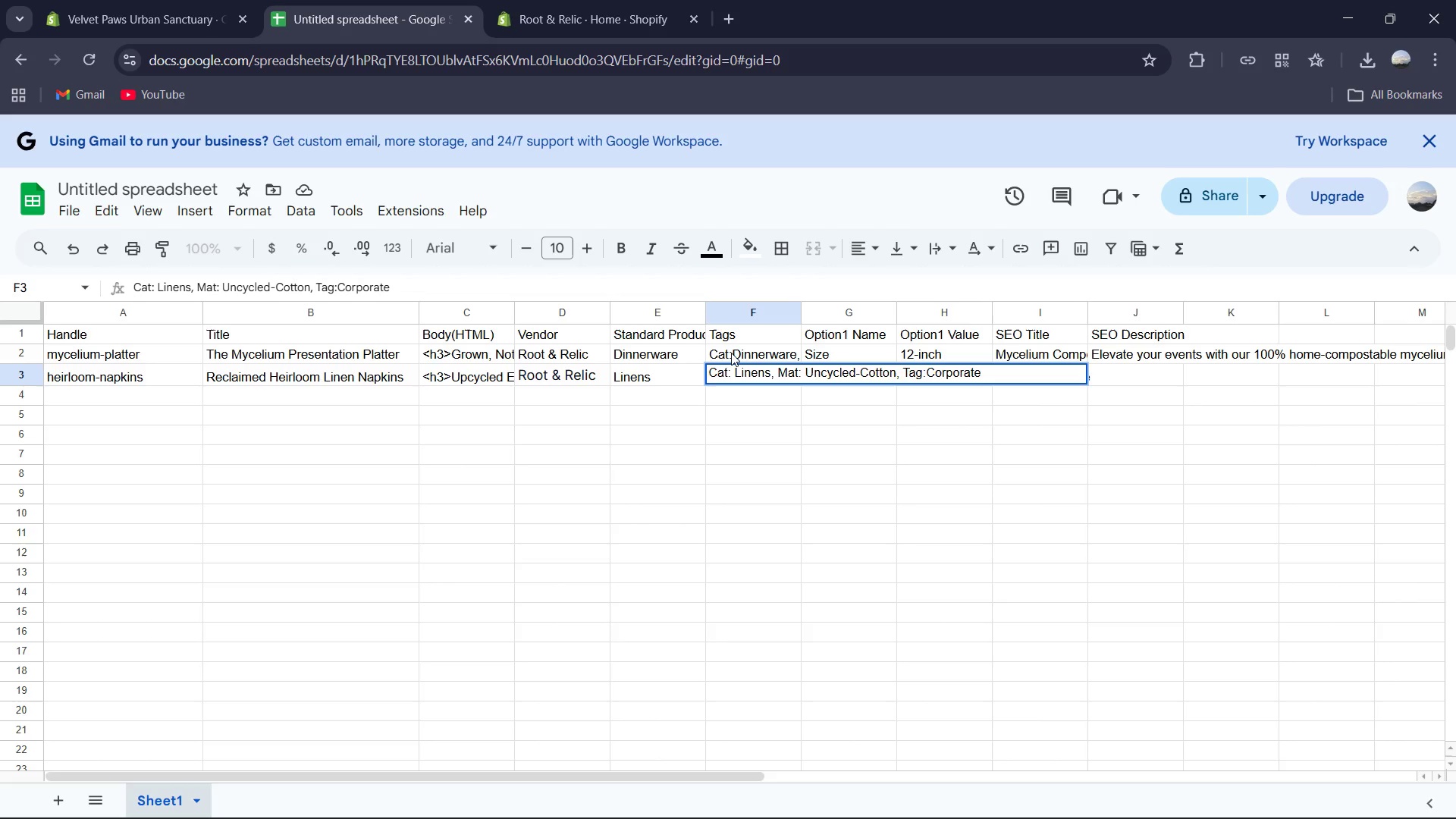 
left_click([731, 353])
 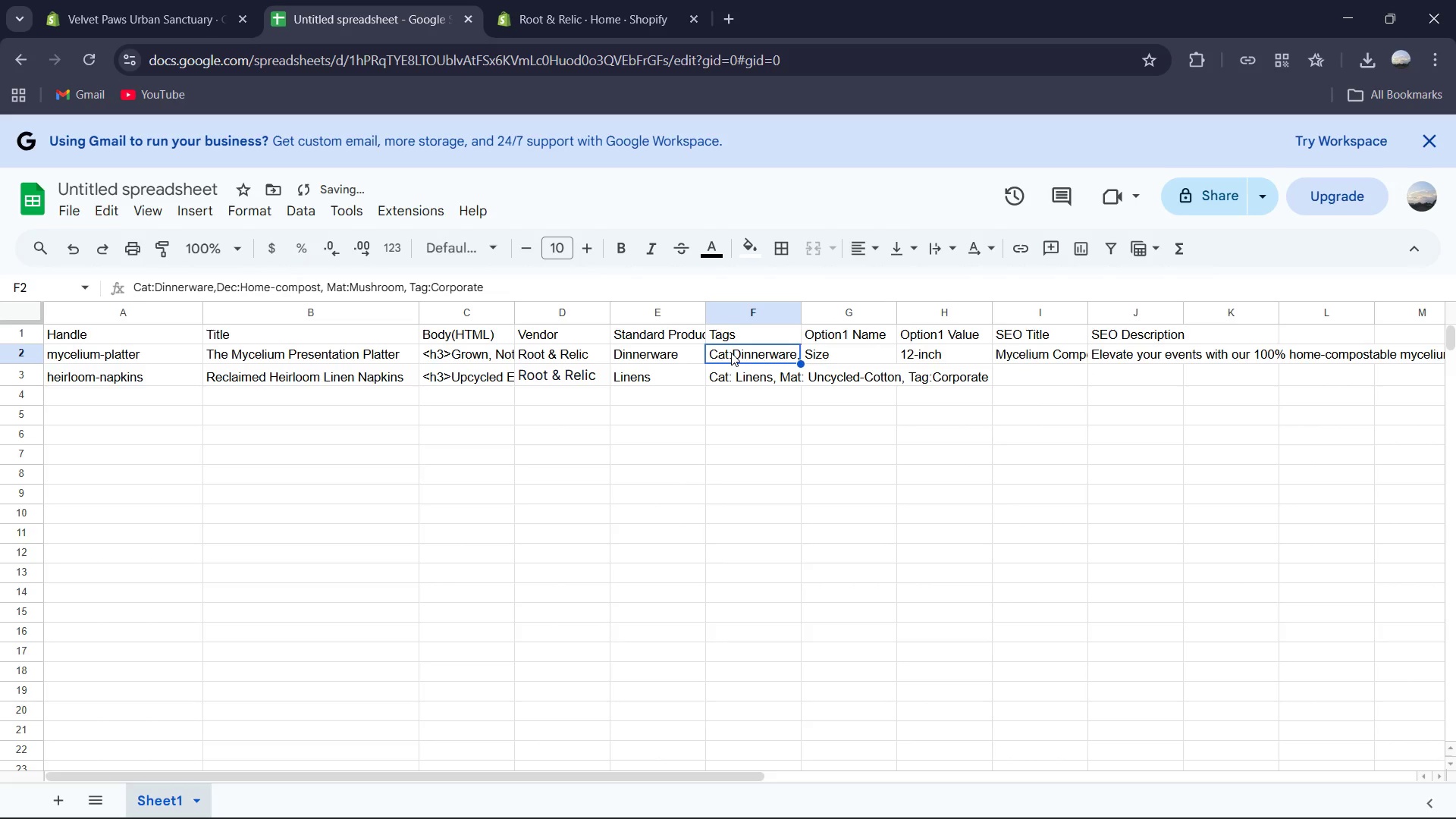 
left_click([731, 353])
 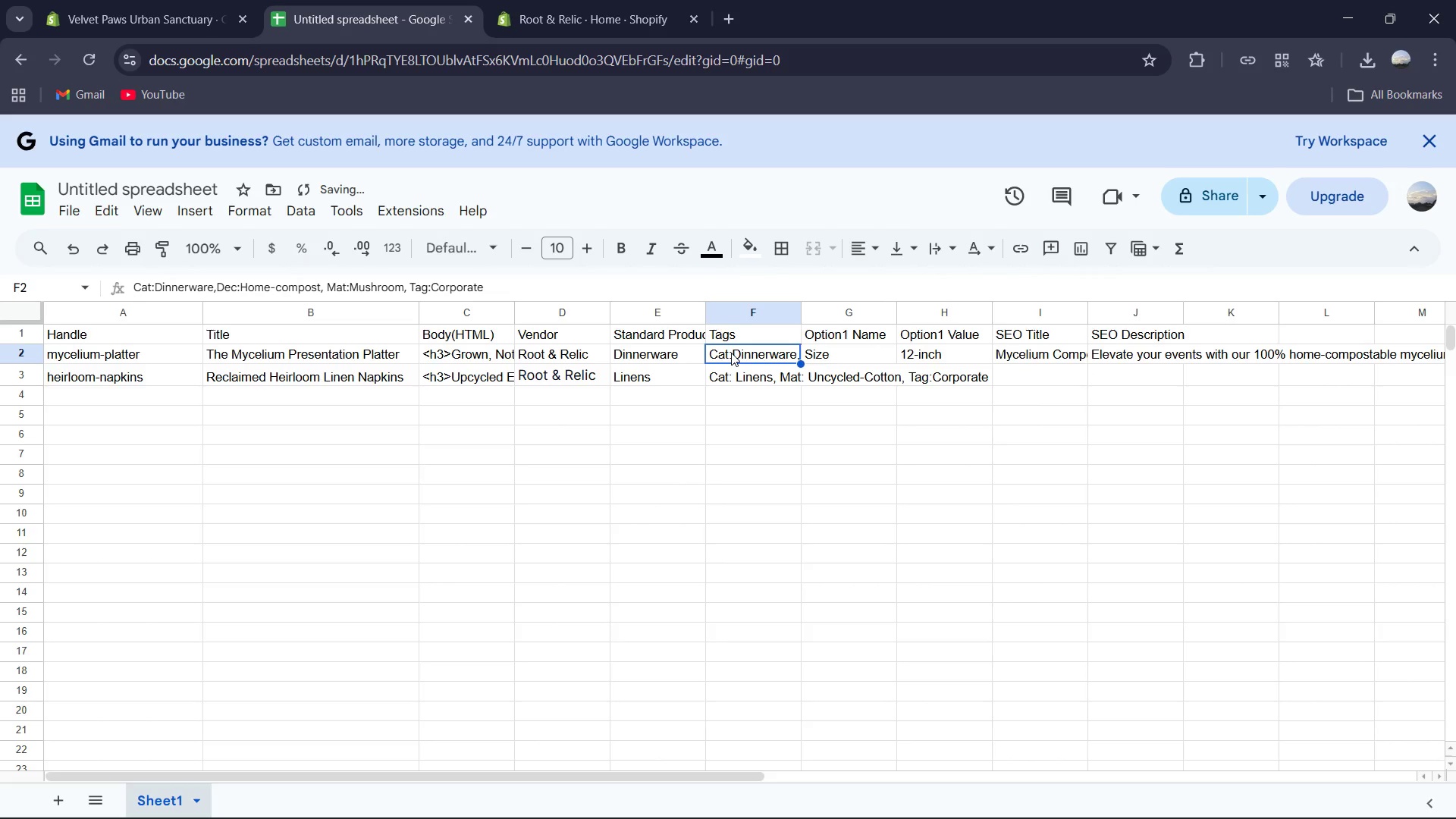 
double_click([731, 353])
 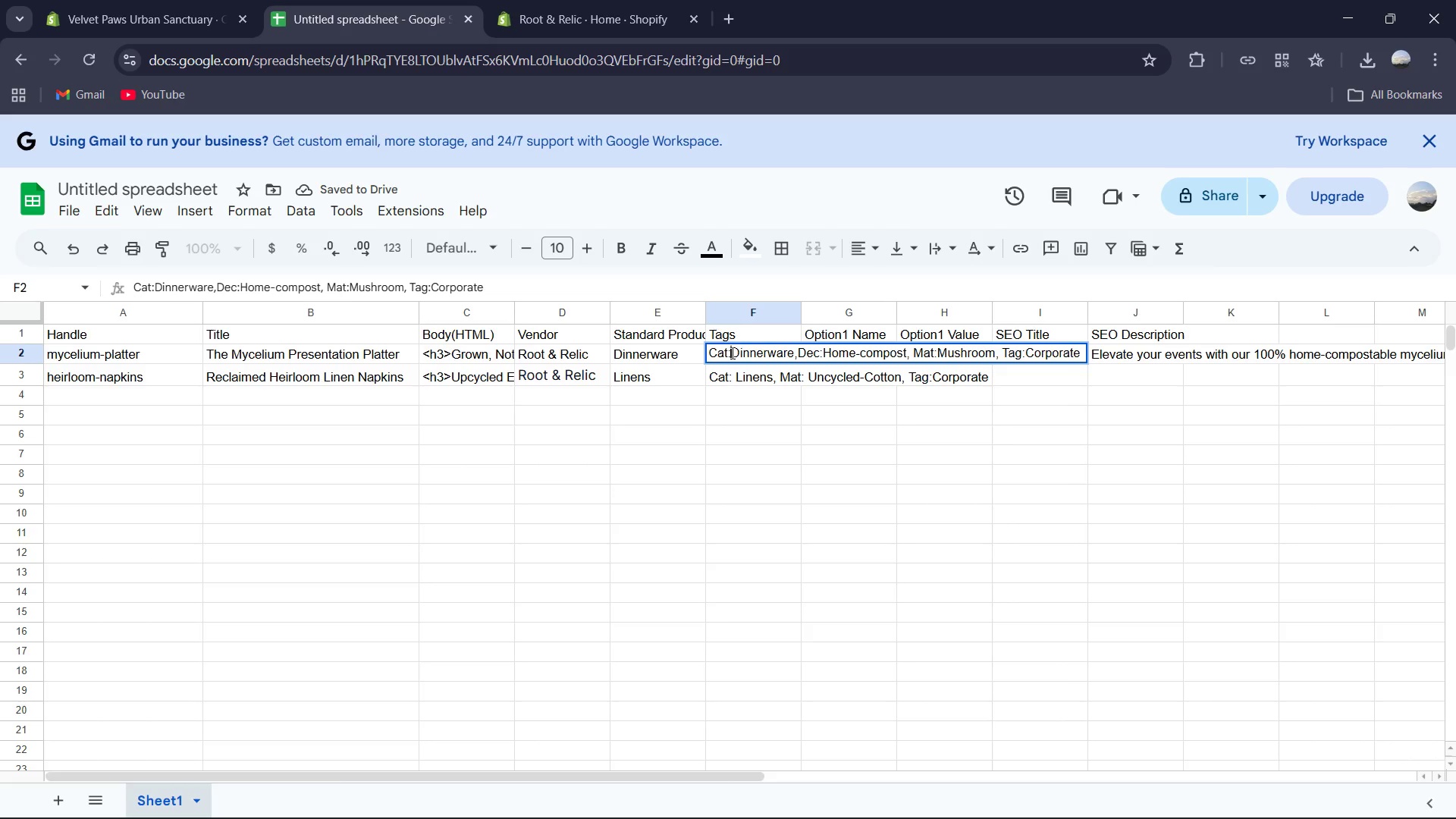 
left_click([731, 353])
 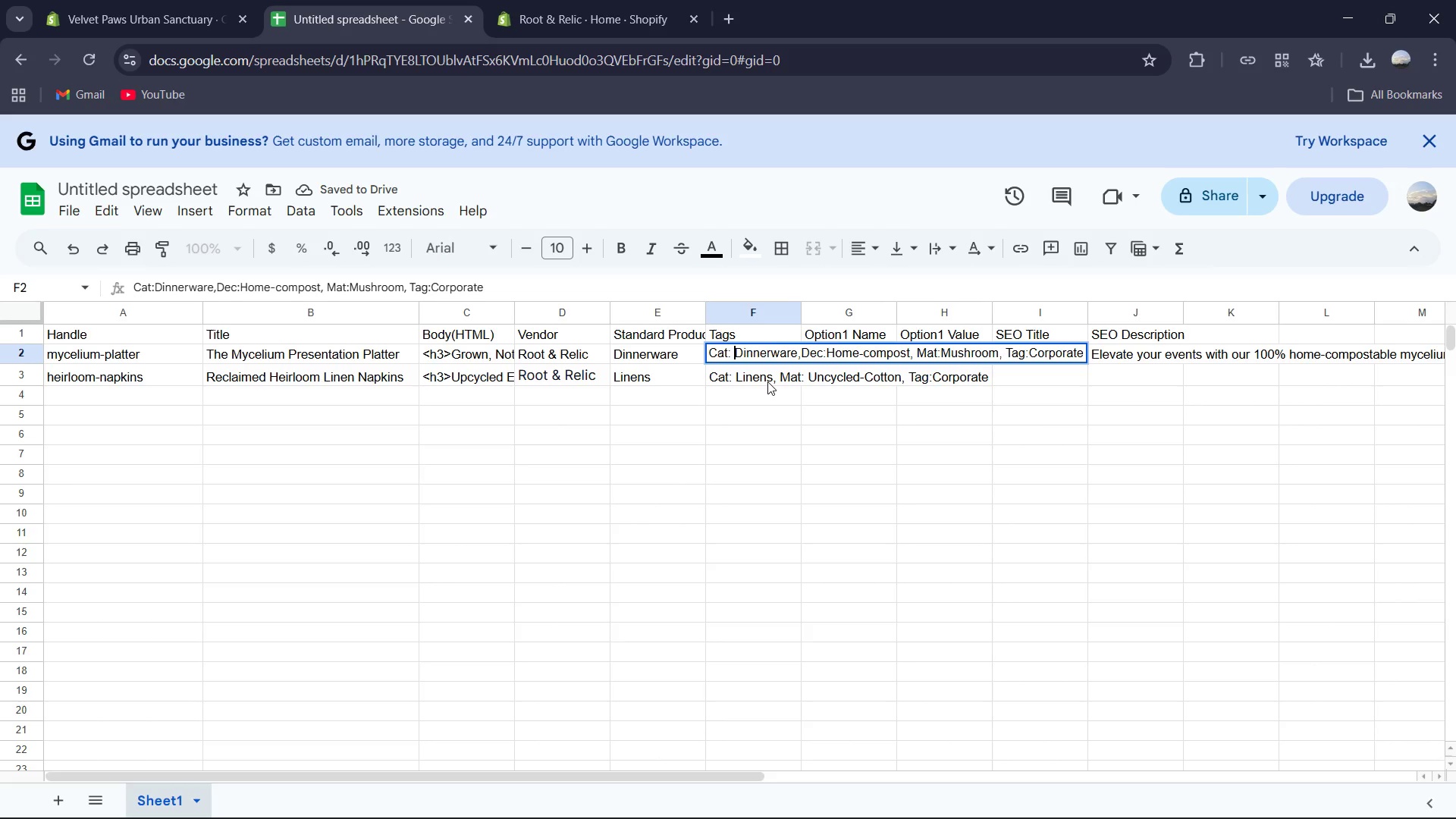 
key(Space)
 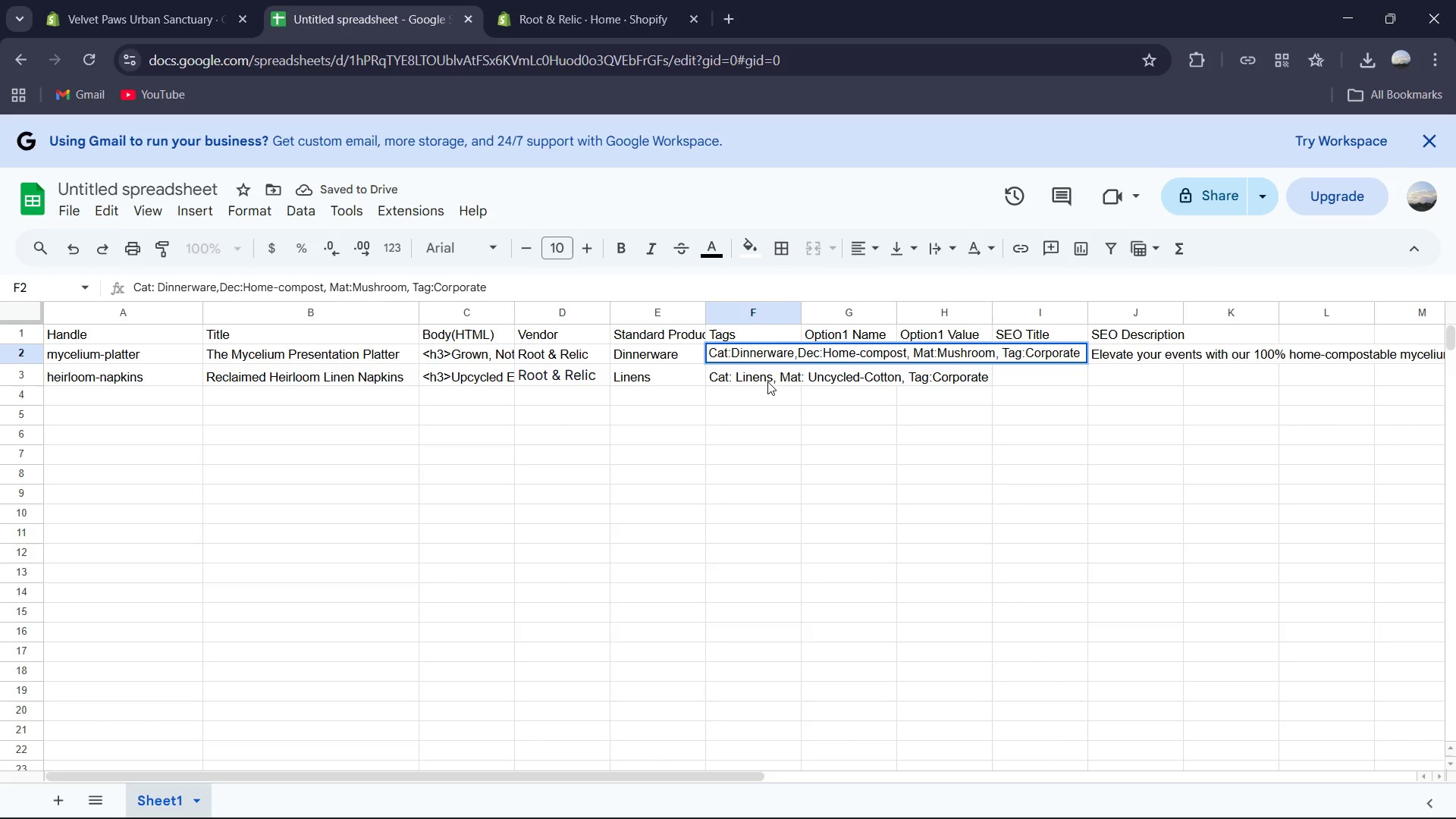 
key(Backspace)
 